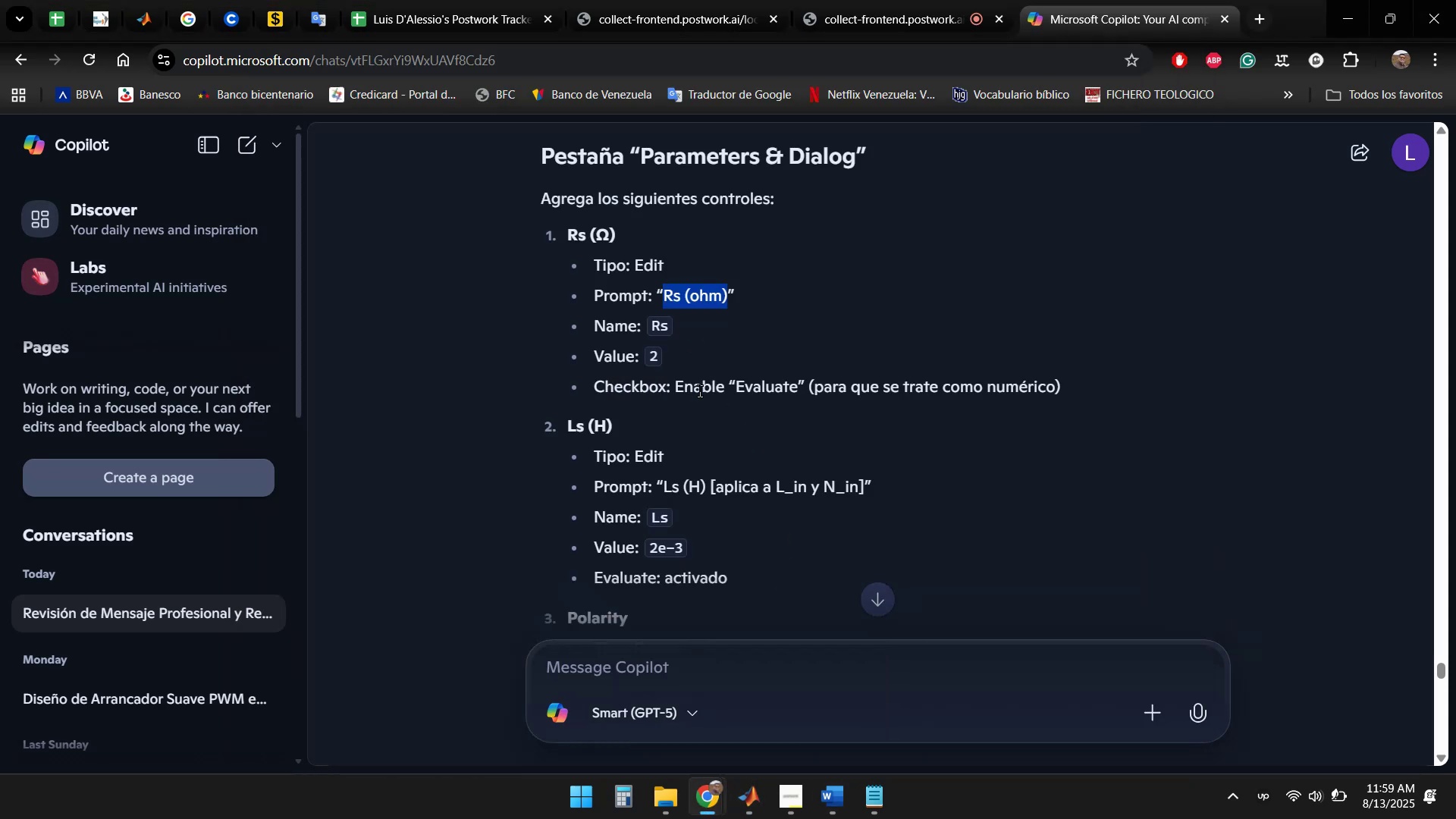 
scroll: coordinate [704, 458], scroll_direction: down, amount: 2.0
 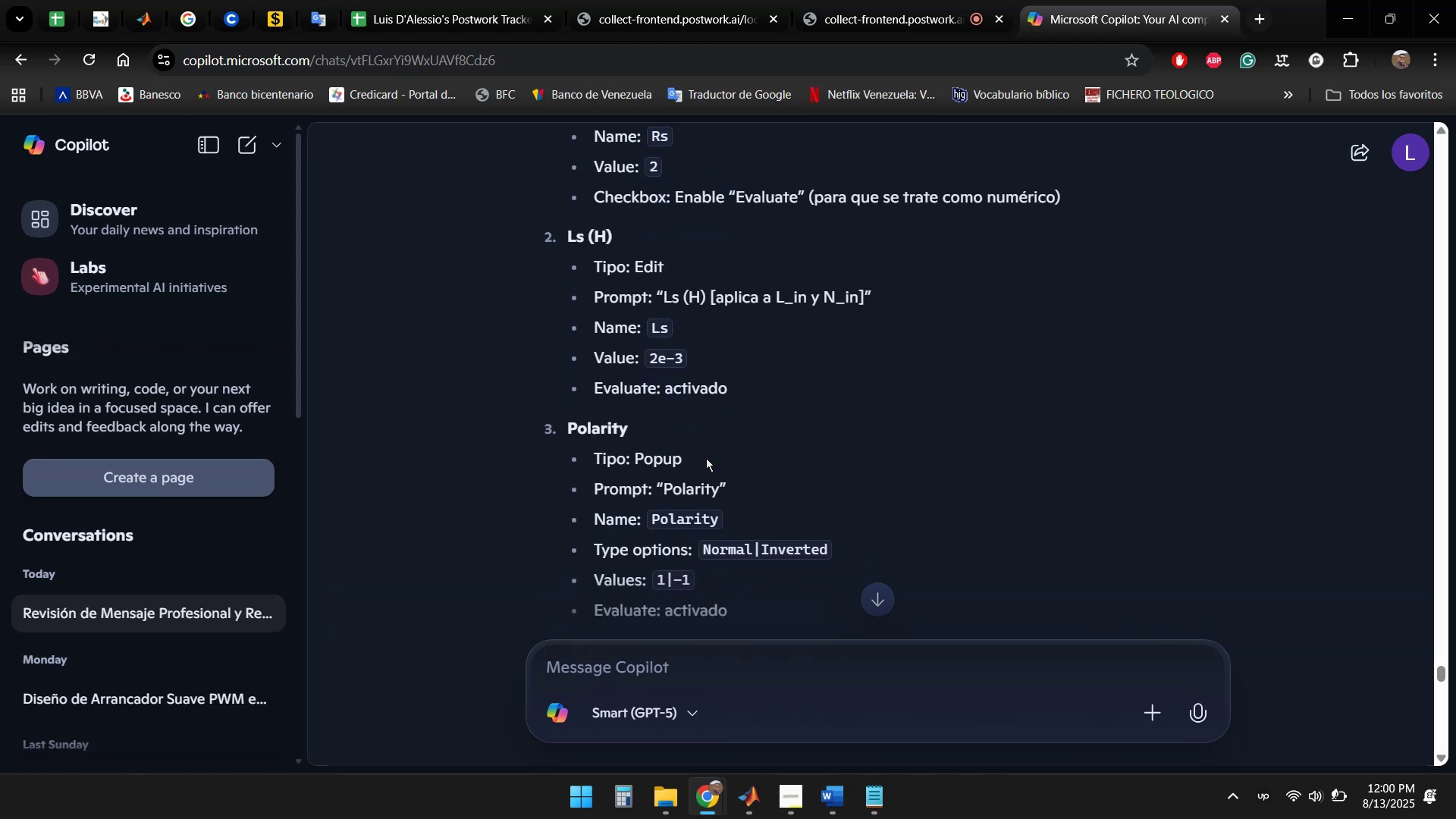 
scroll: coordinate [706, 458], scroll_direction: up, amount: 1.0
 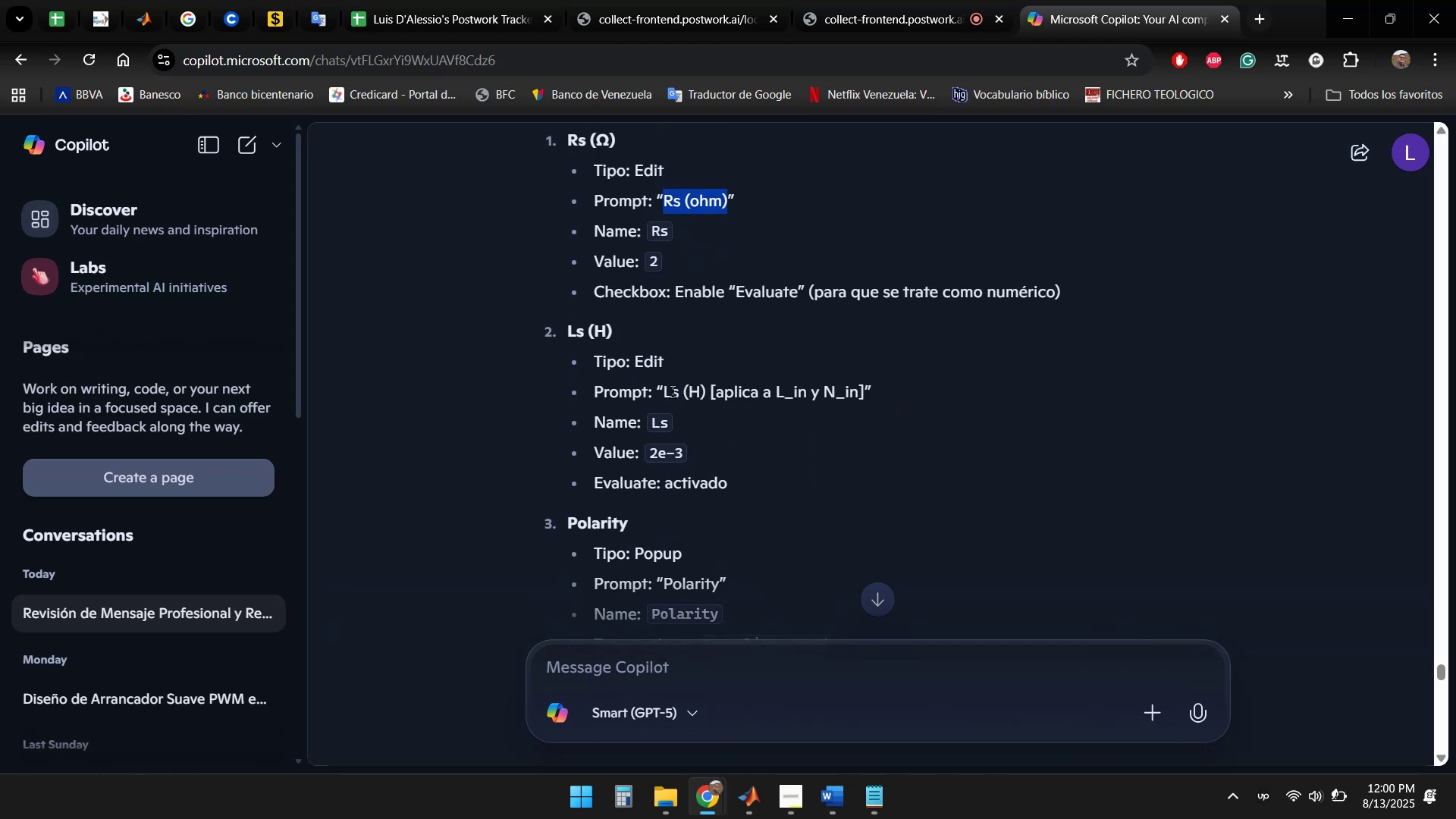 
left_click_drag(start_coordinate=[663, 390], to_coordinate=[863, 386])
 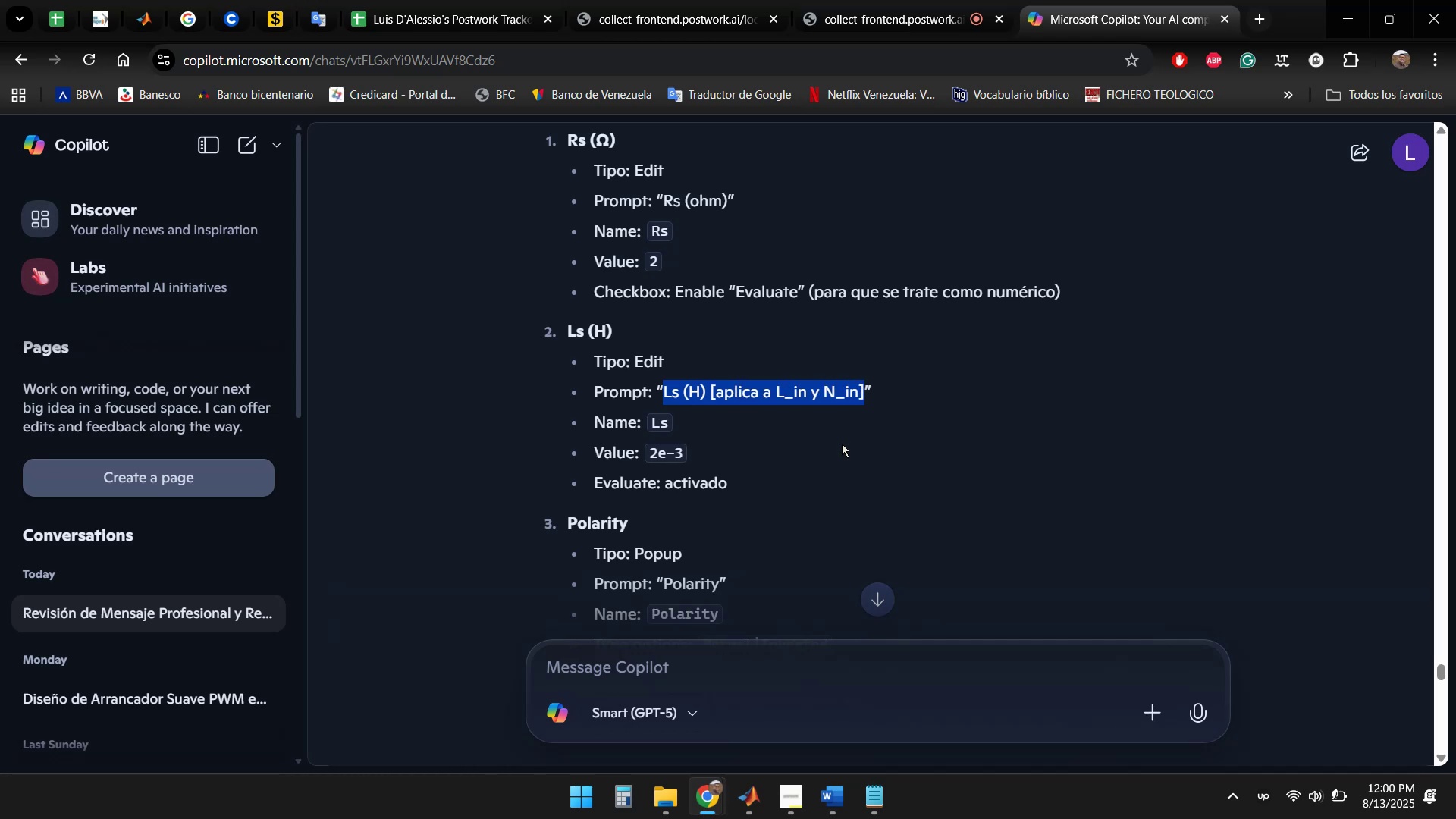 
key(Control+C)
 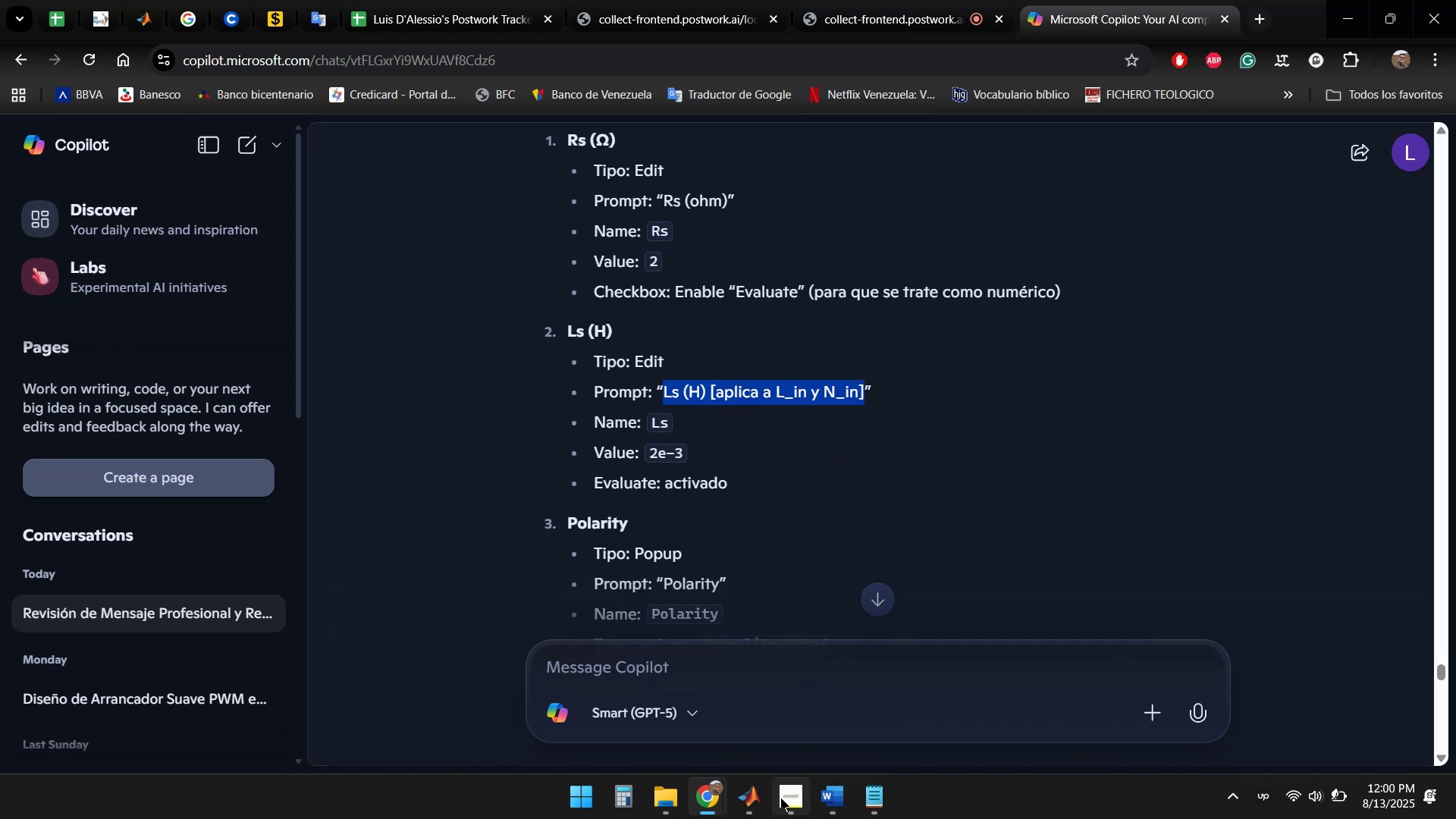 
left_click([743, 802])
 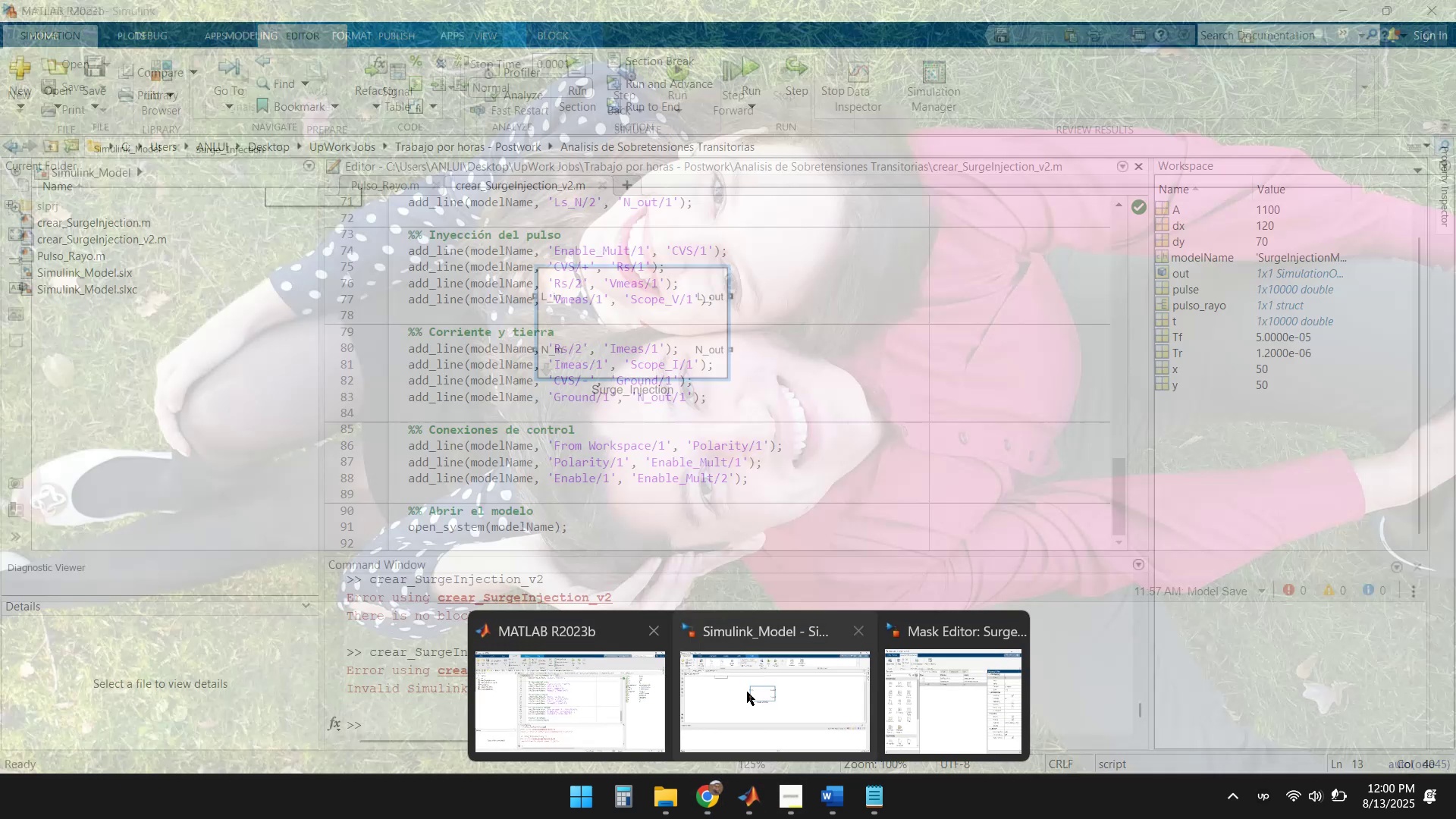 
left_click([955, 692])
 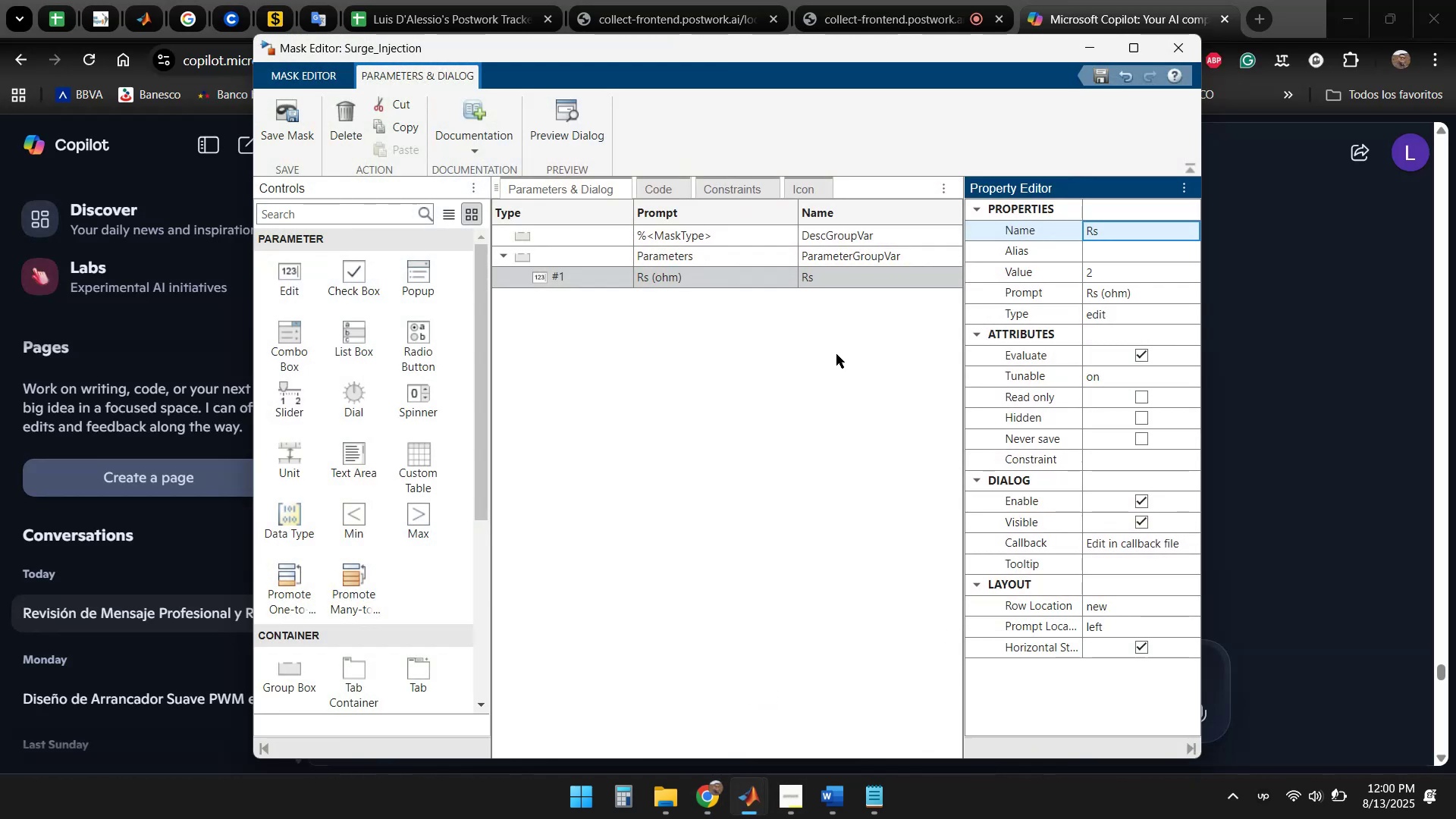 
left_click([853, 334])
 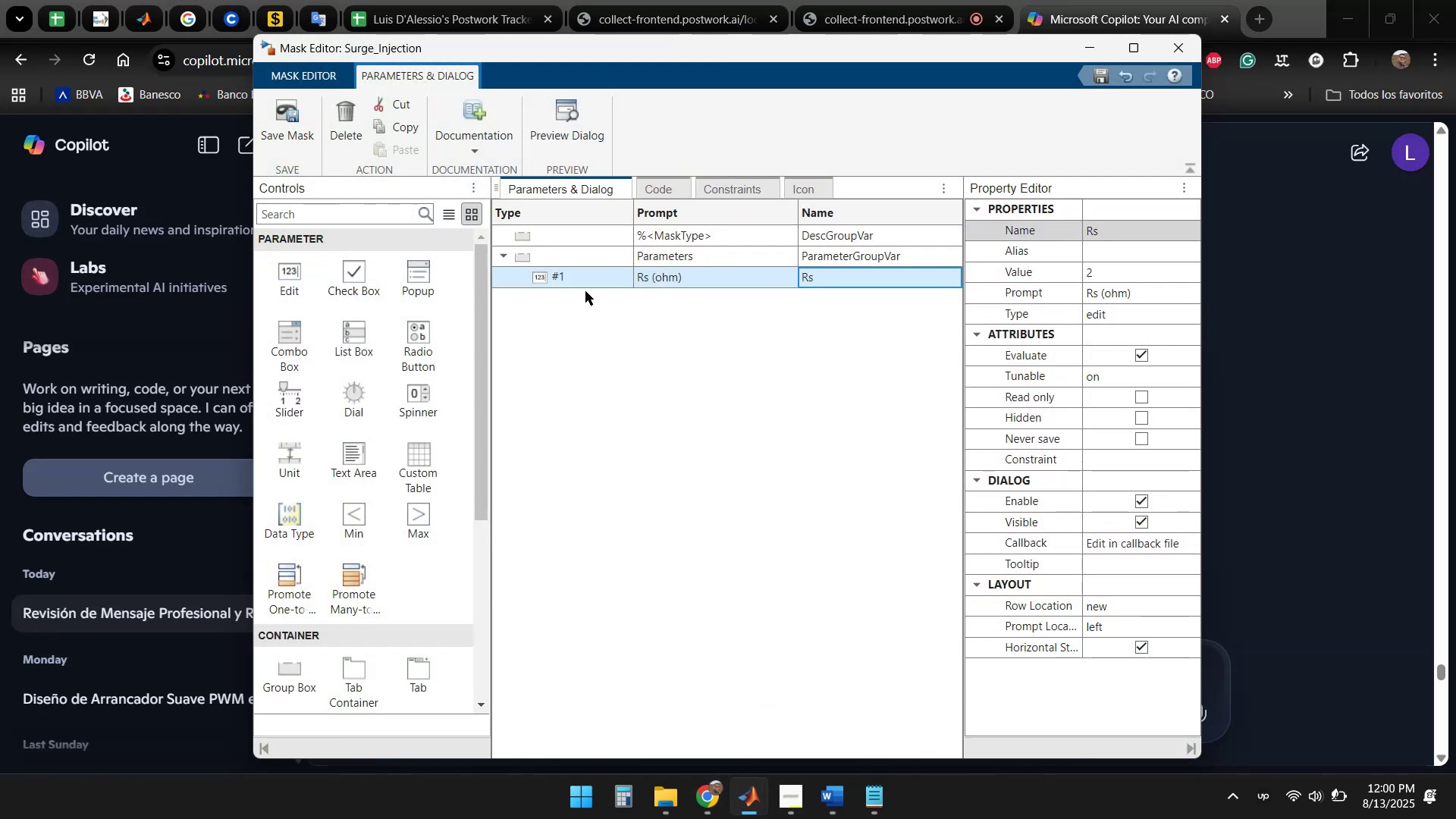 
left_click([583, 284])
 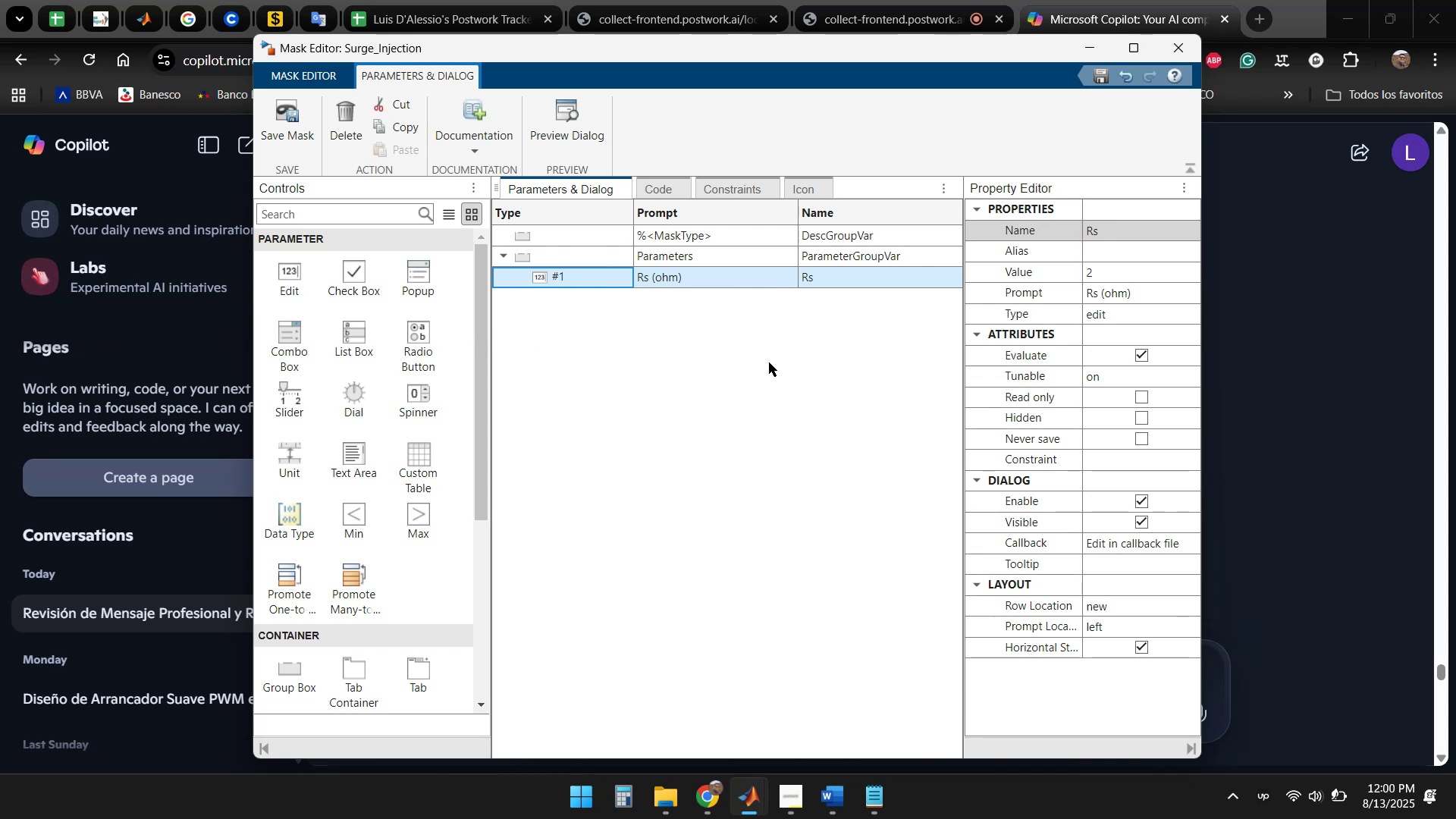 
left_click([358, 282])
 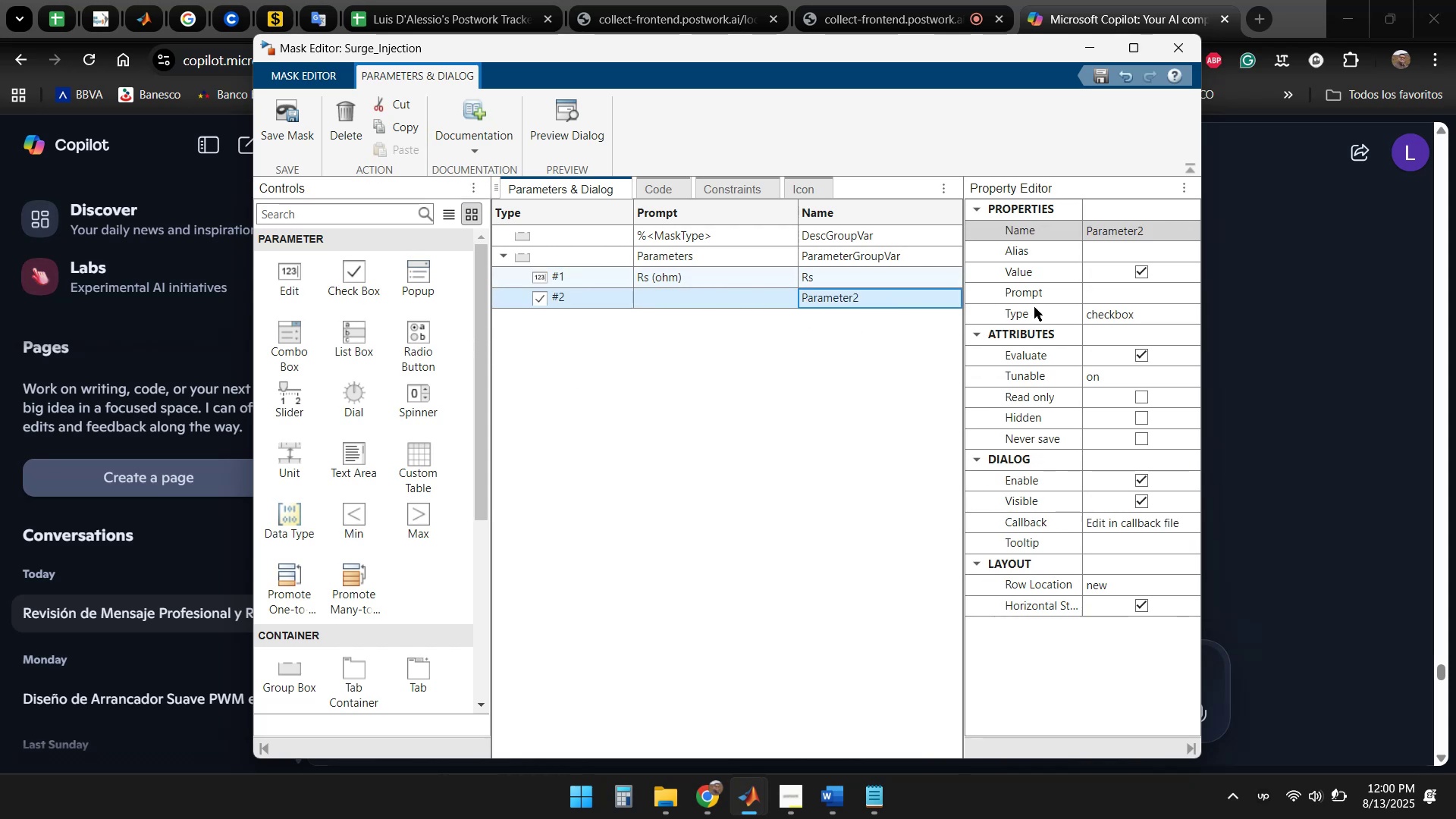 
double_click([1137, 291])
 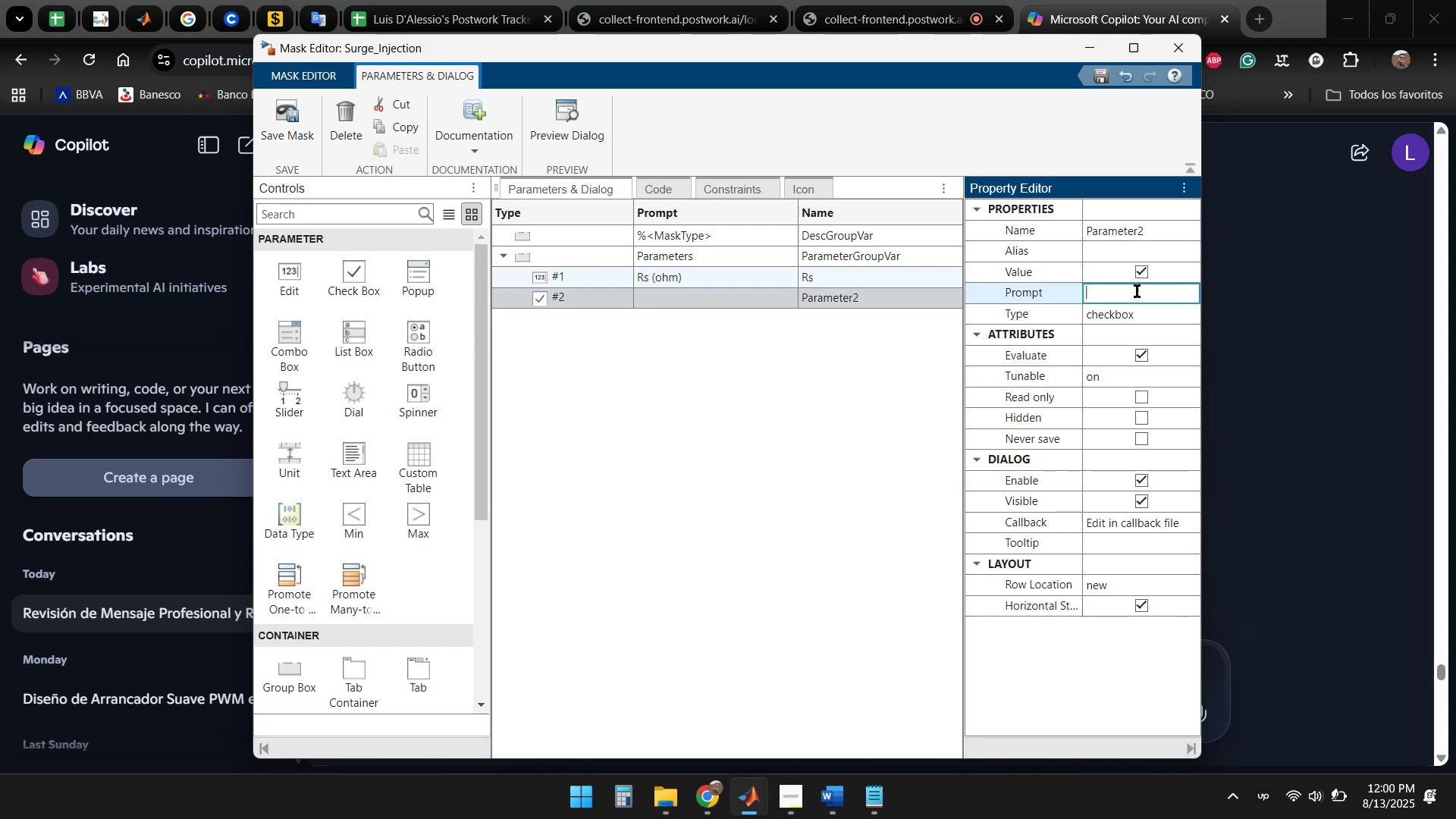 
key(Control+ControlLeft)
 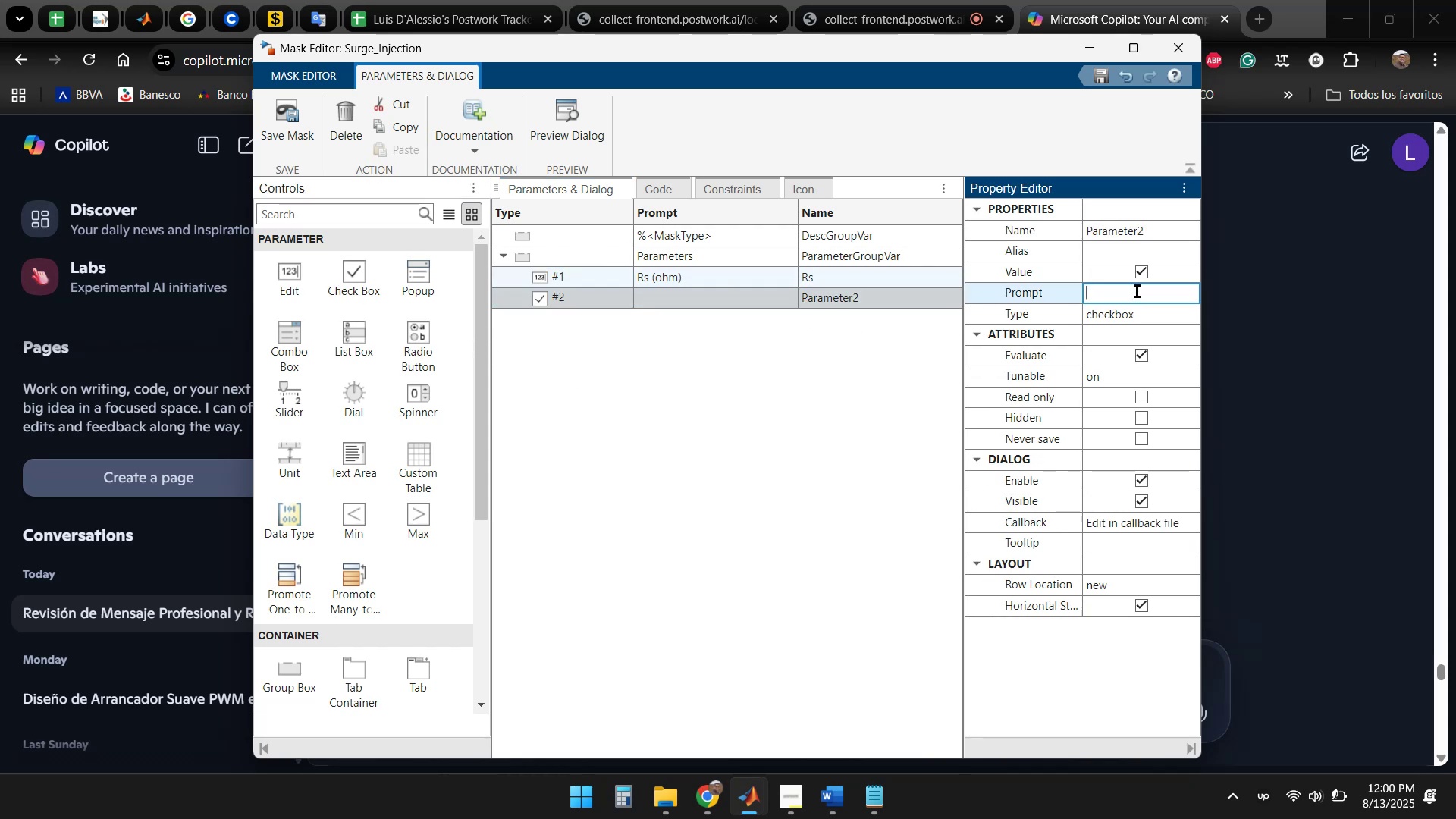 
key(Control+V)
 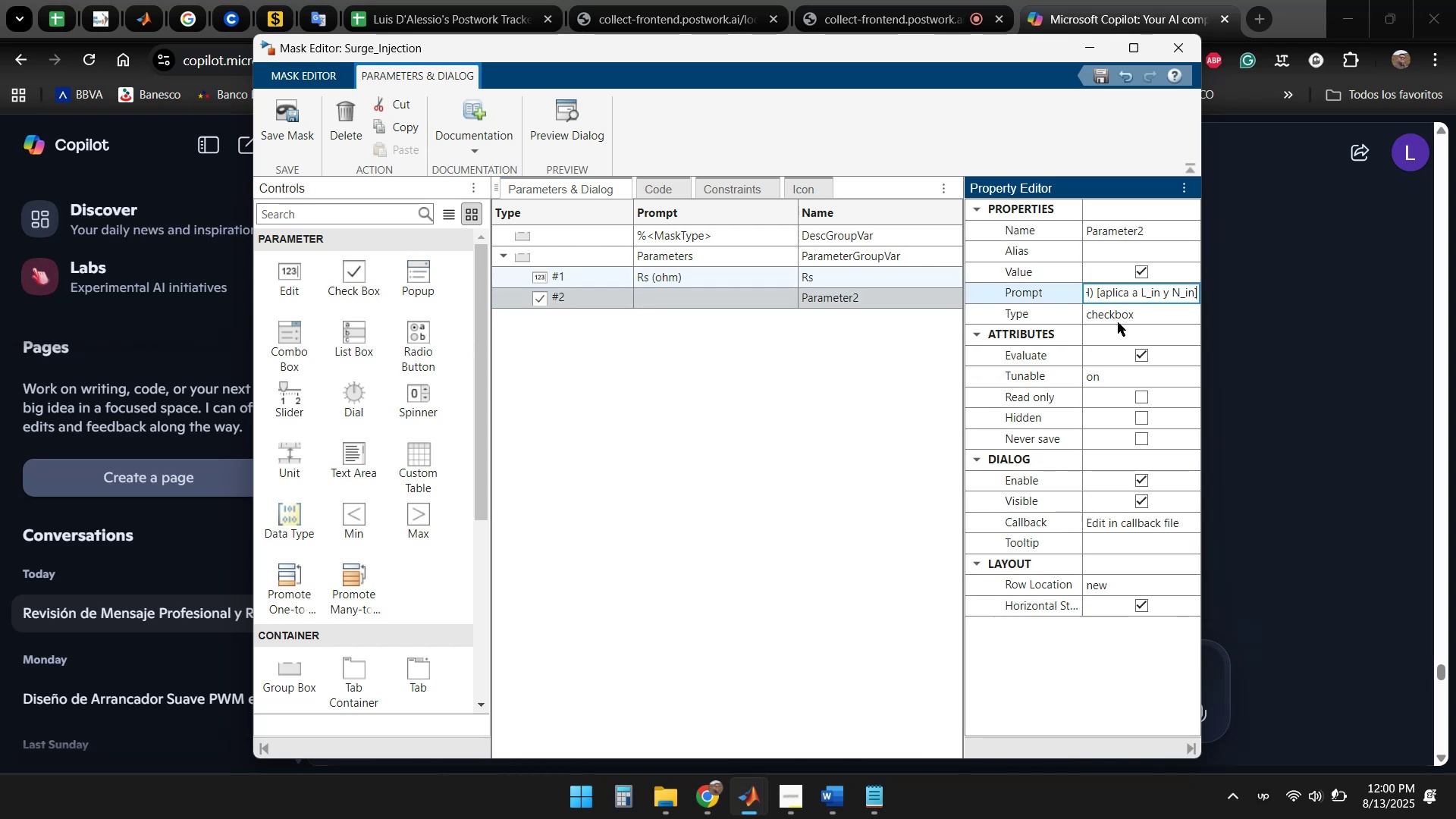 
left_click([1119, 309])
 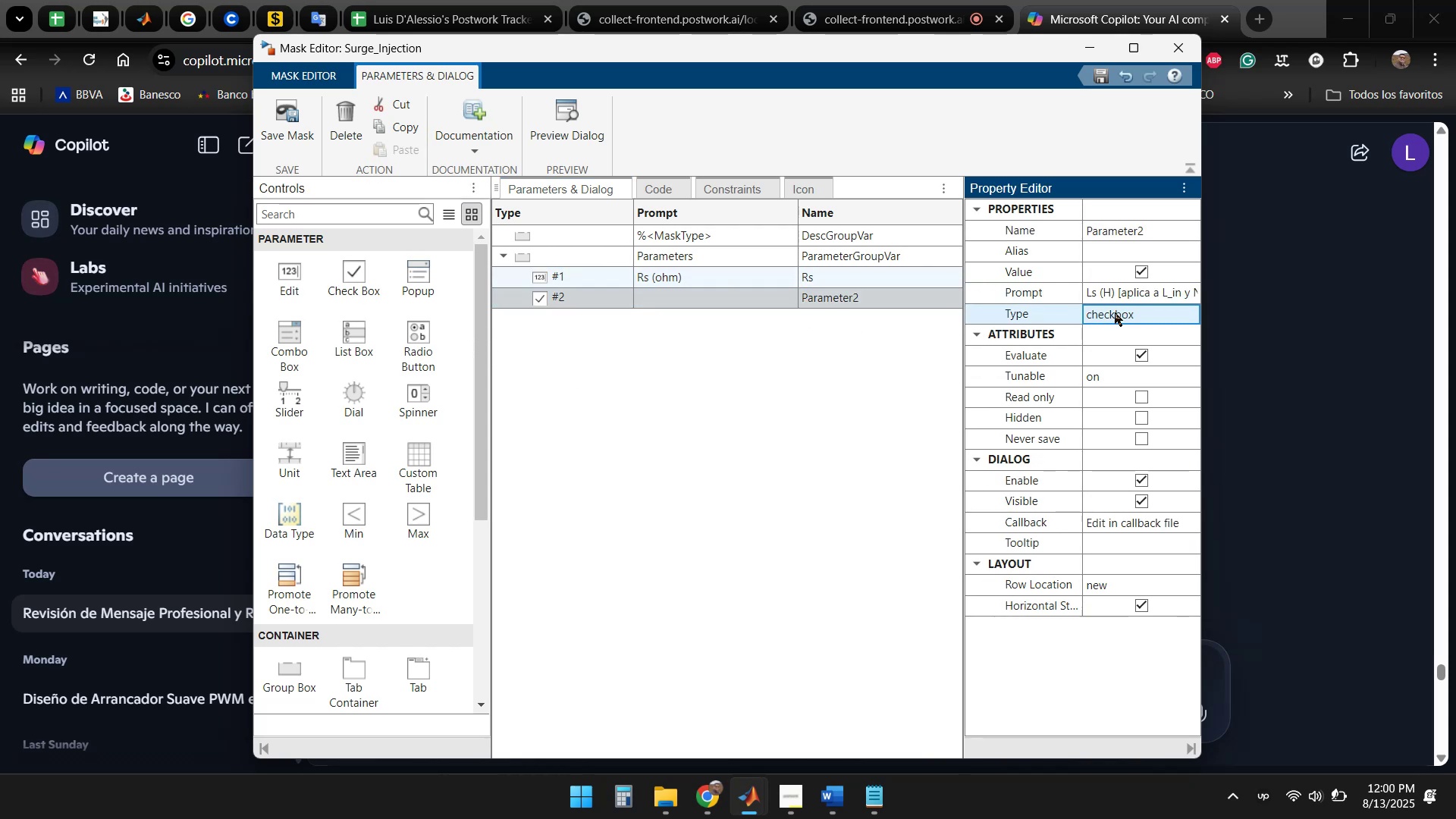 
left_click([1115, 313])
 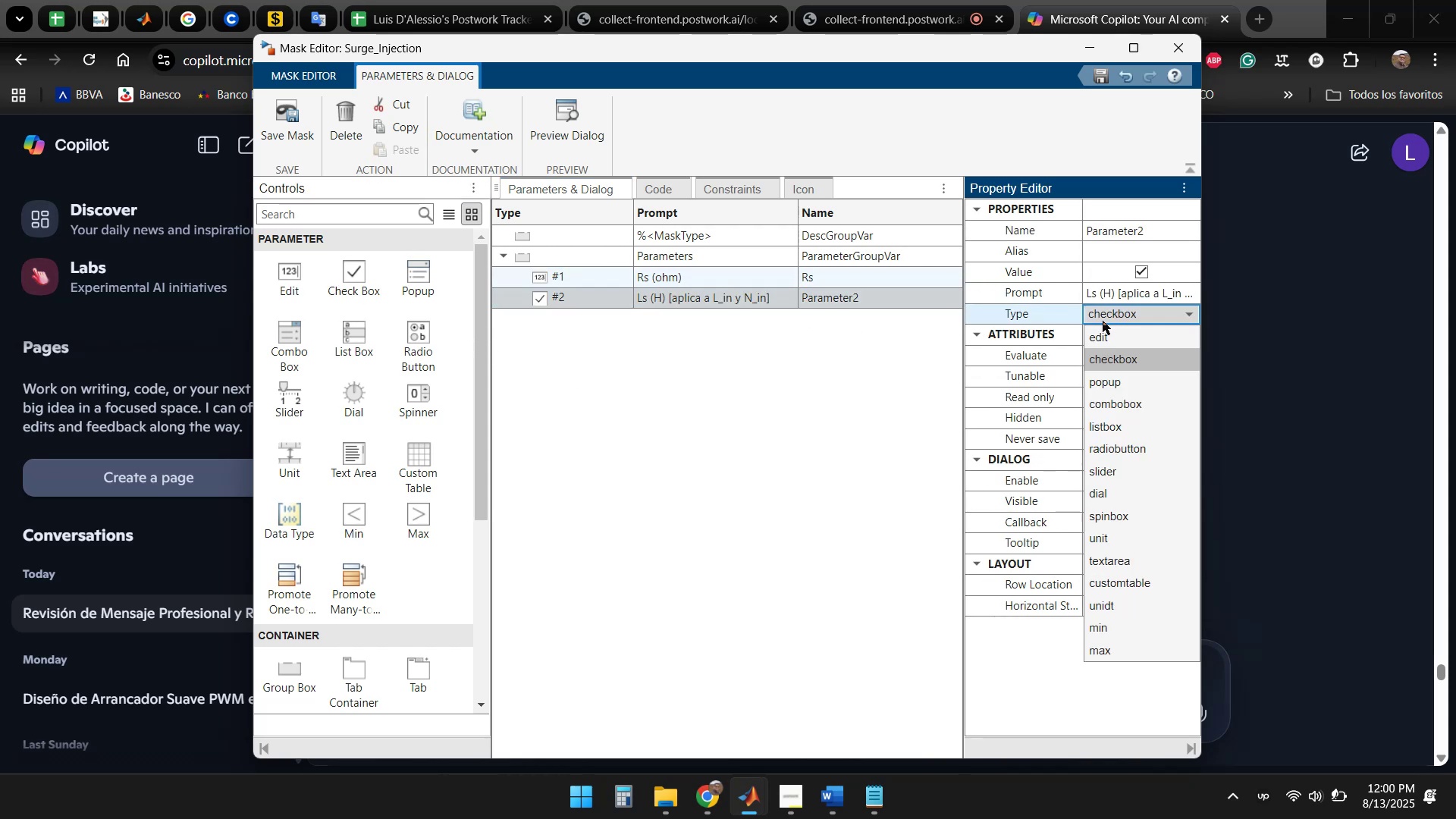 
left_click([1104, 334])
 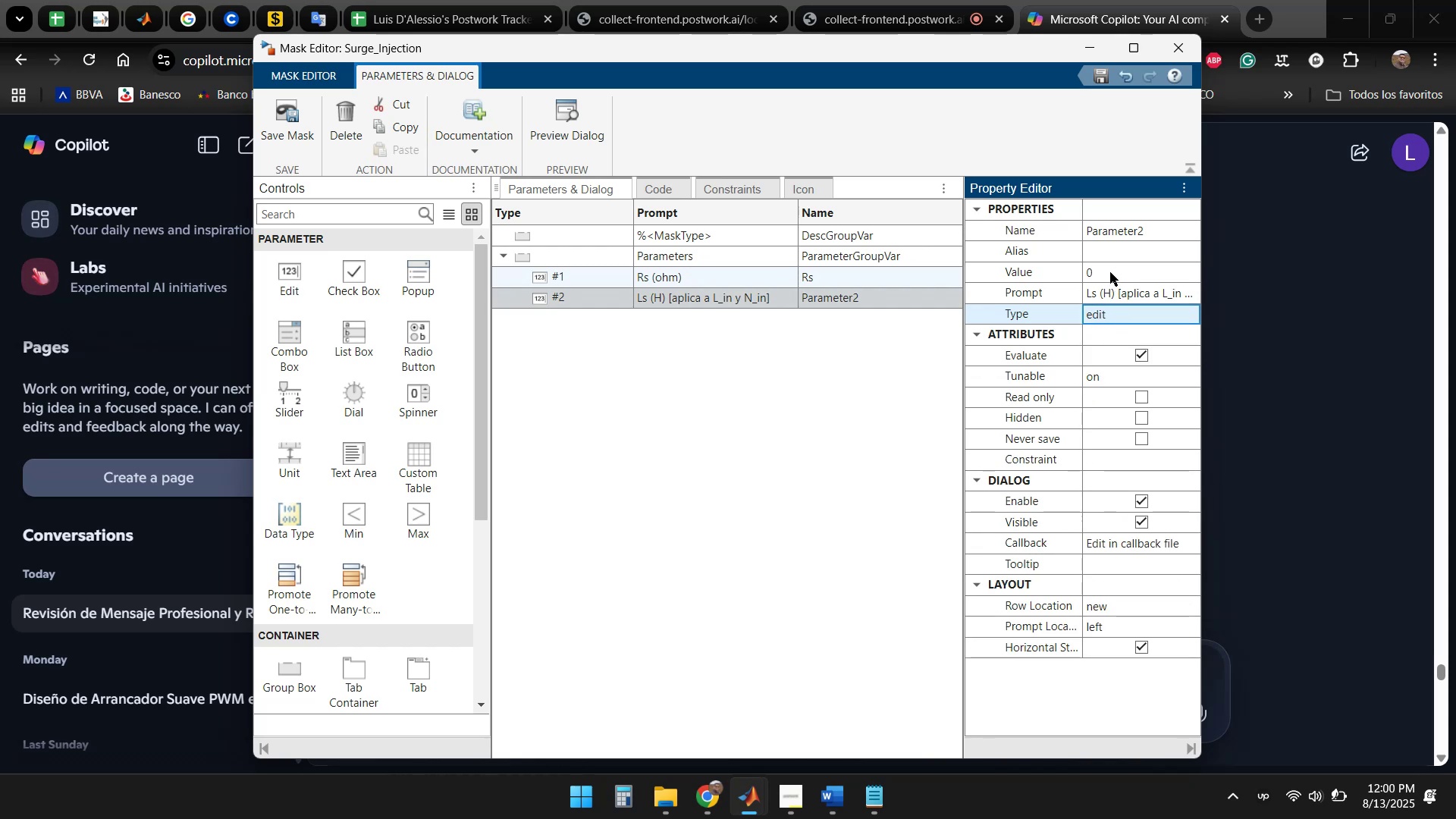 
double_click([1108, 252])
 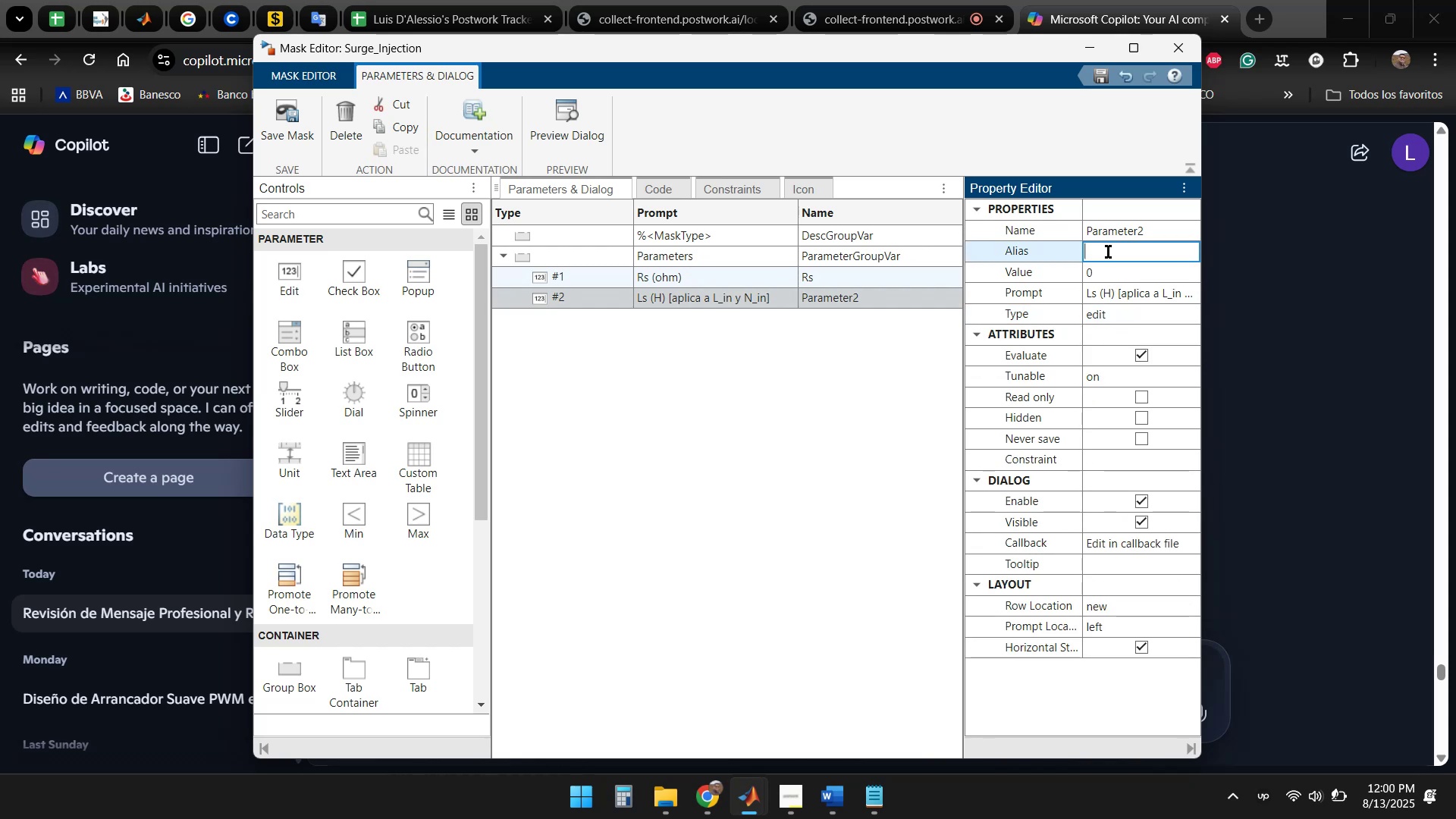 
type(Ls)
 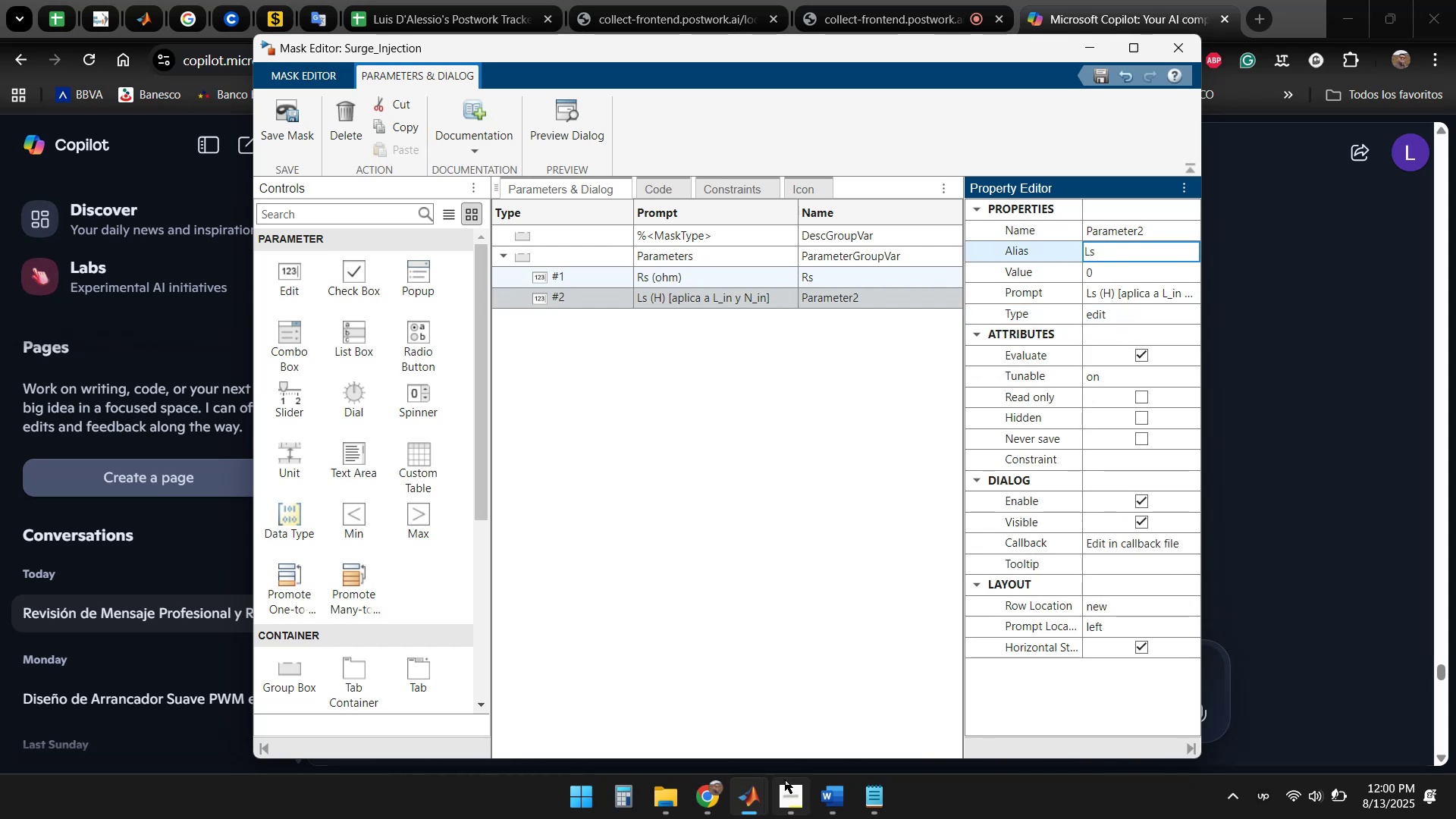 
left_click([704, 798])
 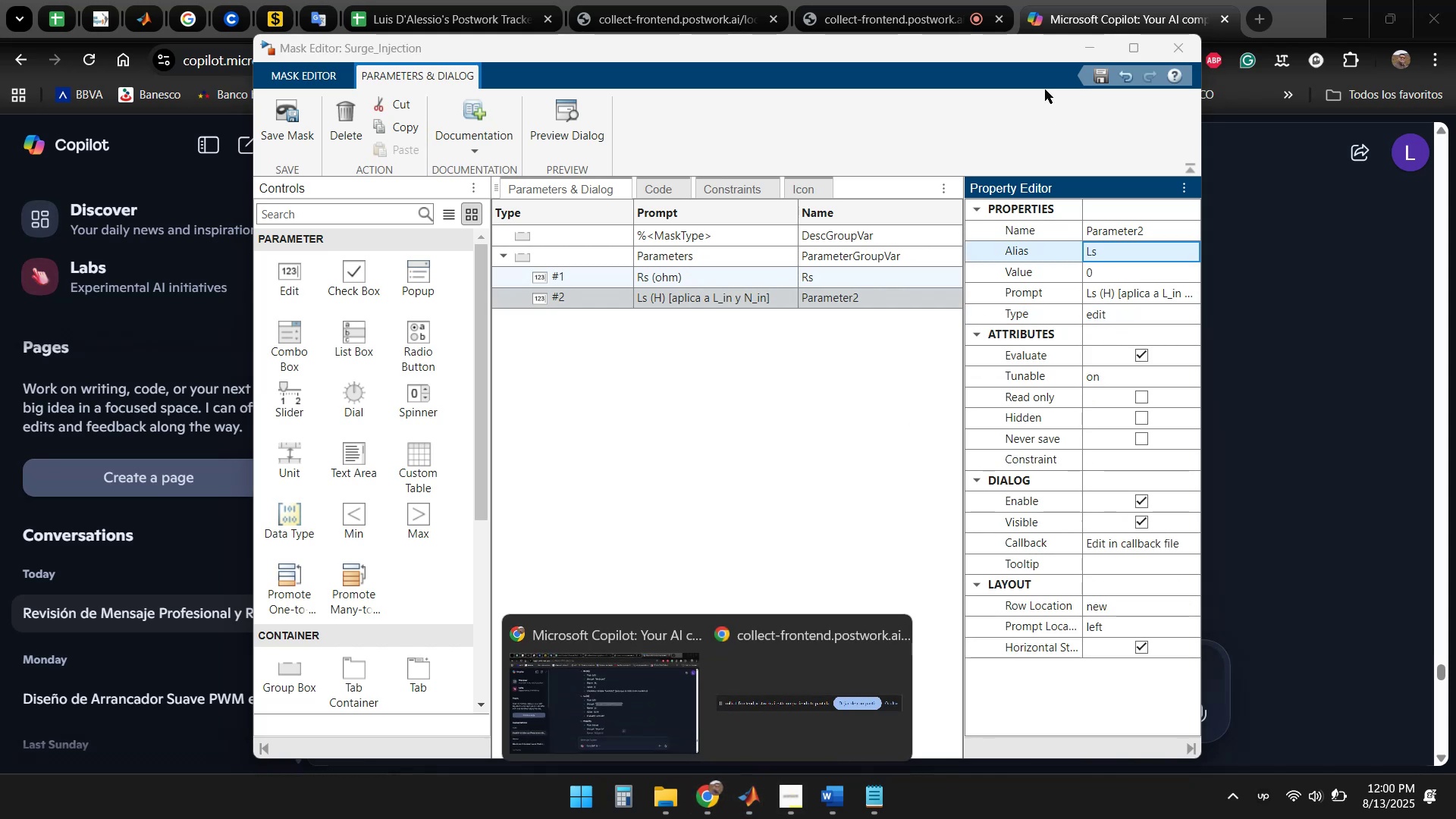 
left_click([1094, 50])
 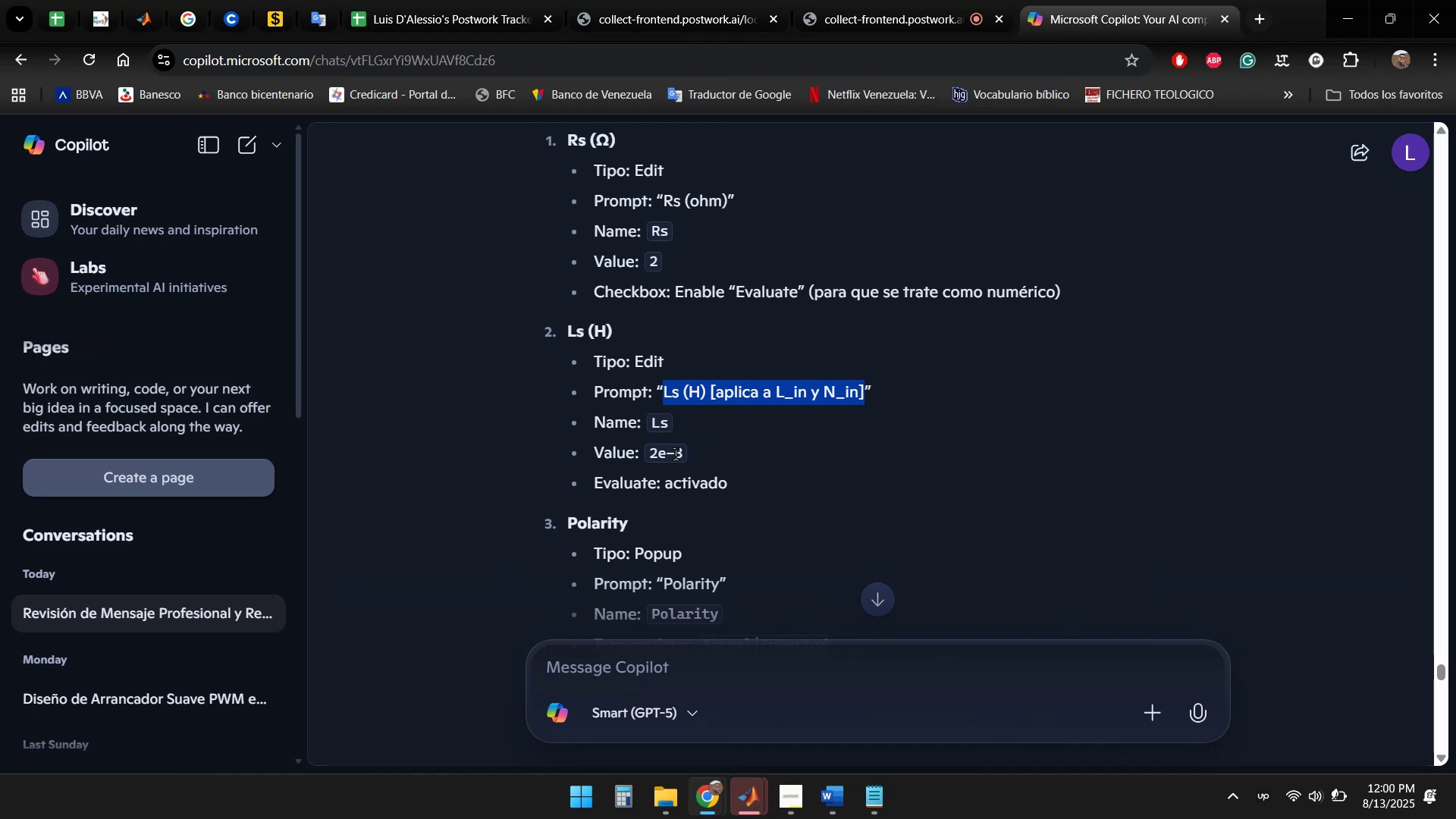 
left_click_drag(start_coordinate=[650, 453], to_coordinate=[682, 453])
 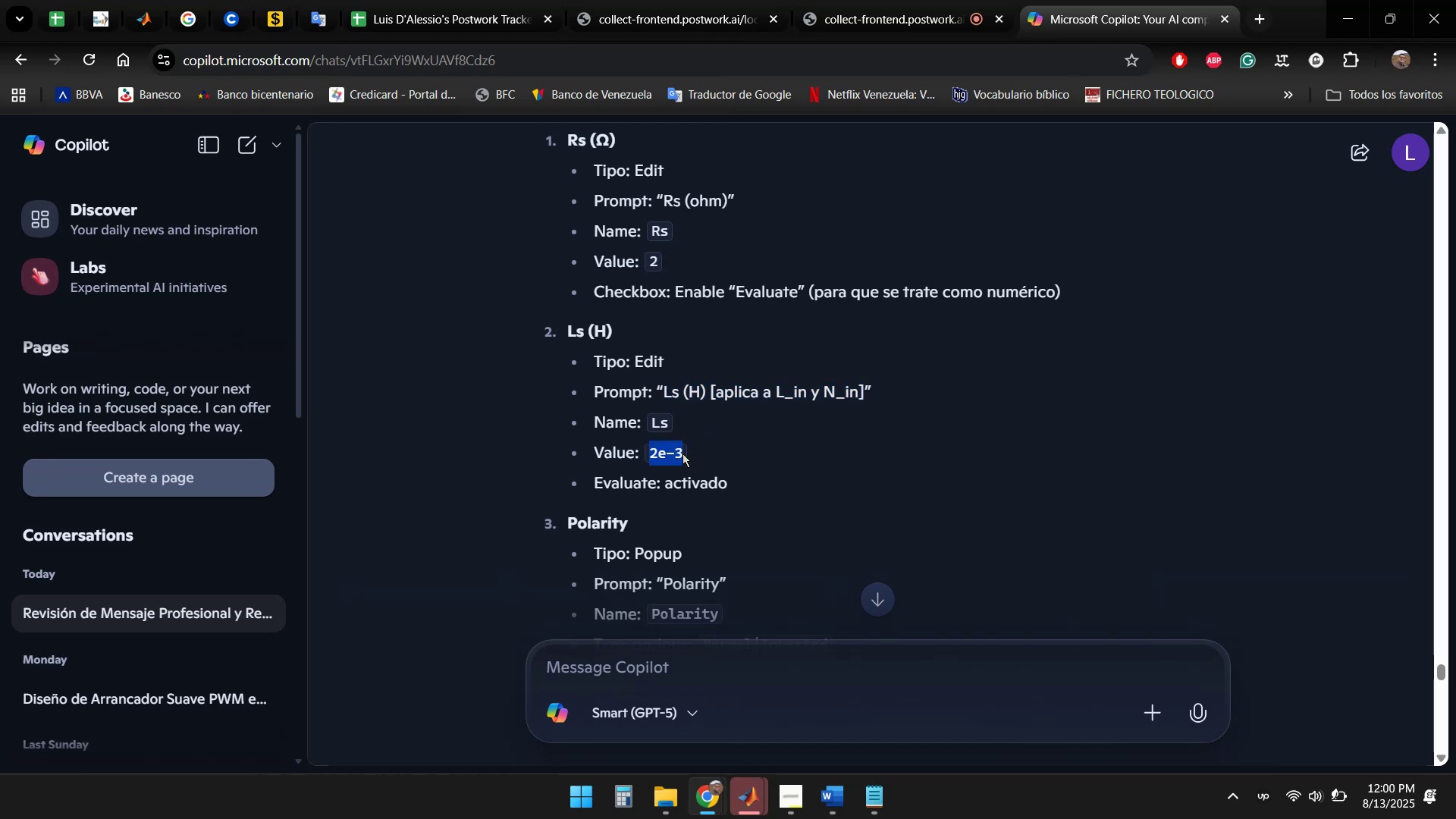 
key(Control+C)
 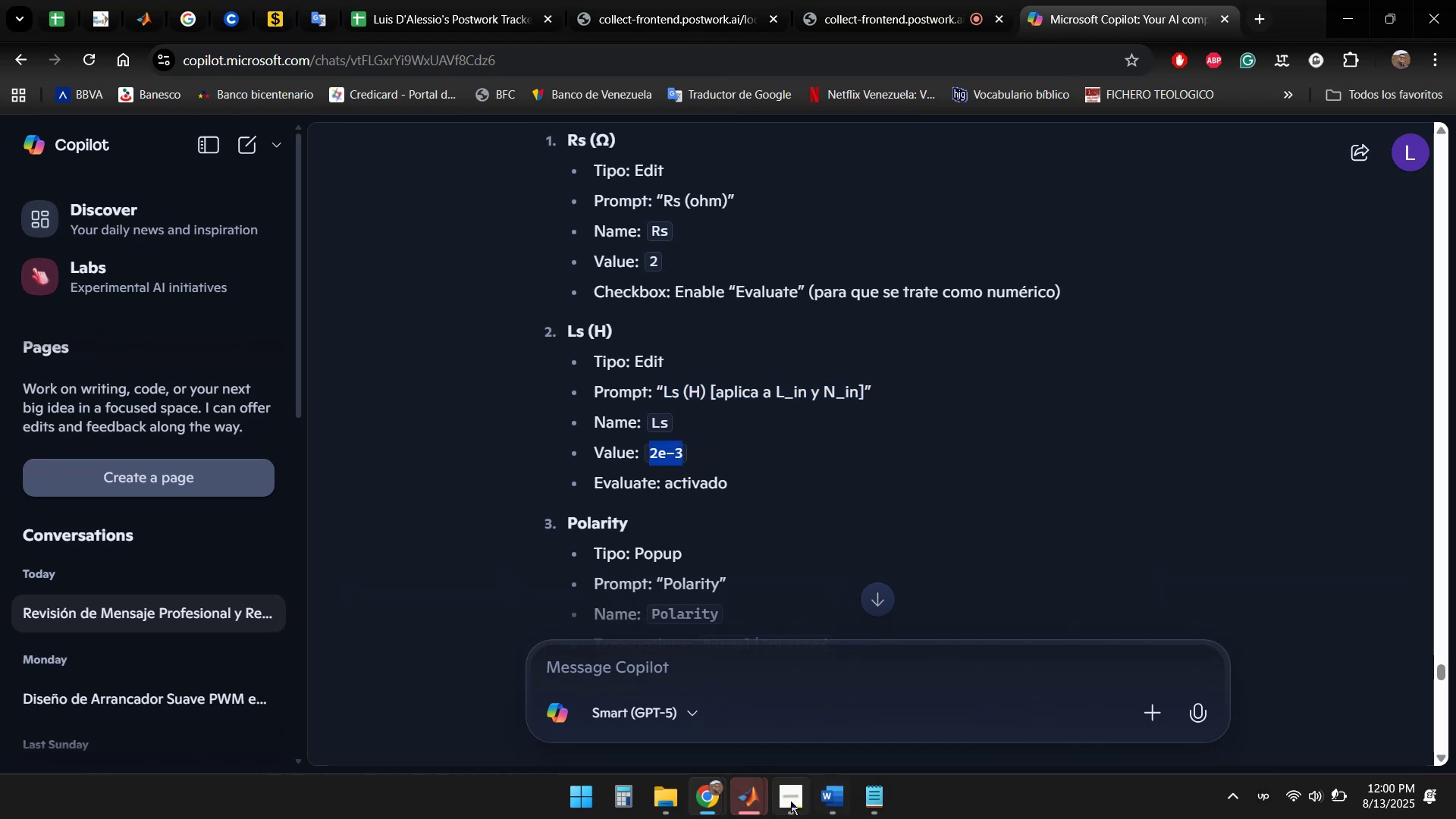 
left_click([754, 798])
 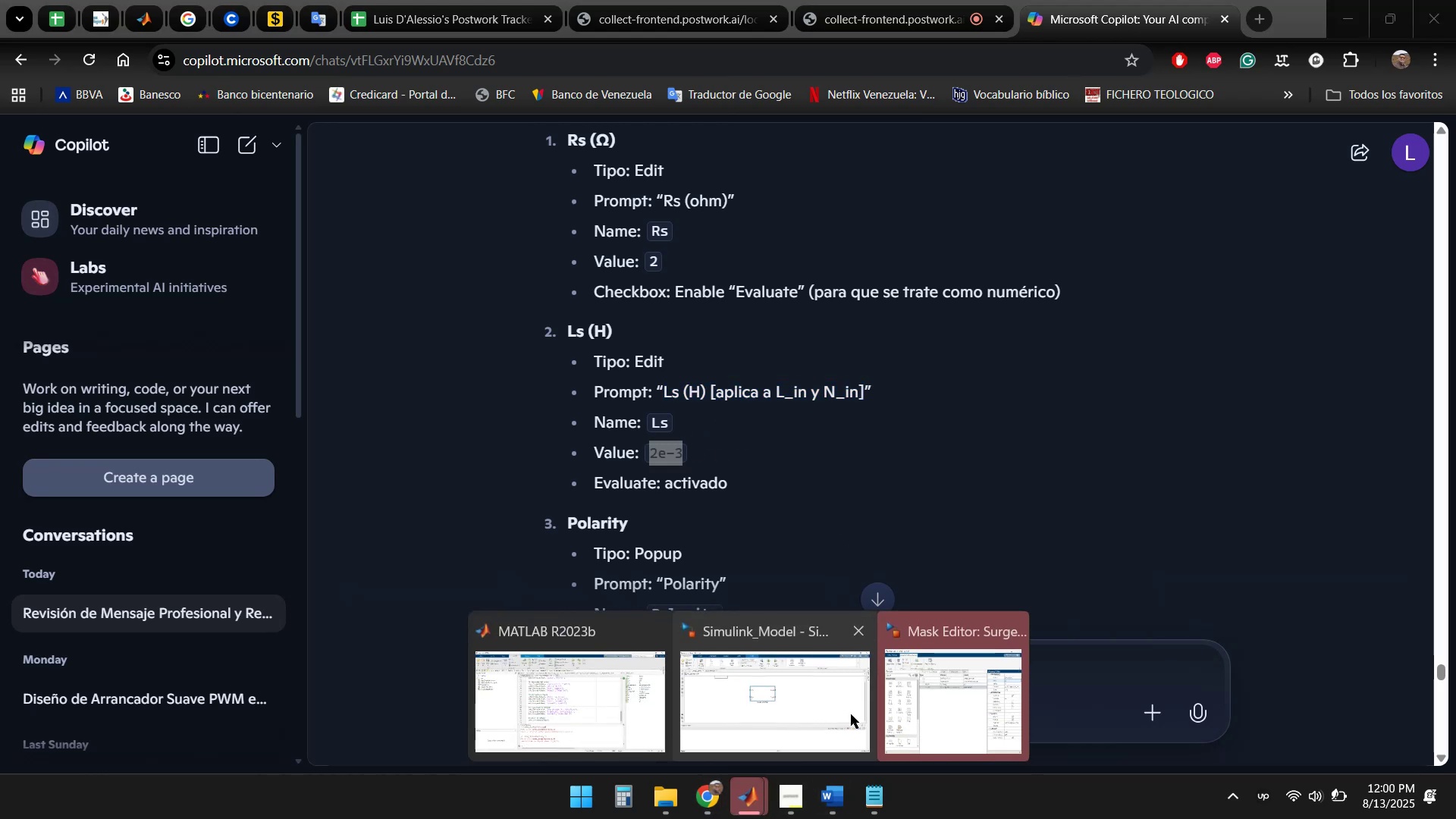 
double_click([945, 692])
 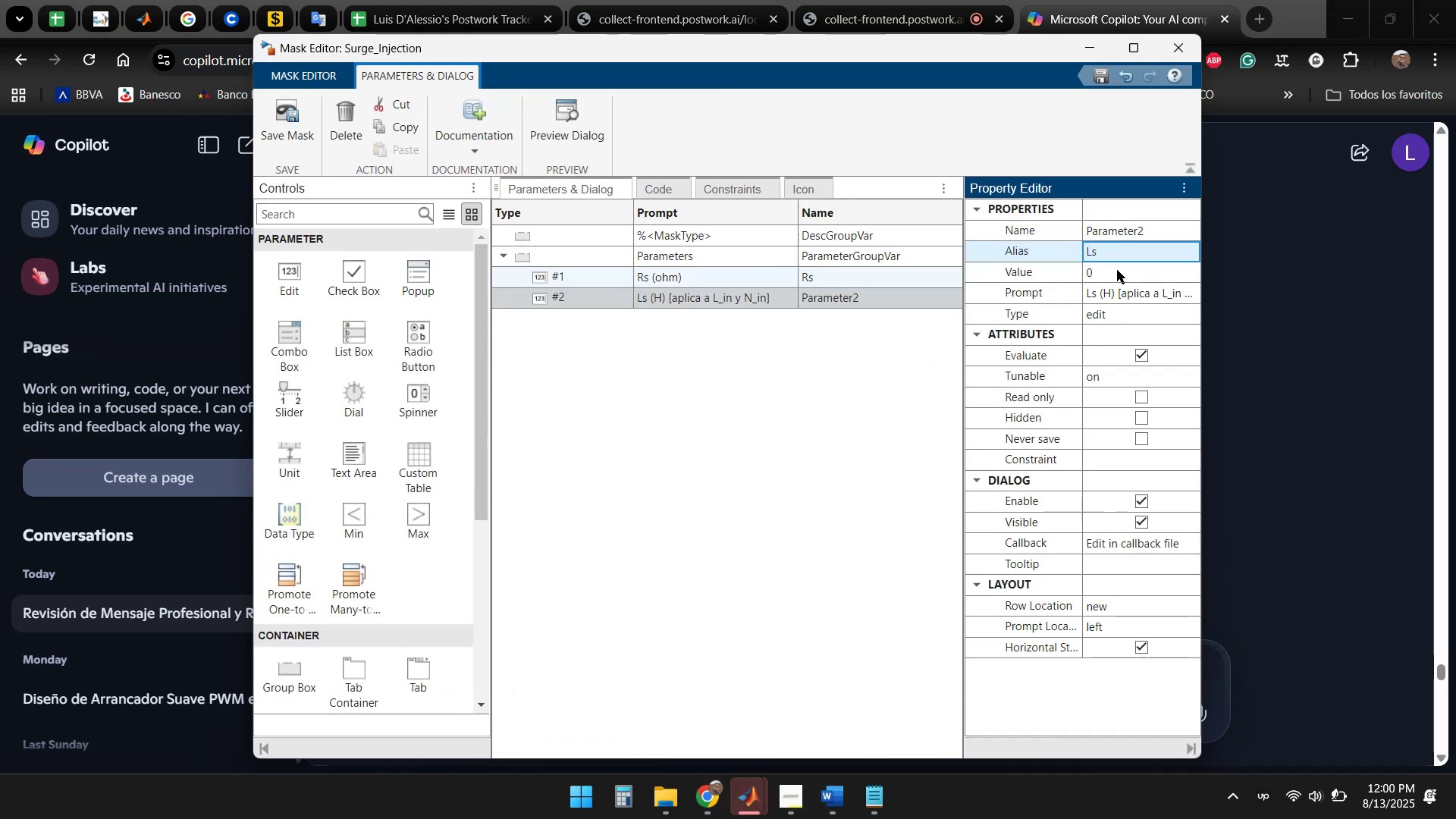 
double_click([1117, 271])
 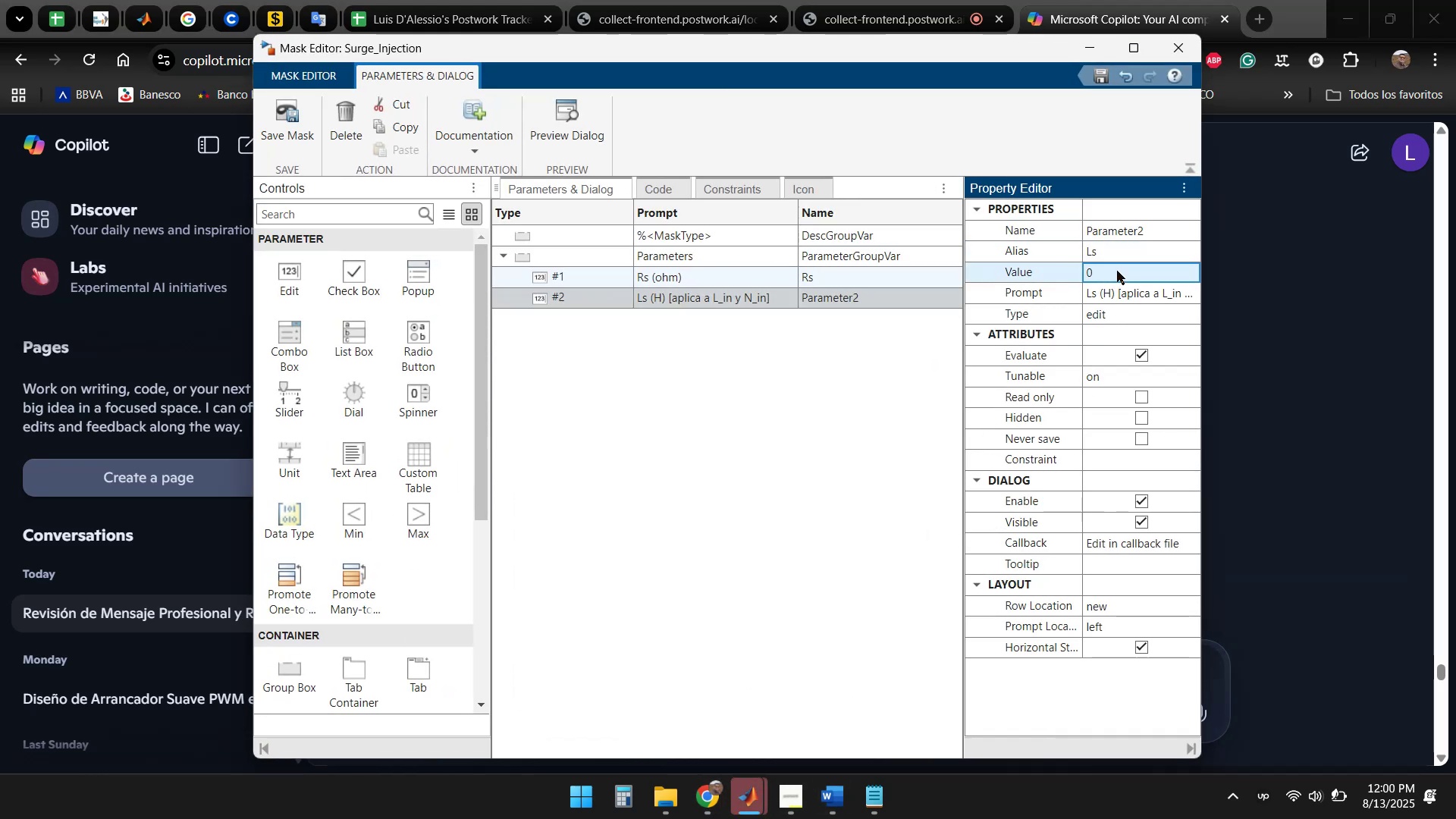 
key(Control+ControlLeft)
 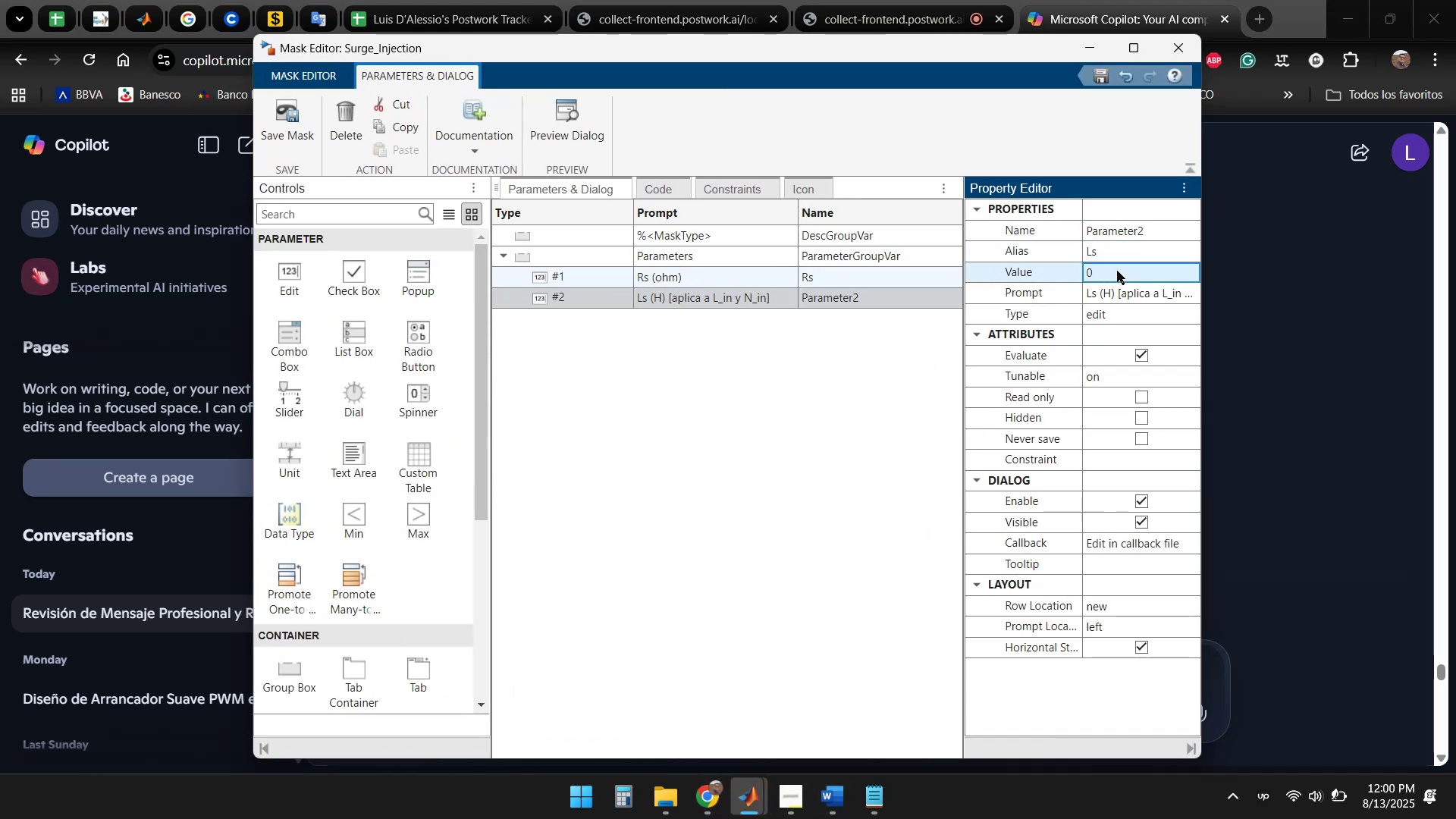 
key(Control+V)
 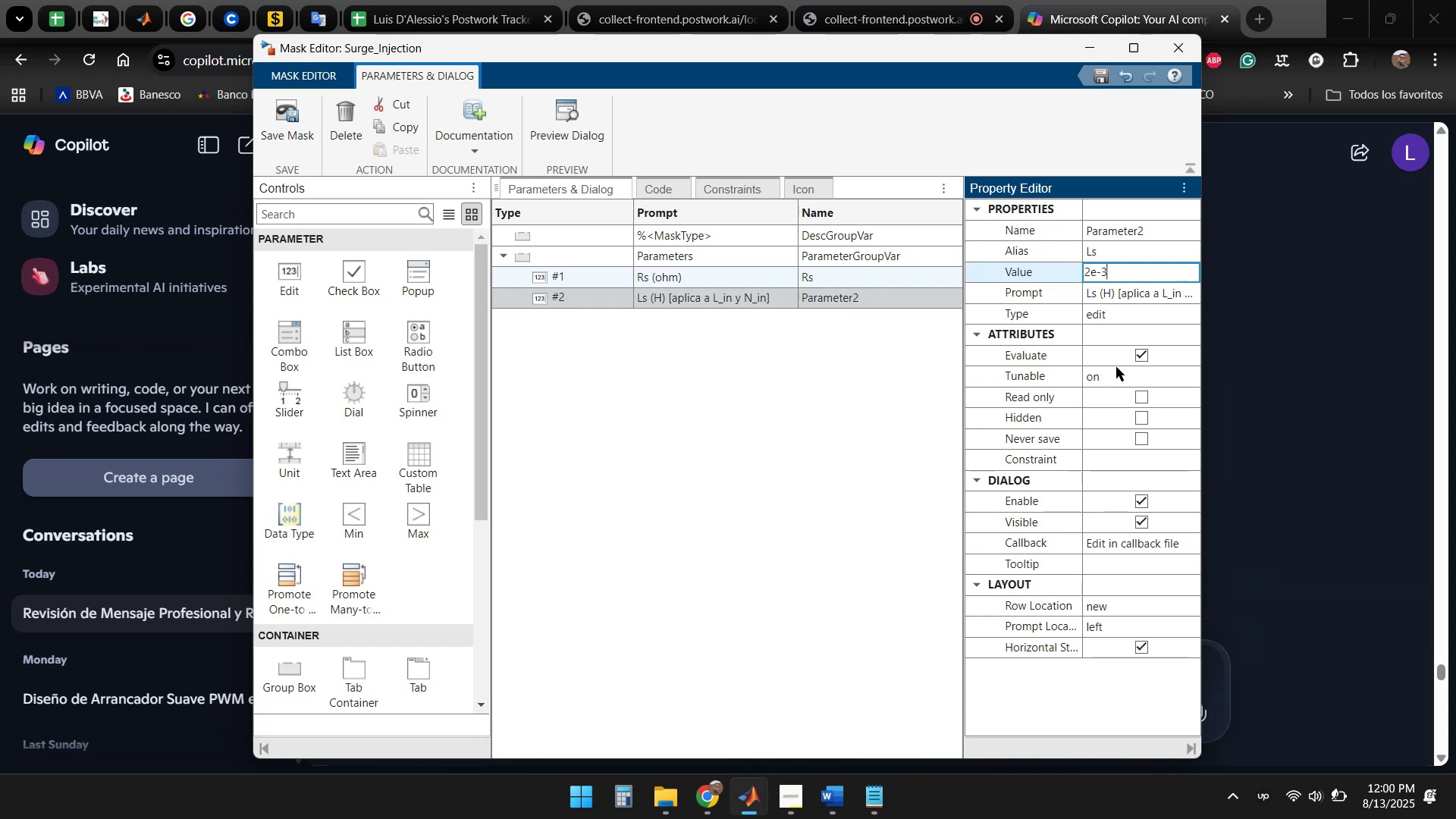 
left_click([1121, 357])
 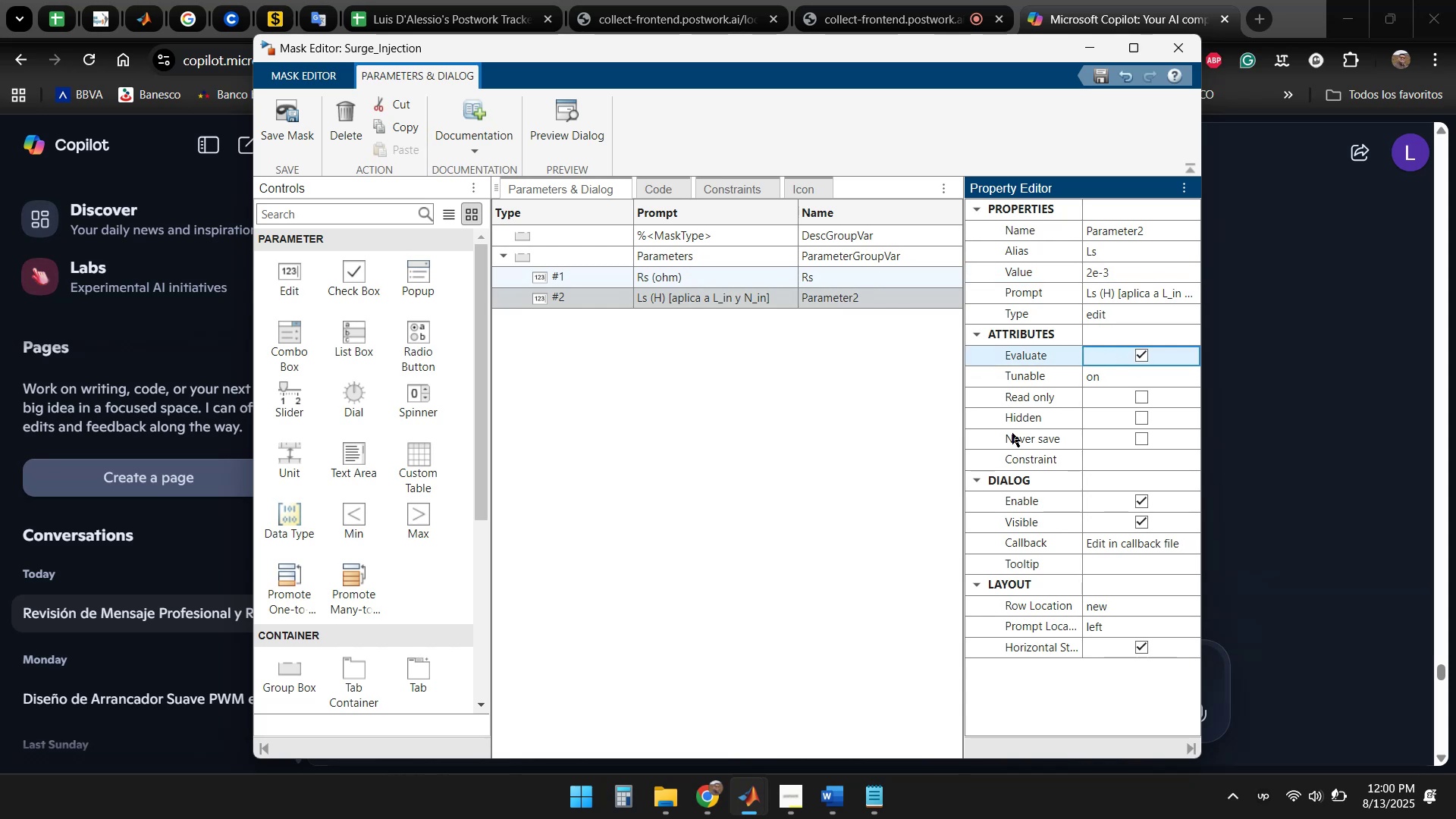 
left_click([869, 473])
 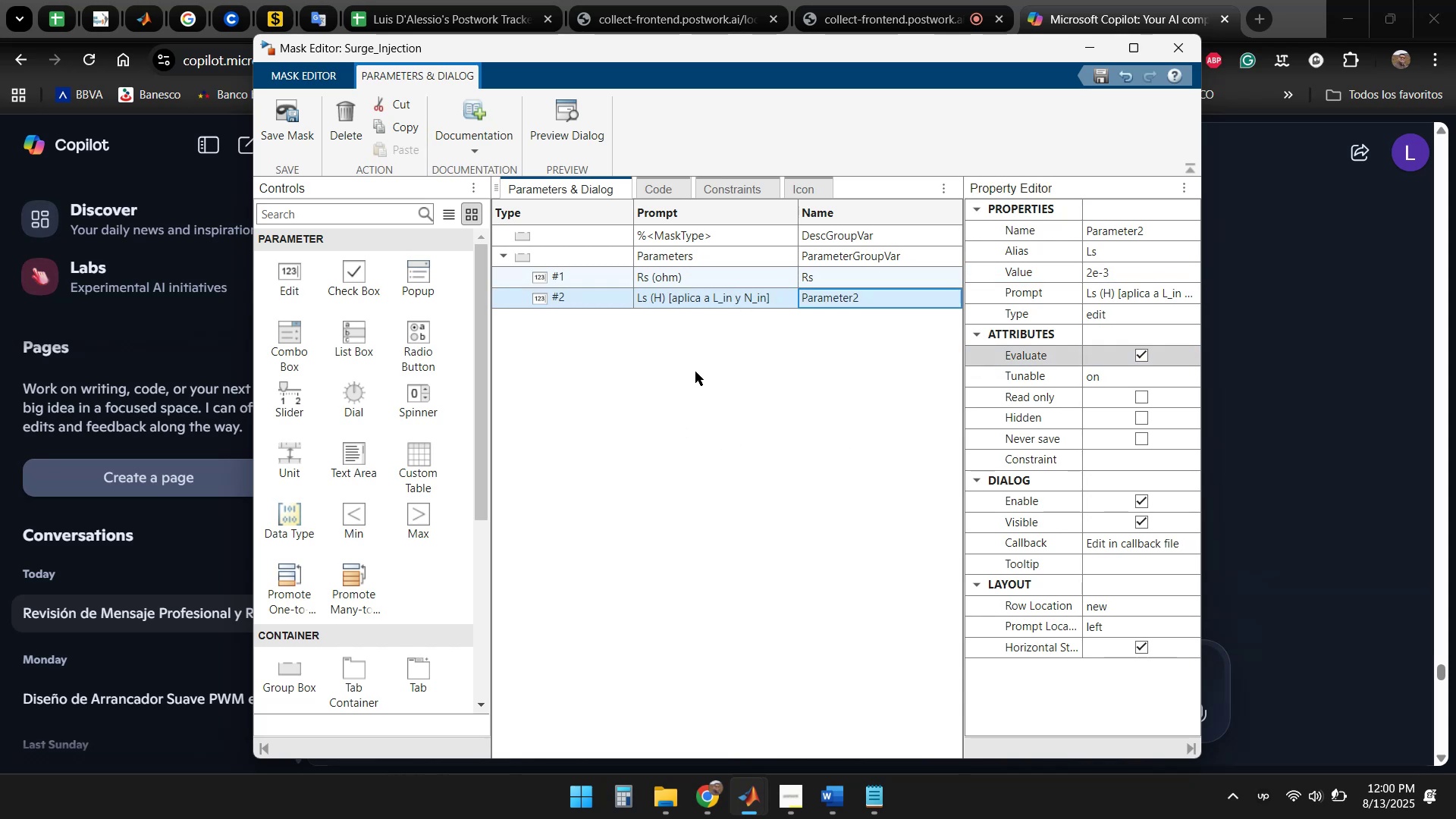 
wait(6.35)
 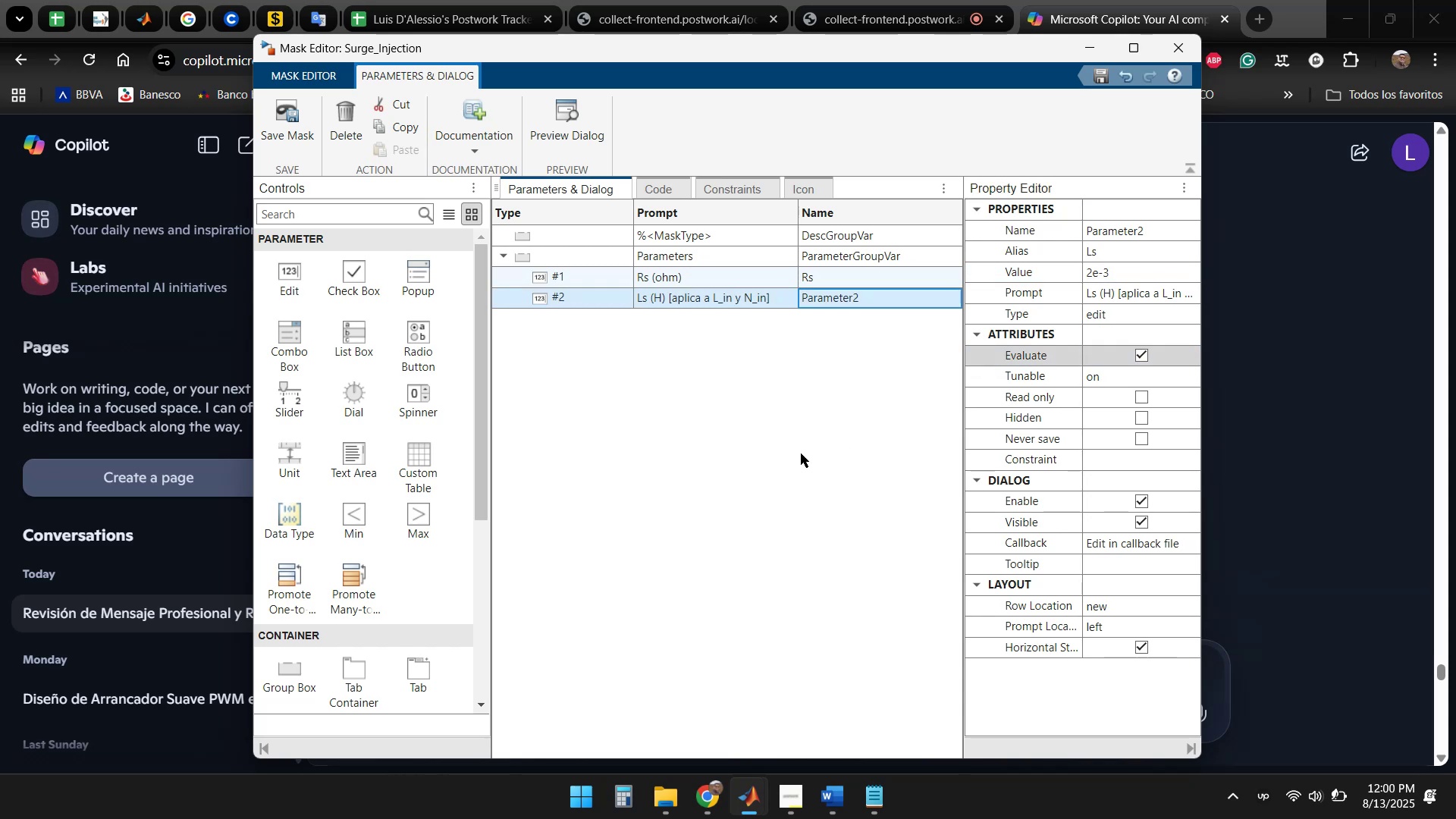 
left_click([353, 285])
 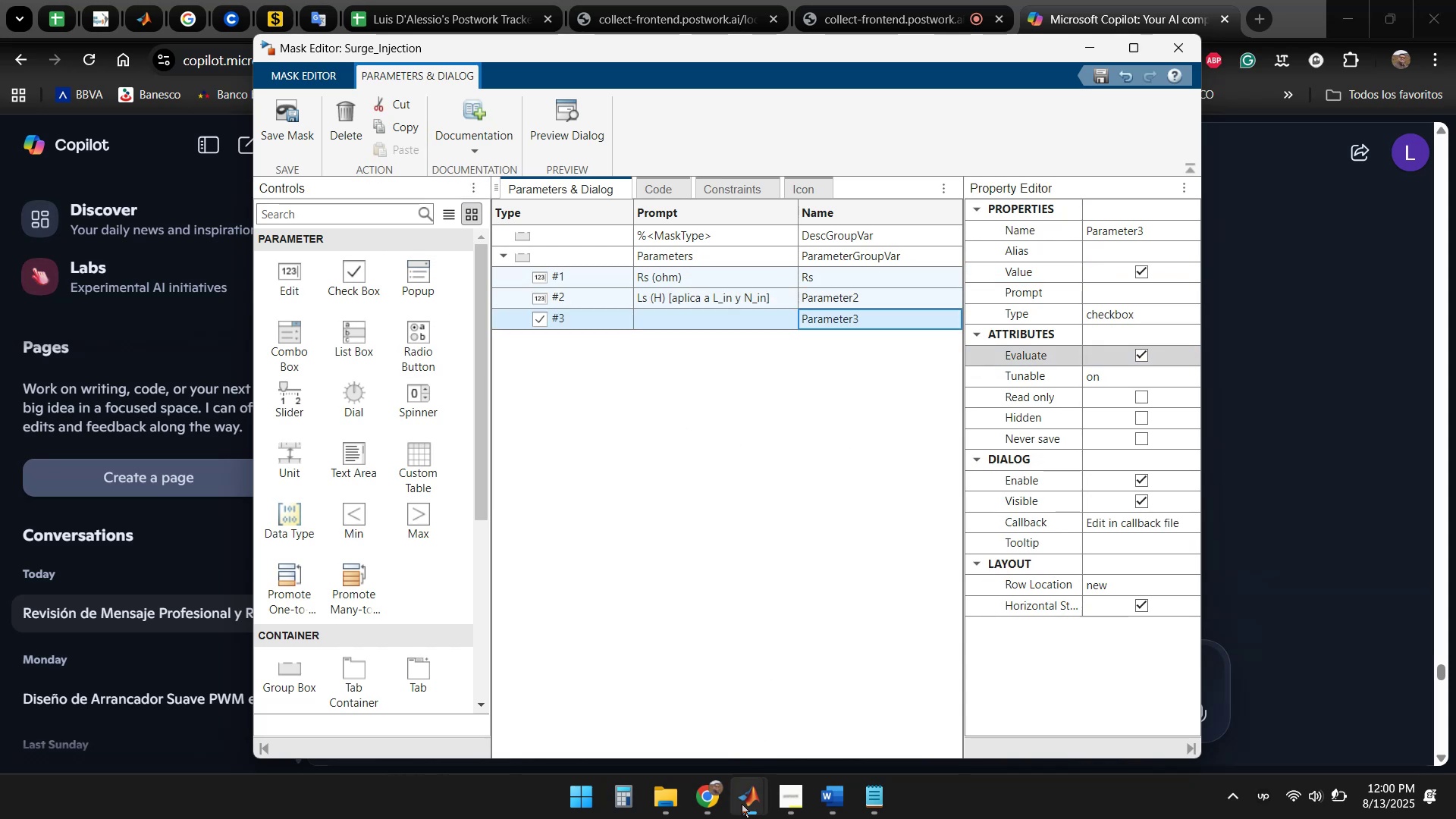 
left_click([697, 802])
 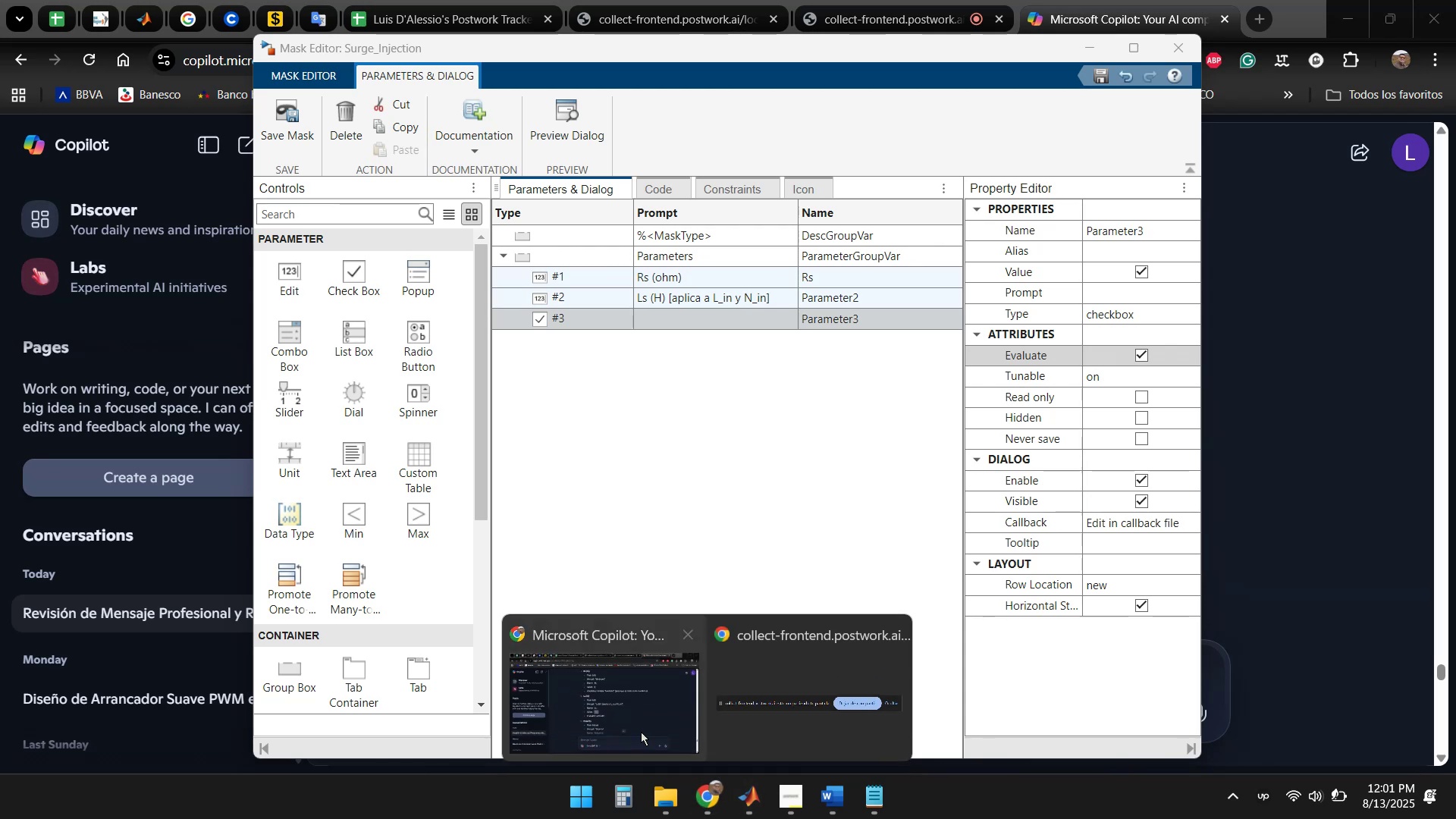 
left_click([578, 699])
 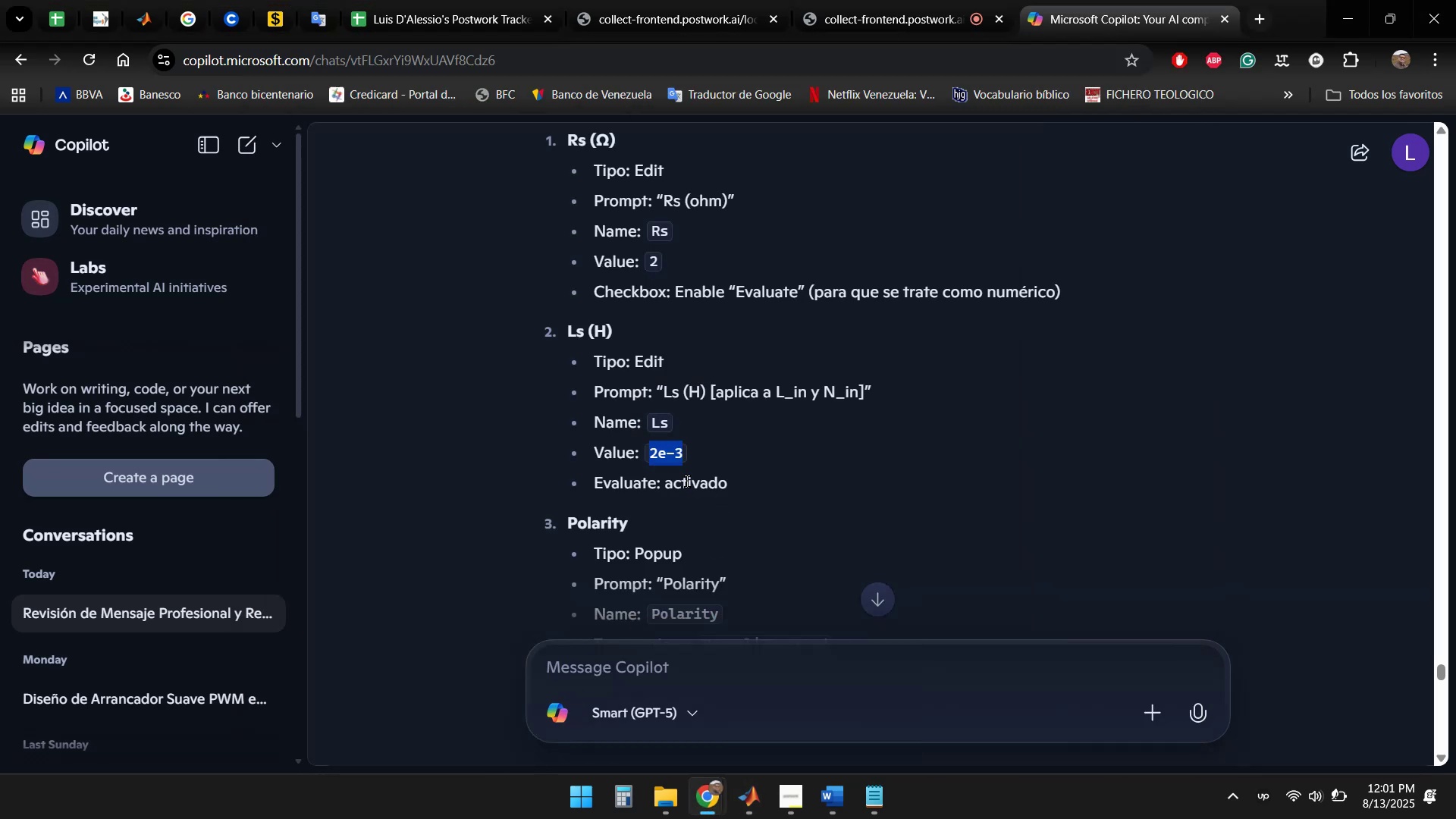 
scroll: coordinate [694, 440], scroll_direction: down, amount: 2.0
 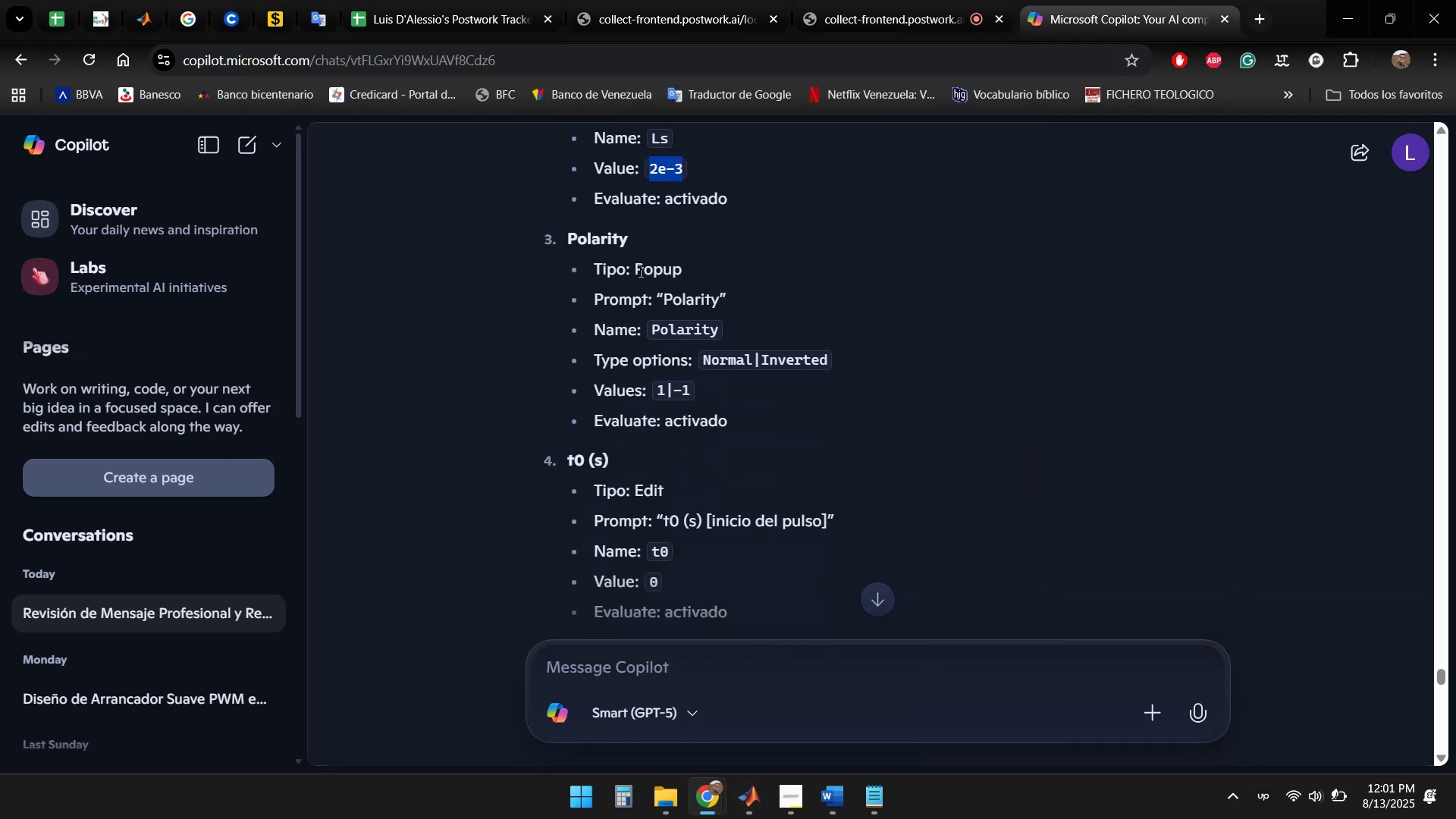 
left_click_drag(start_coordinate=[664, 297], to_coordinate=[717, 298])
 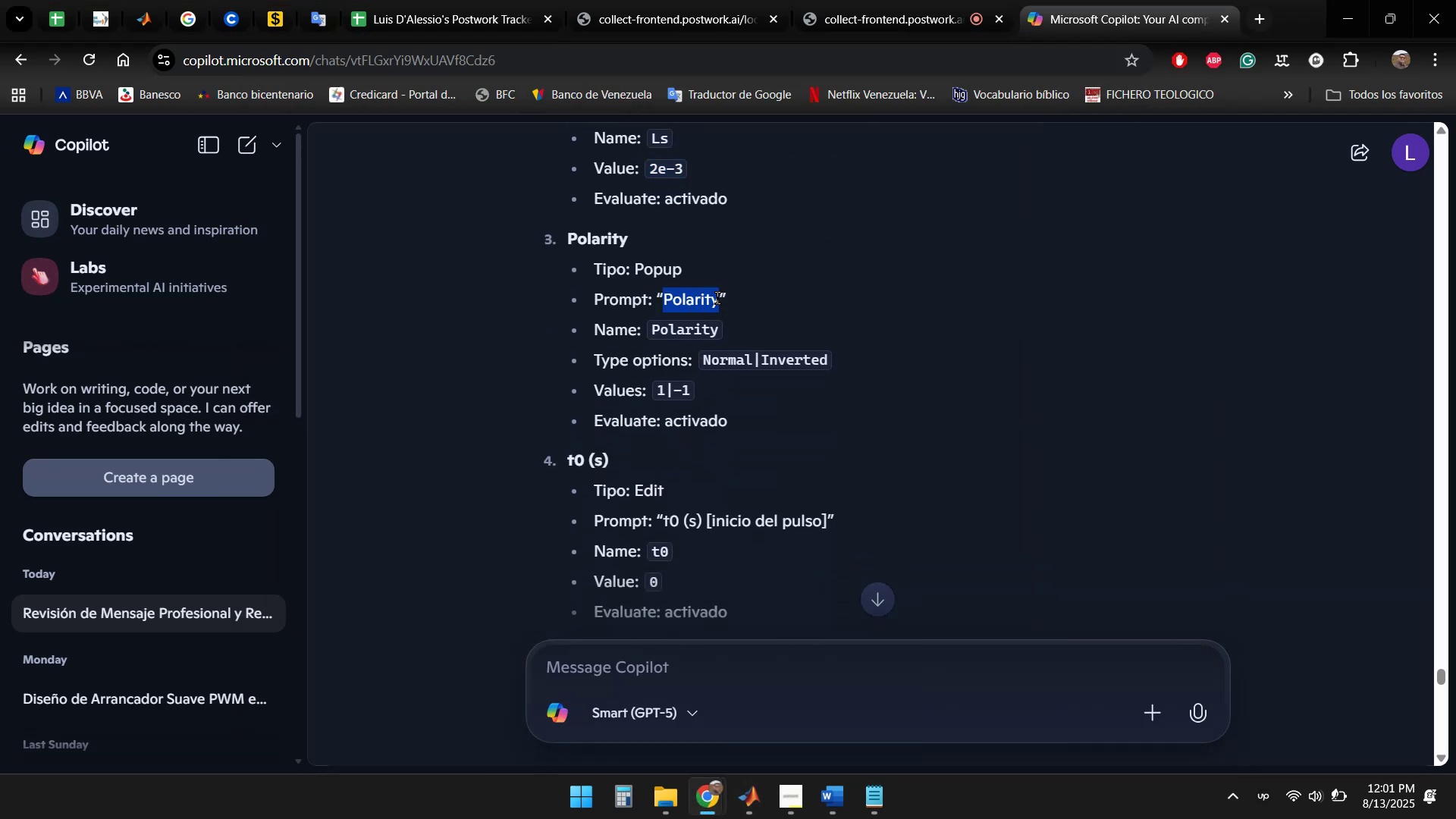 
key(Control+C)
 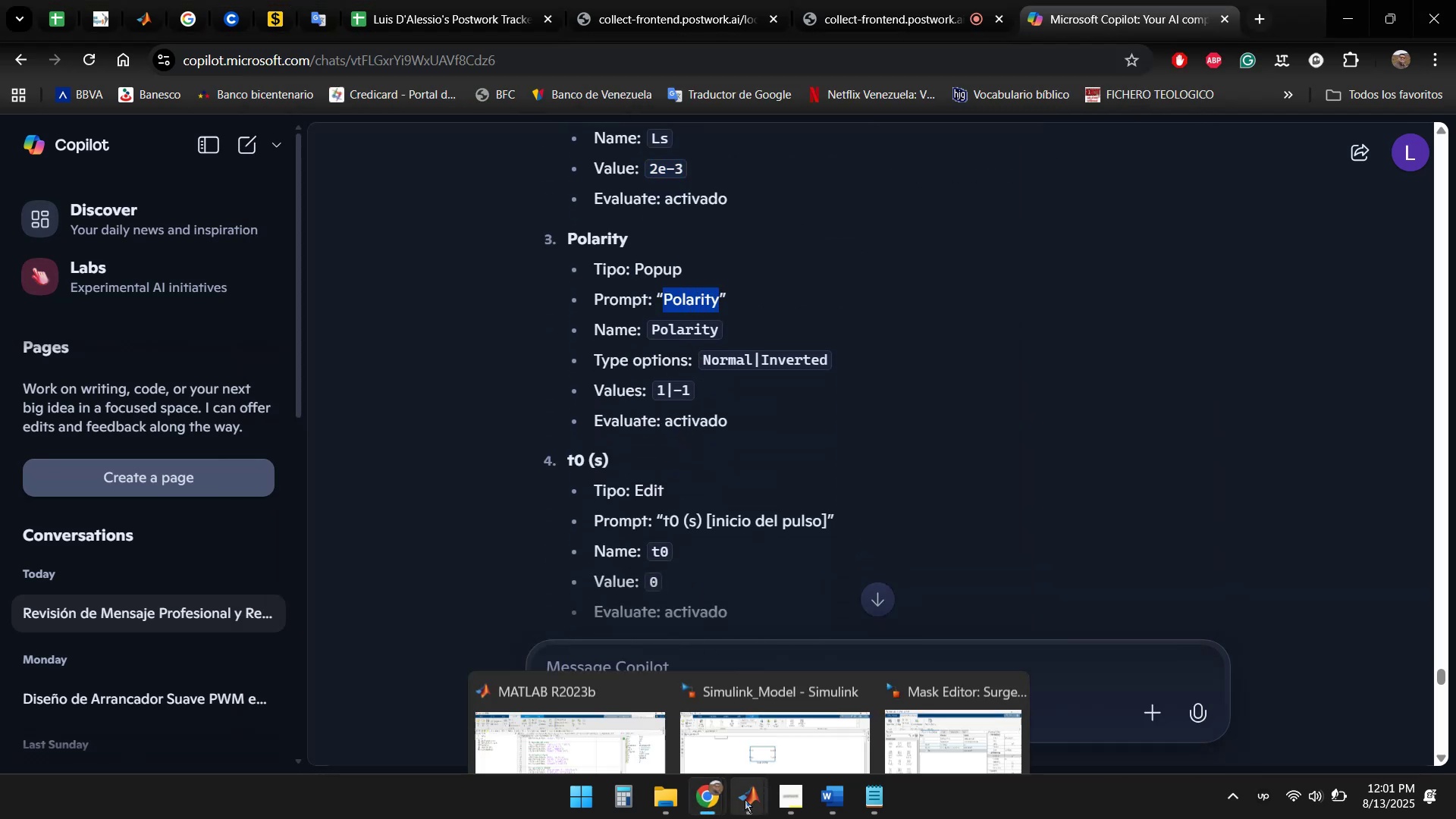 
left_click([948, 704])
 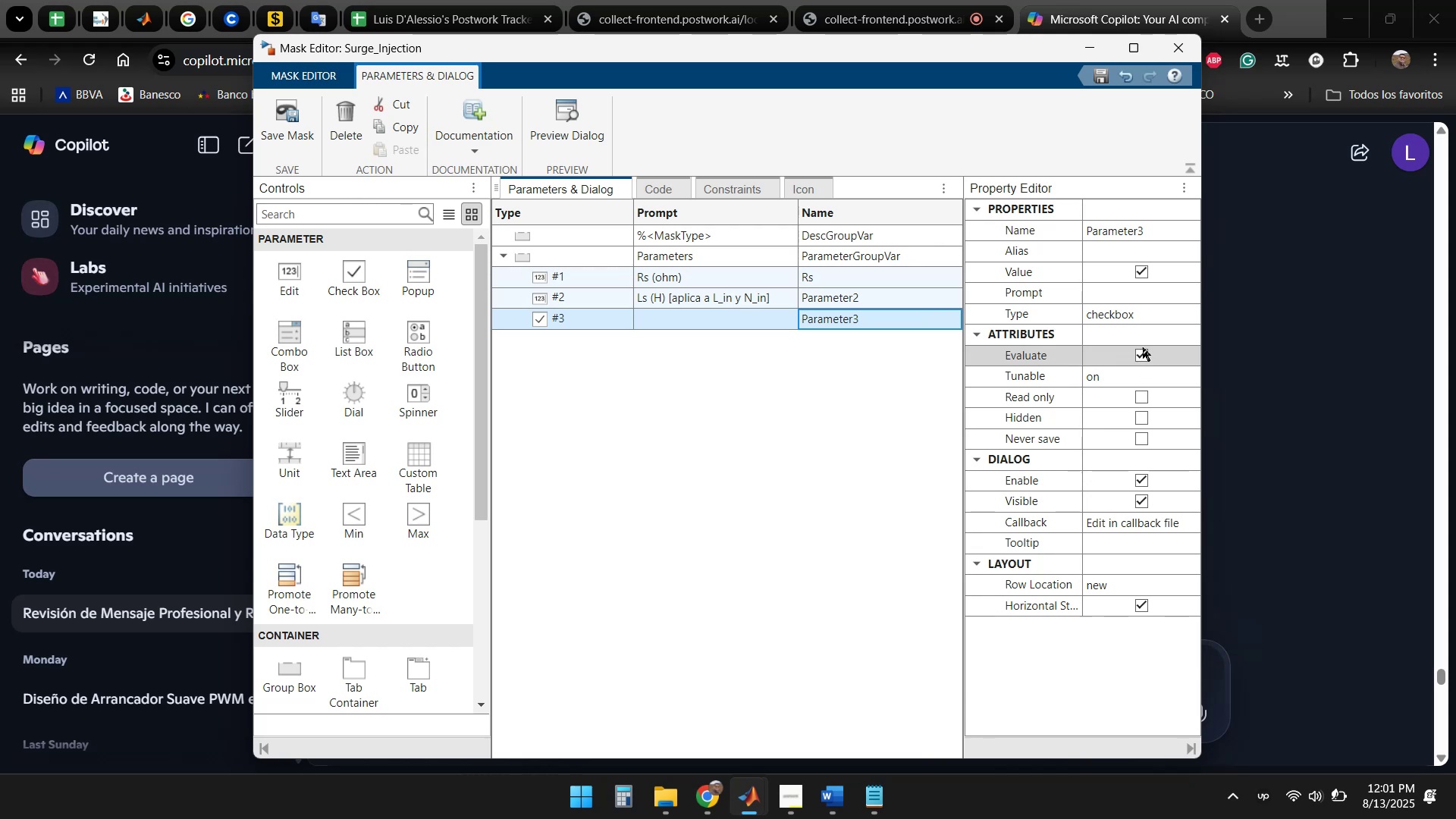 
left_click([1140, 316])
 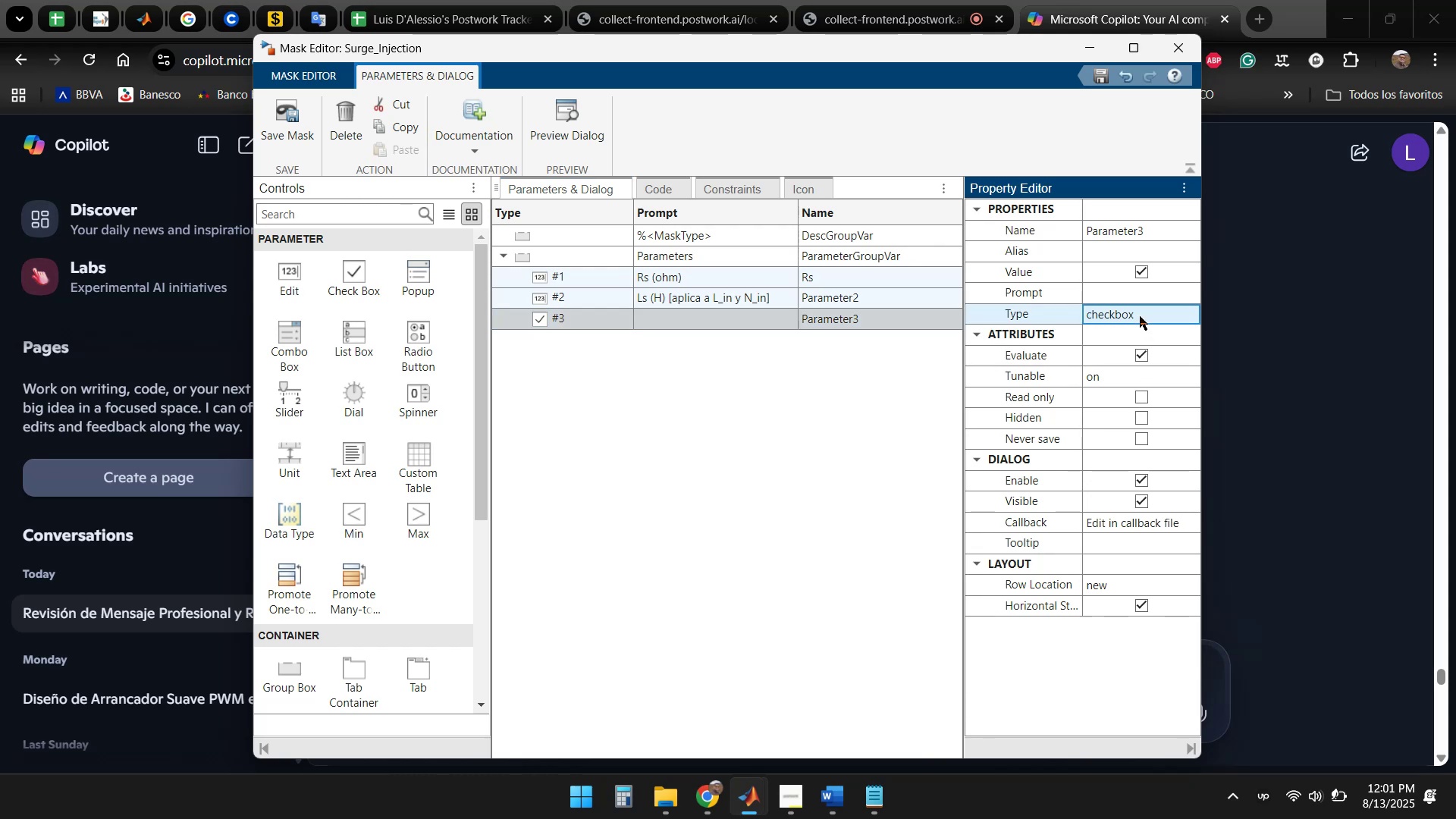 
left_click([1140, 316])
 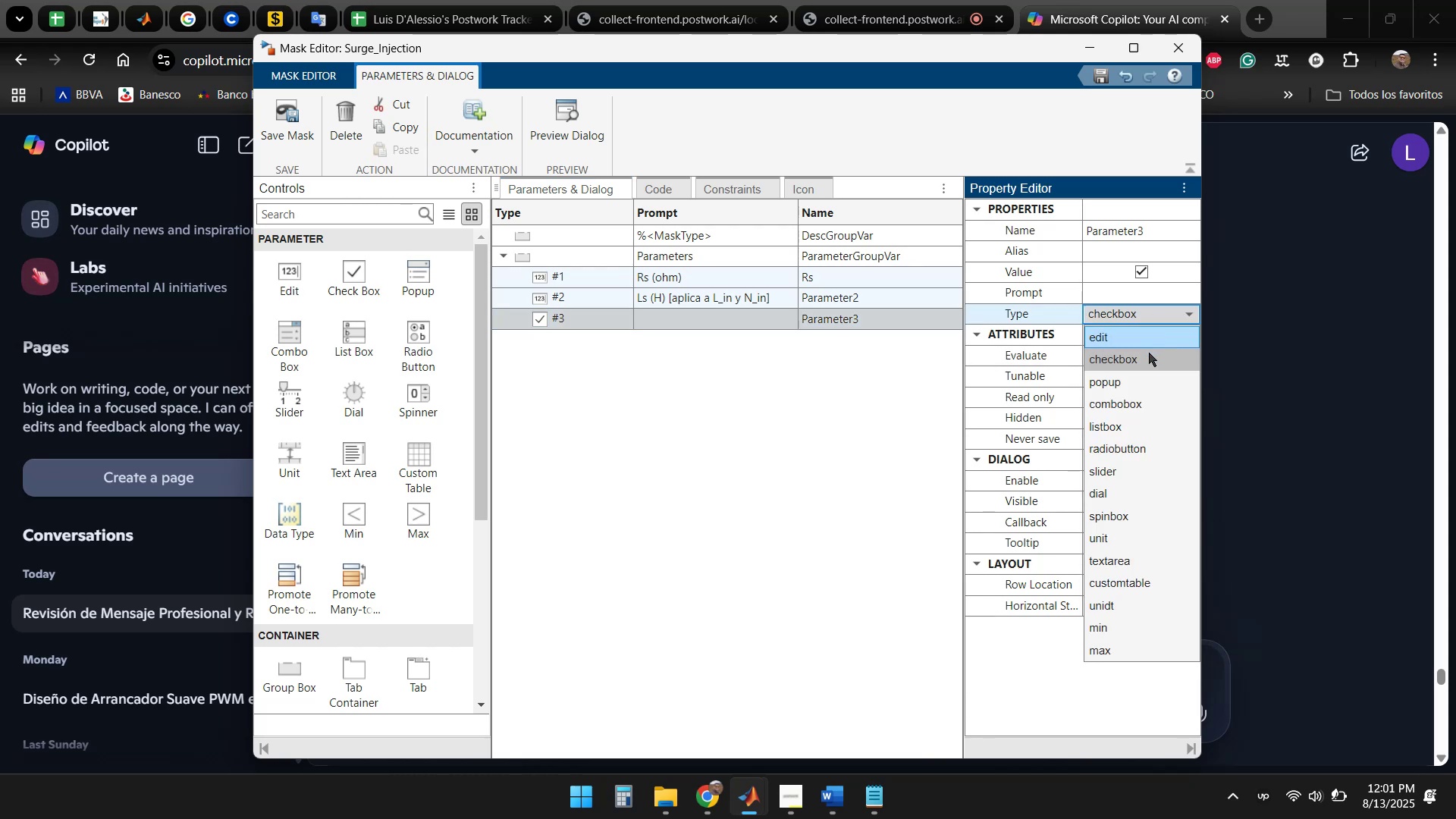 
left_click([1141, 377])
 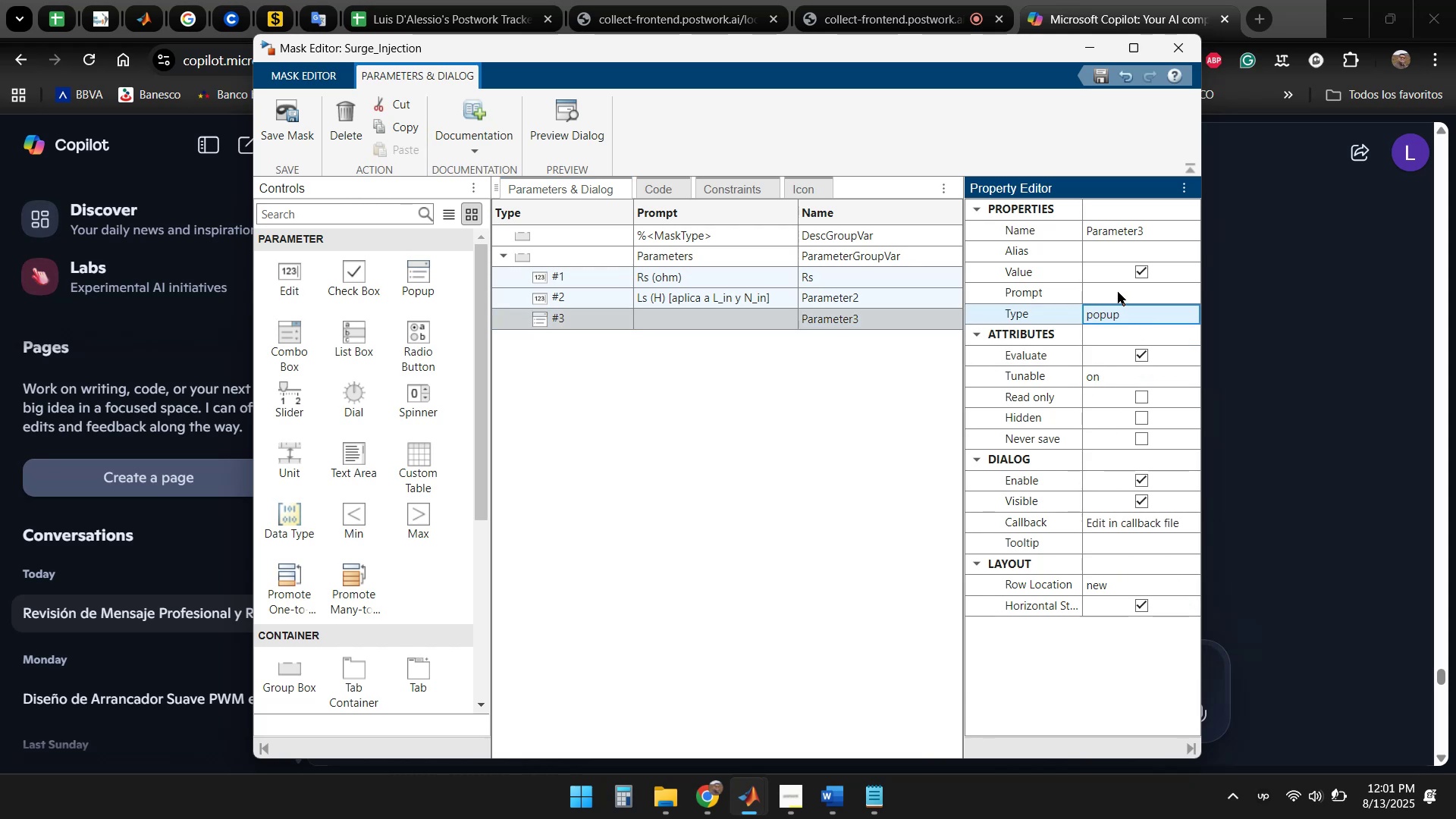 
double_click([1118, 292])
 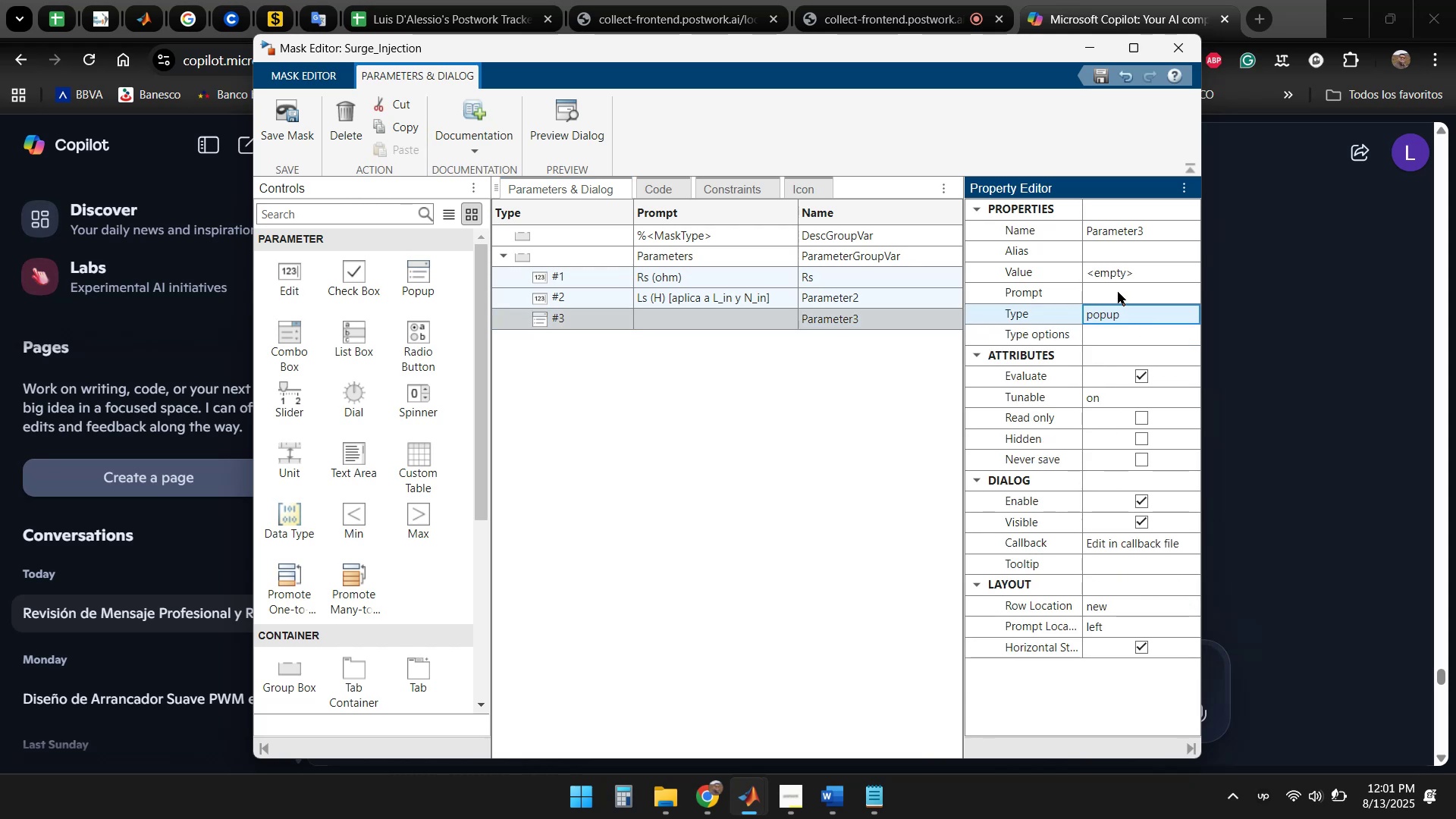 
key(Control+ControlLeft)
 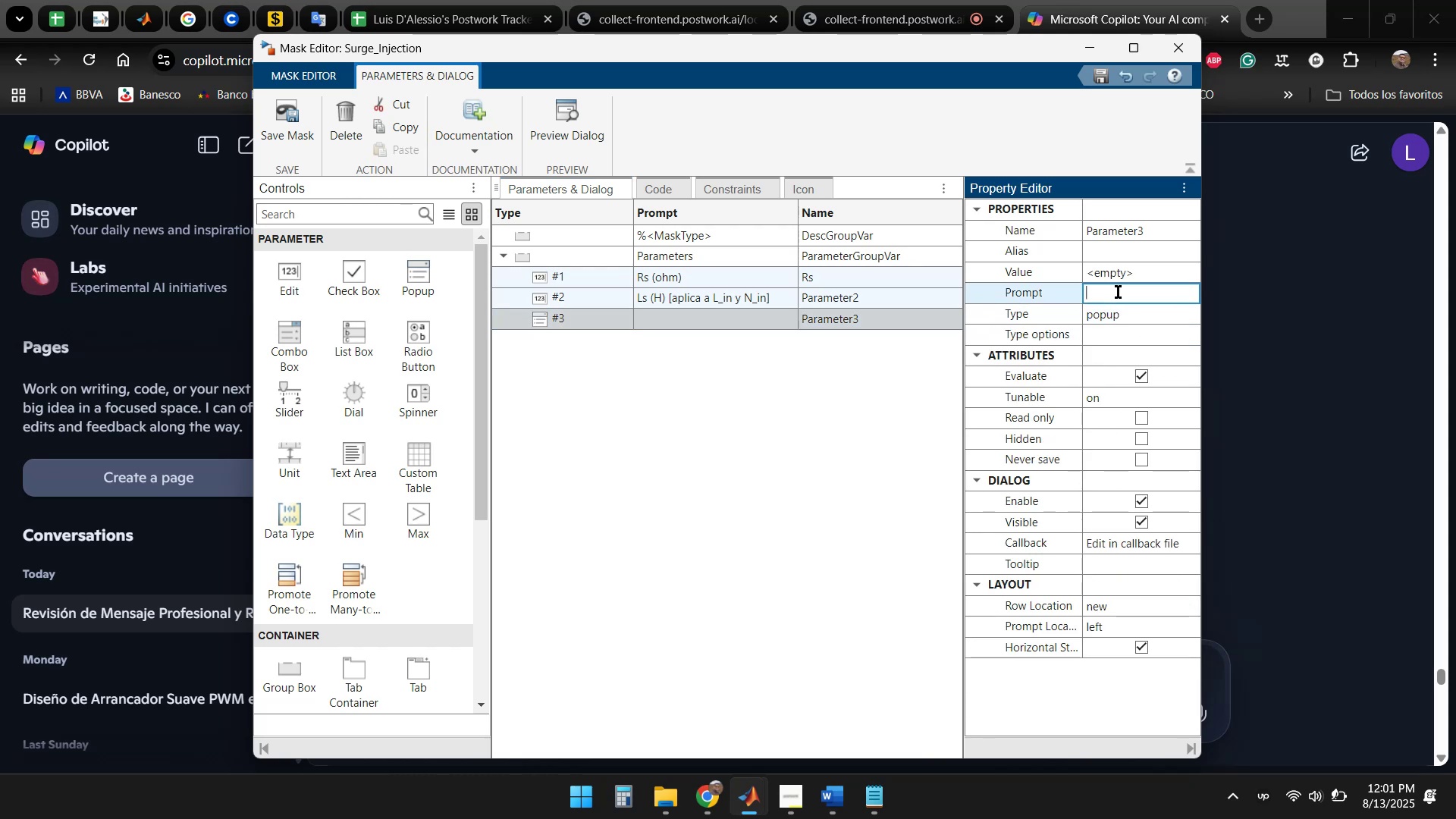 
key(Control+V)
 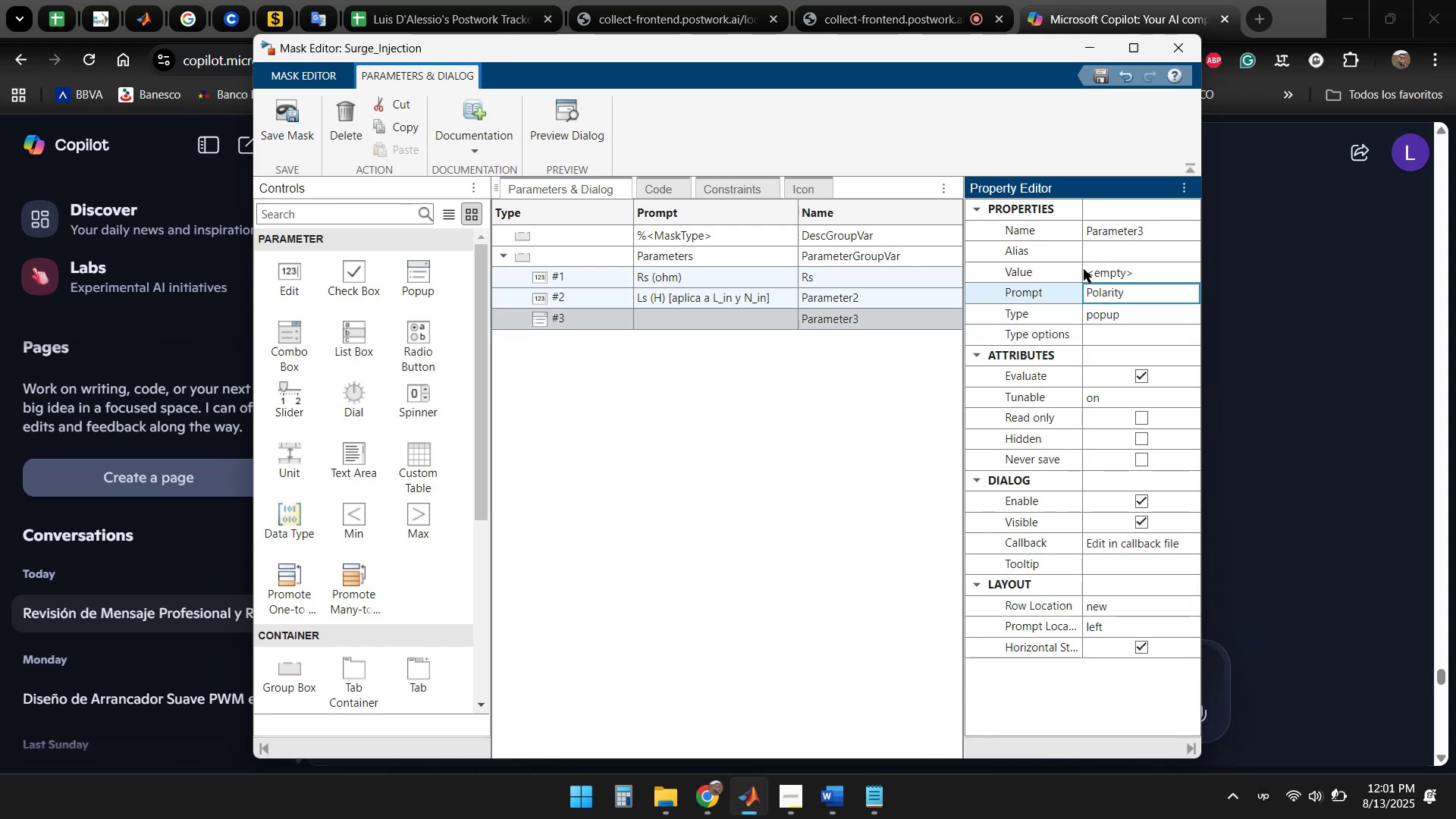 
left_click([1138, 265])
 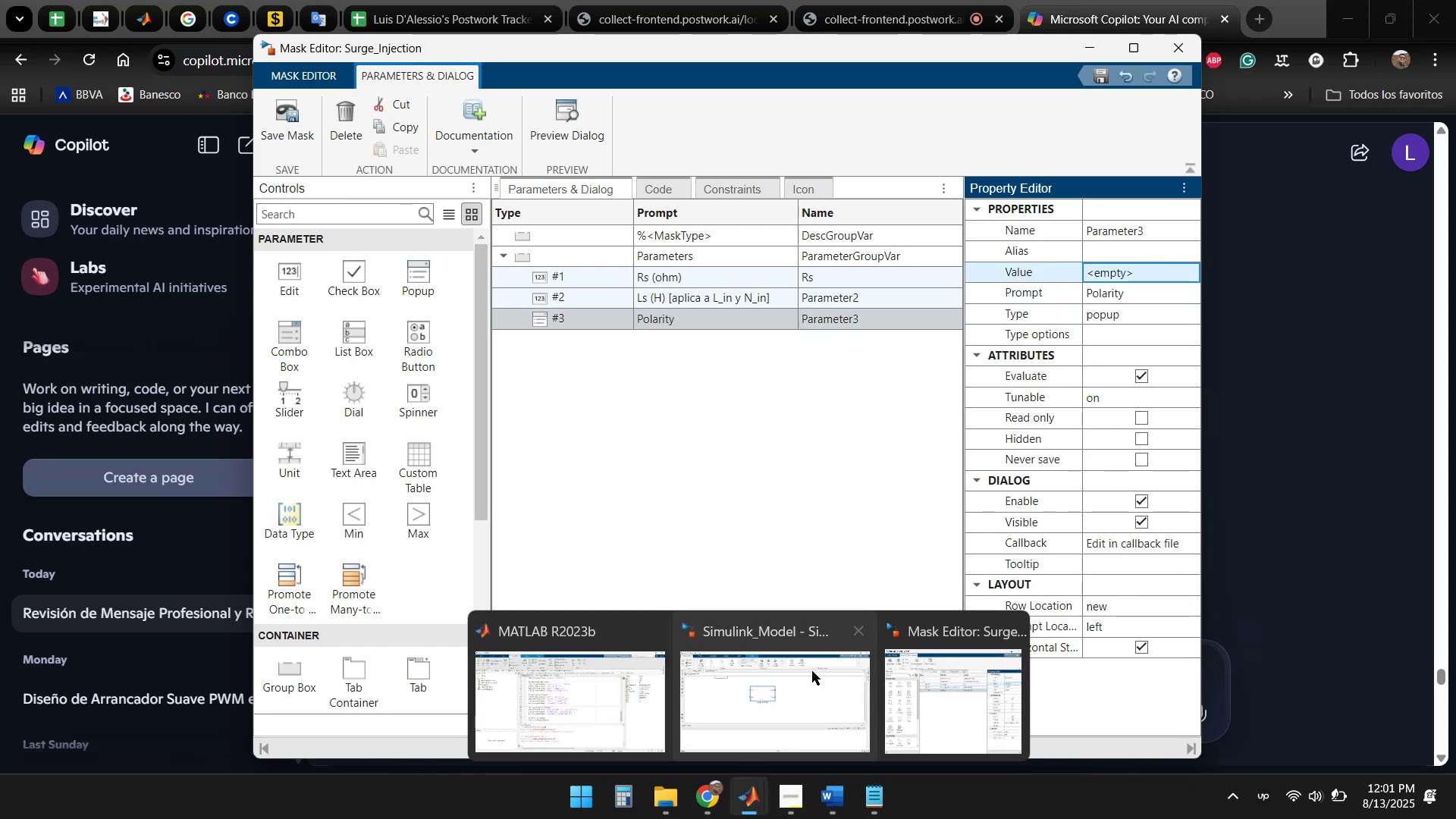 
left_click([1087, 46])
 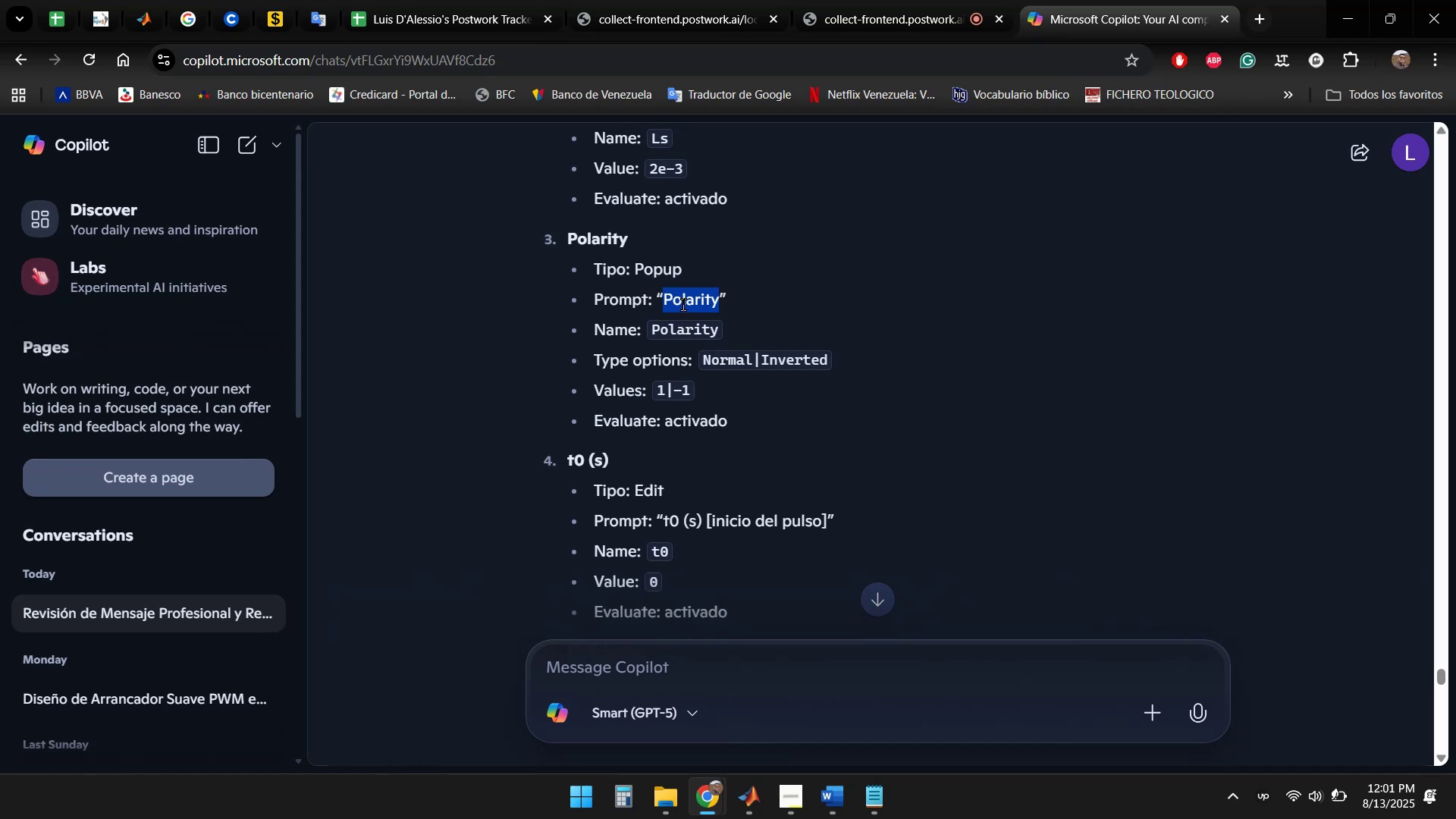 
left_click_drag(start_coordinate=[653, 332], to_coordinate=[722, 332])
 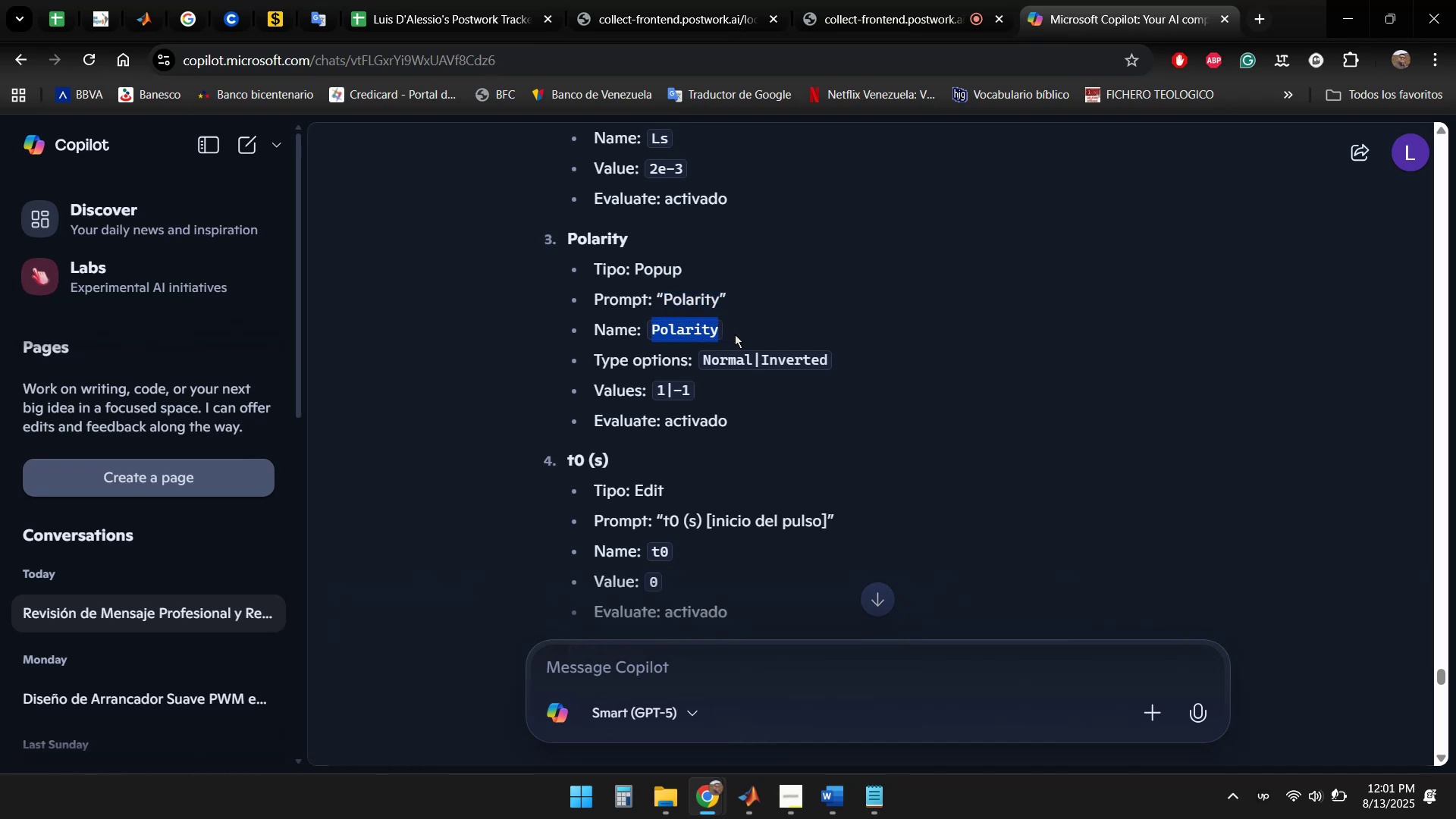 
key(Control+C)
 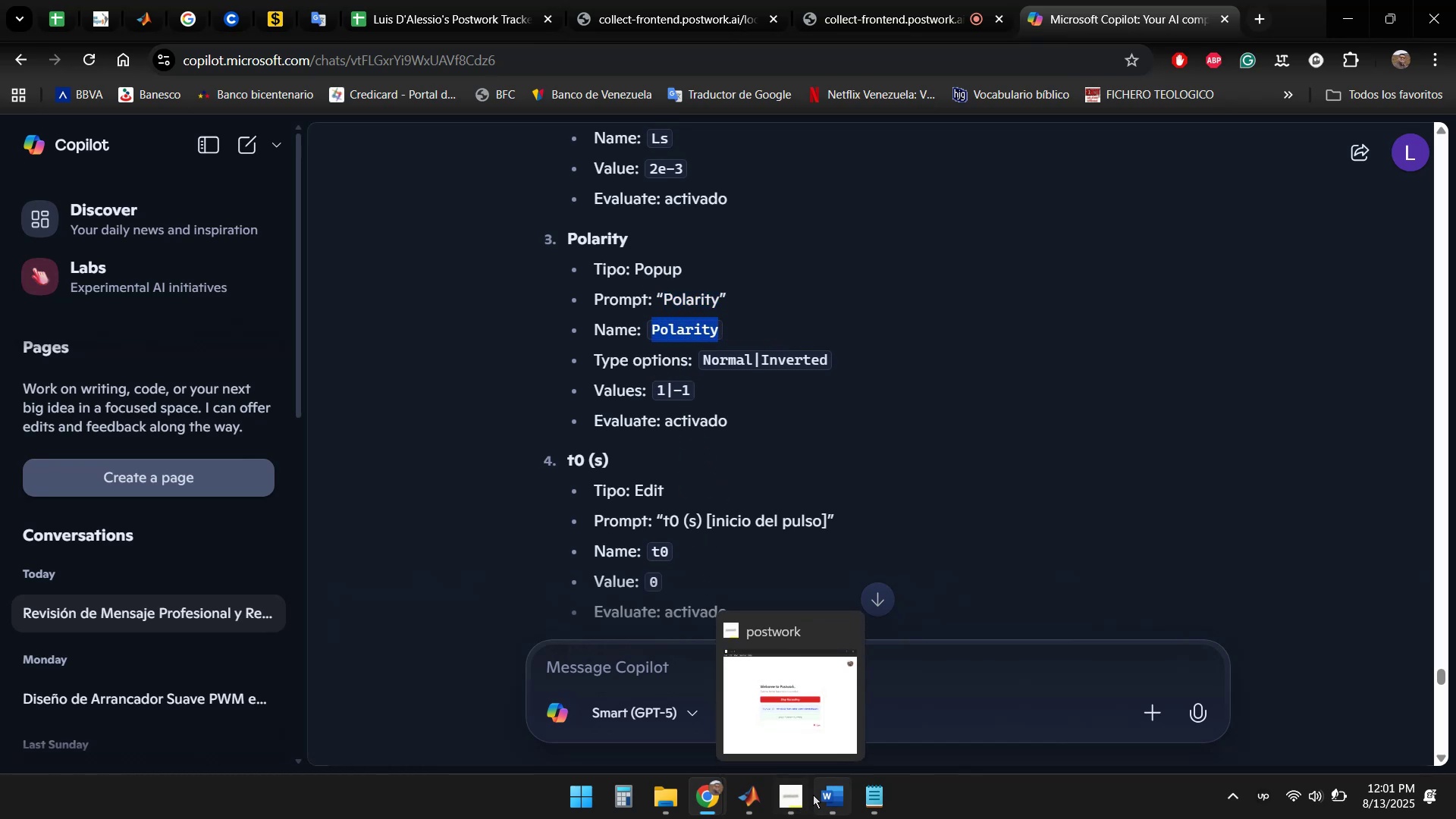 
wait(5.88)
 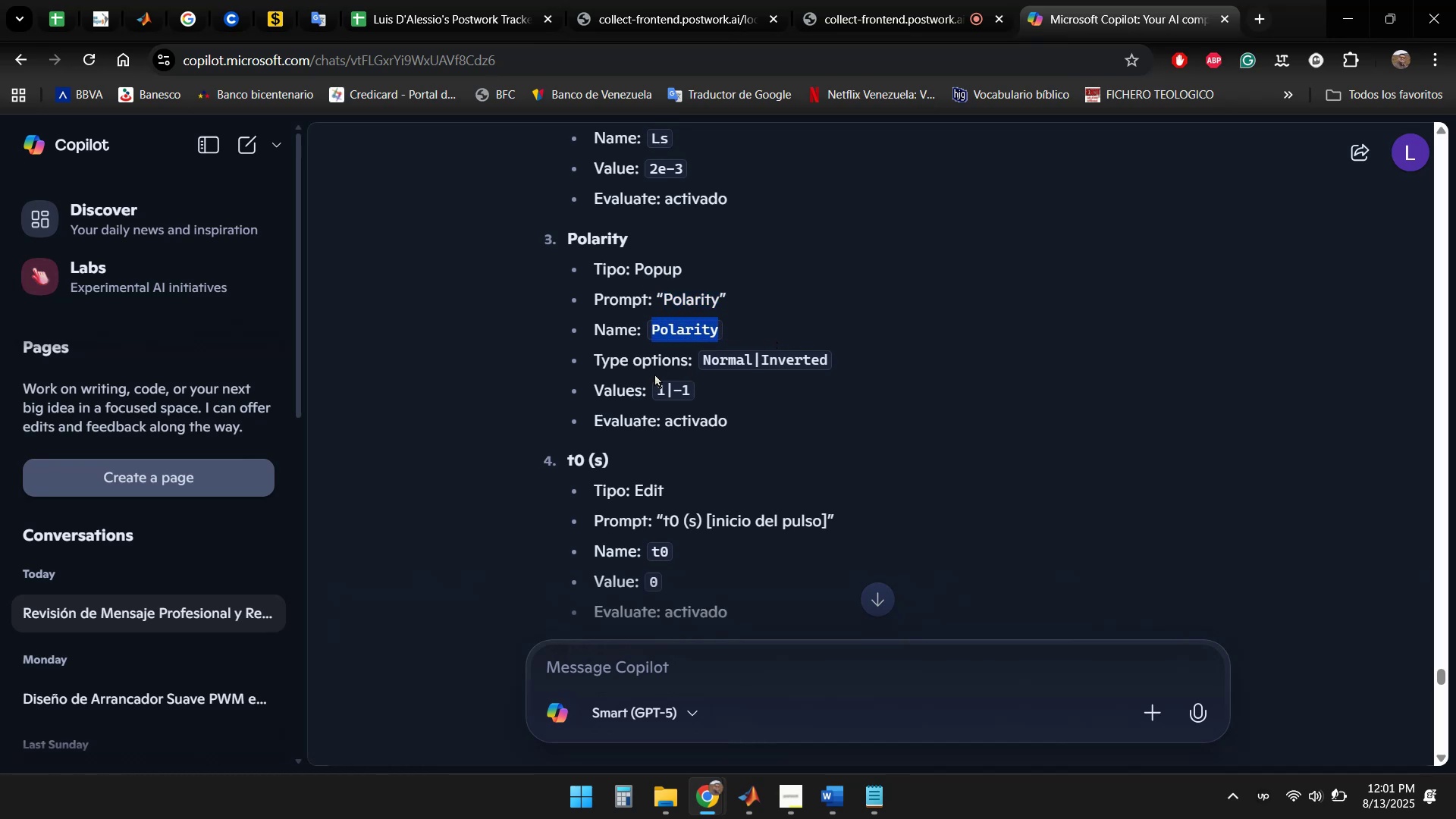 
double_click([953, 685])
 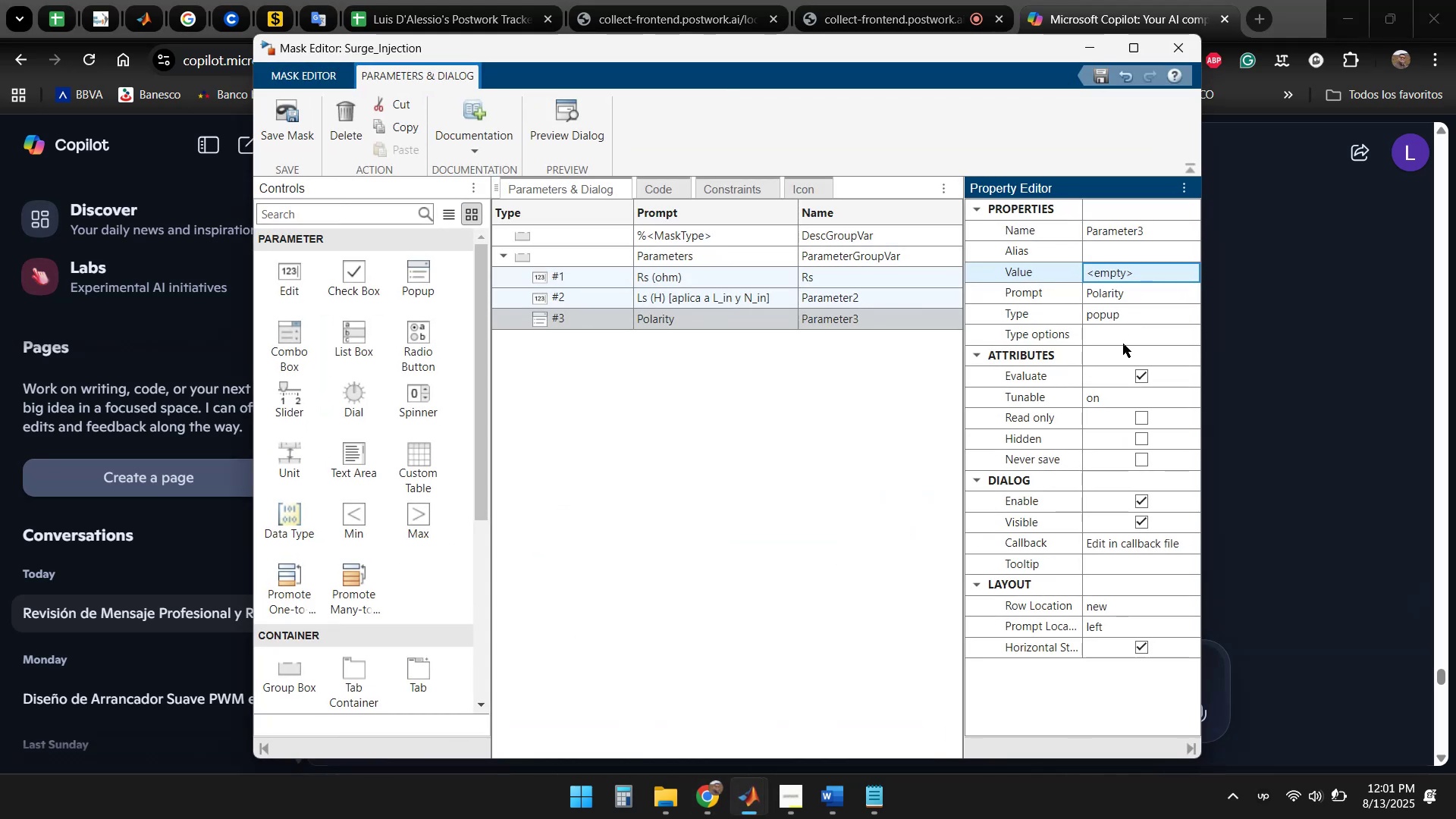 
left_click([1132, 330])
 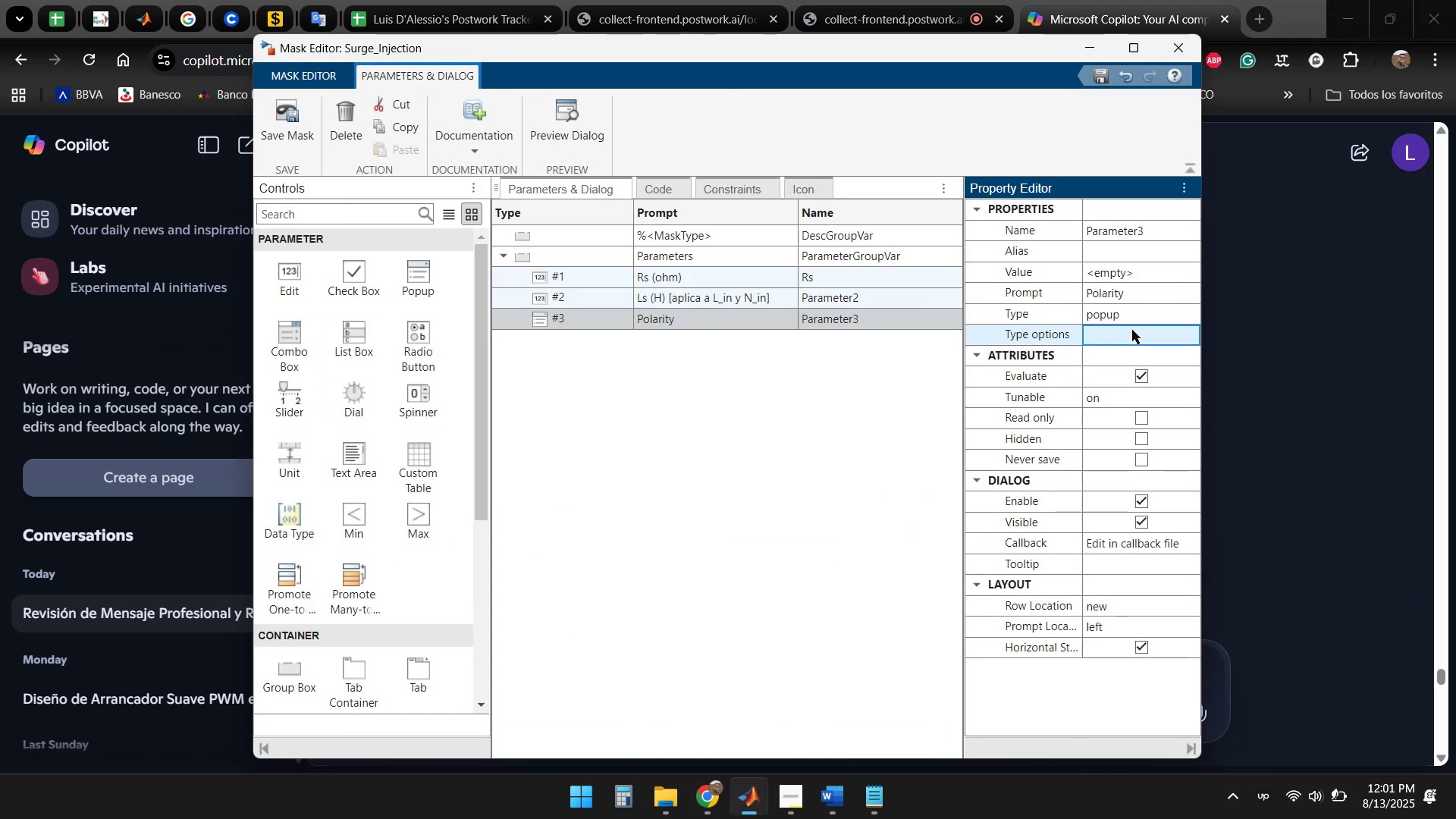 
left_click([1132, 330])
 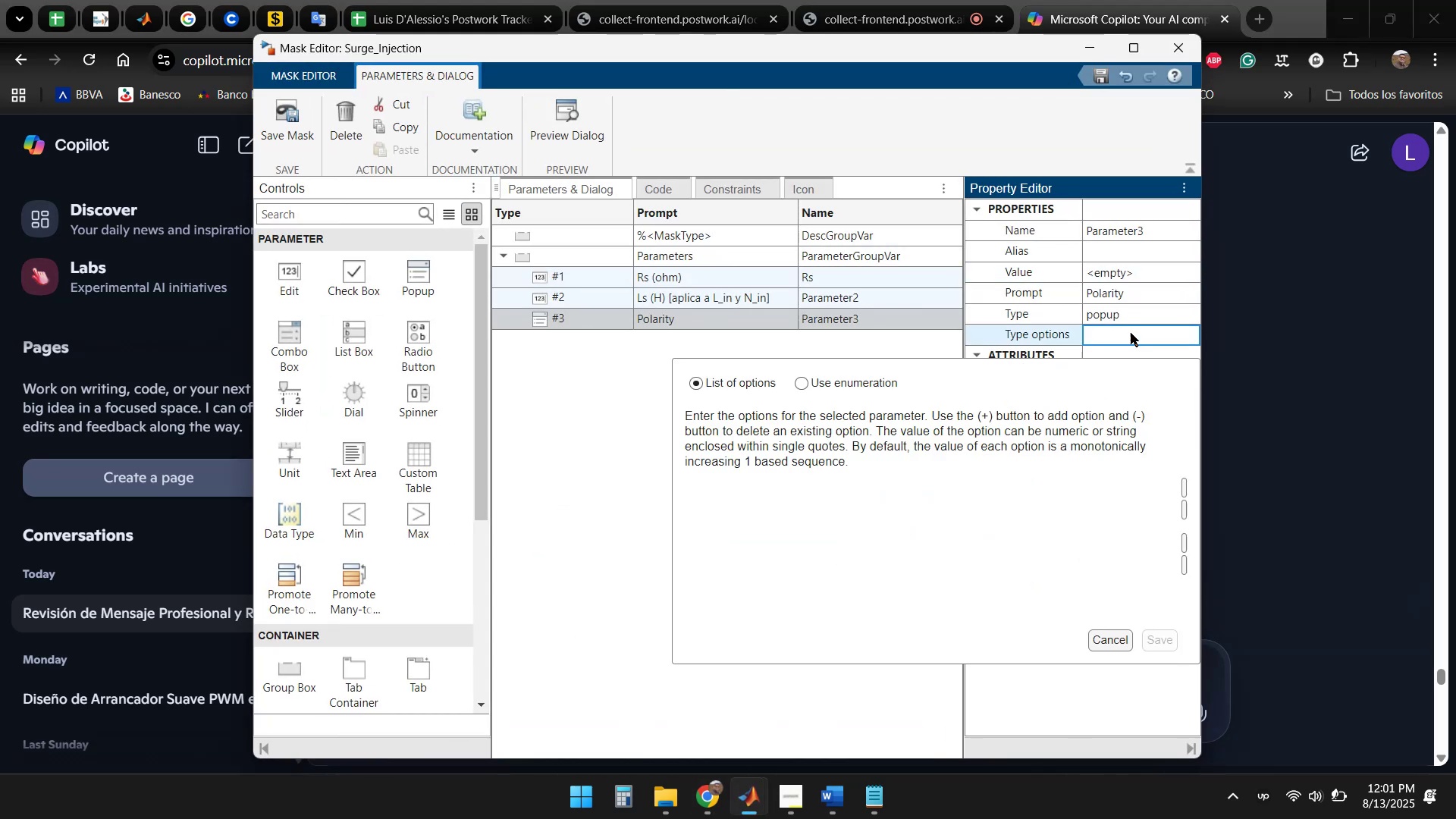 
left_click([1131, 333])
 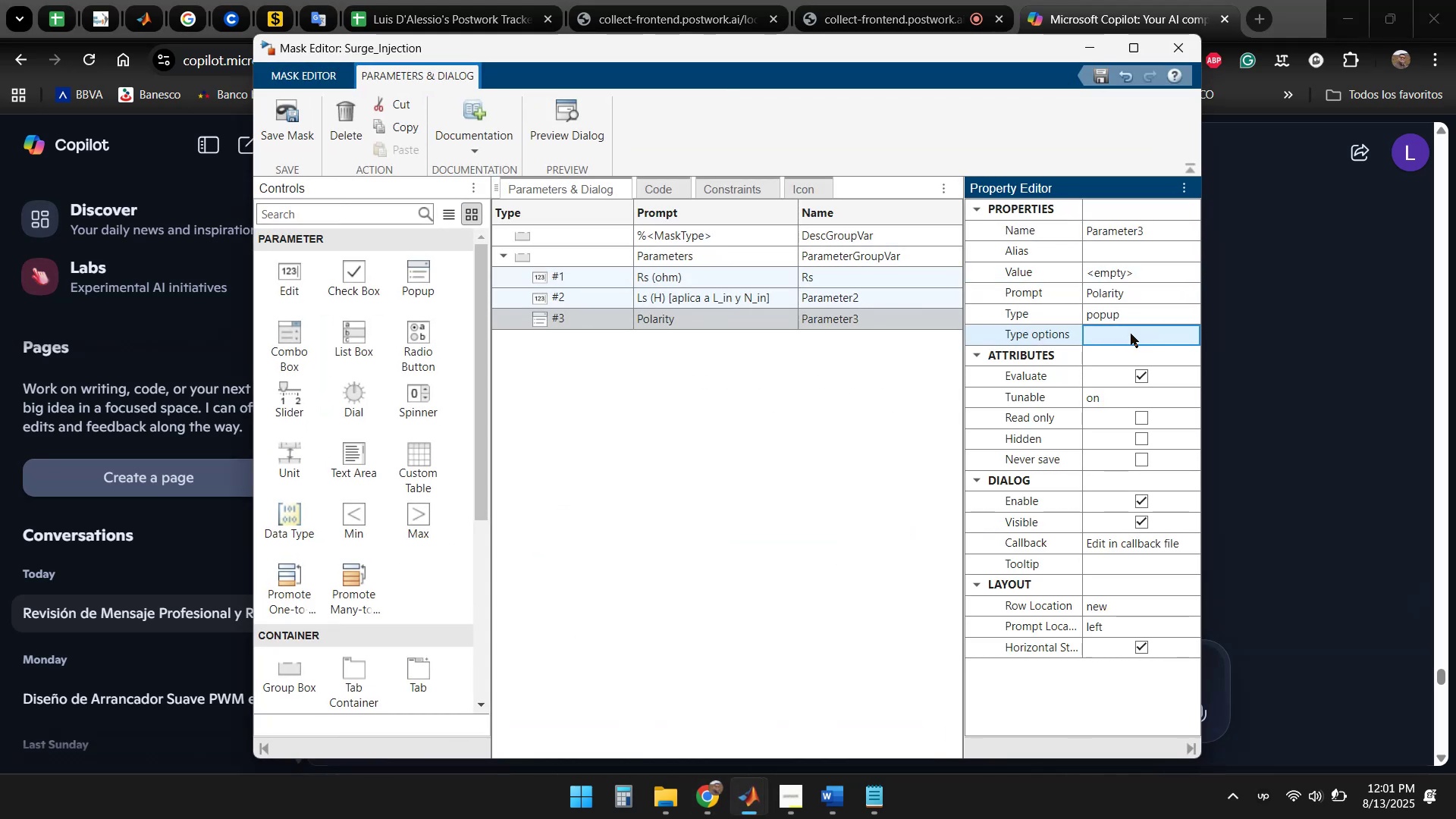 
double_click([1131, 334])
 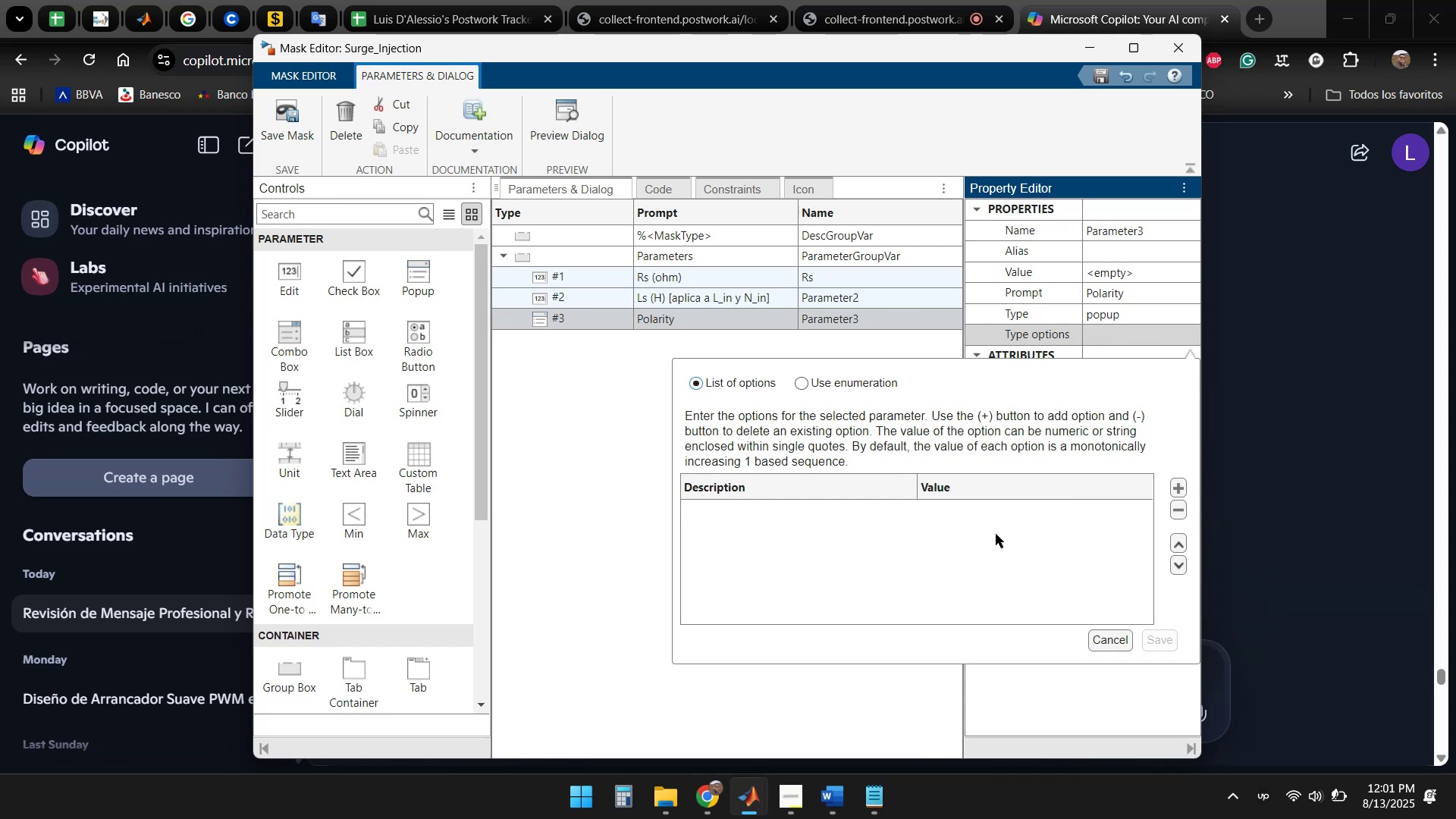 
double_click([821, 488])
 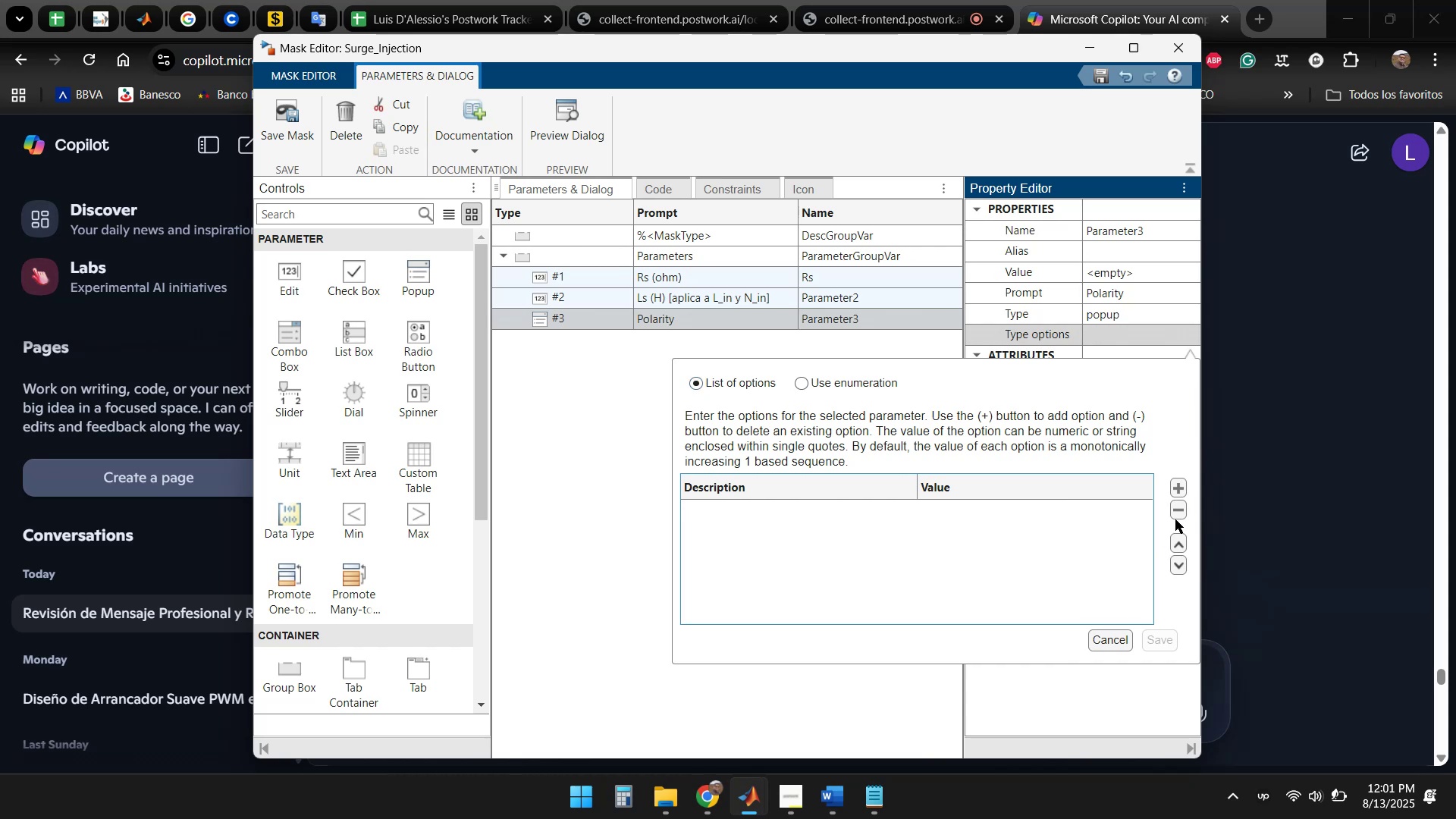 
left_click([1177, 490])
 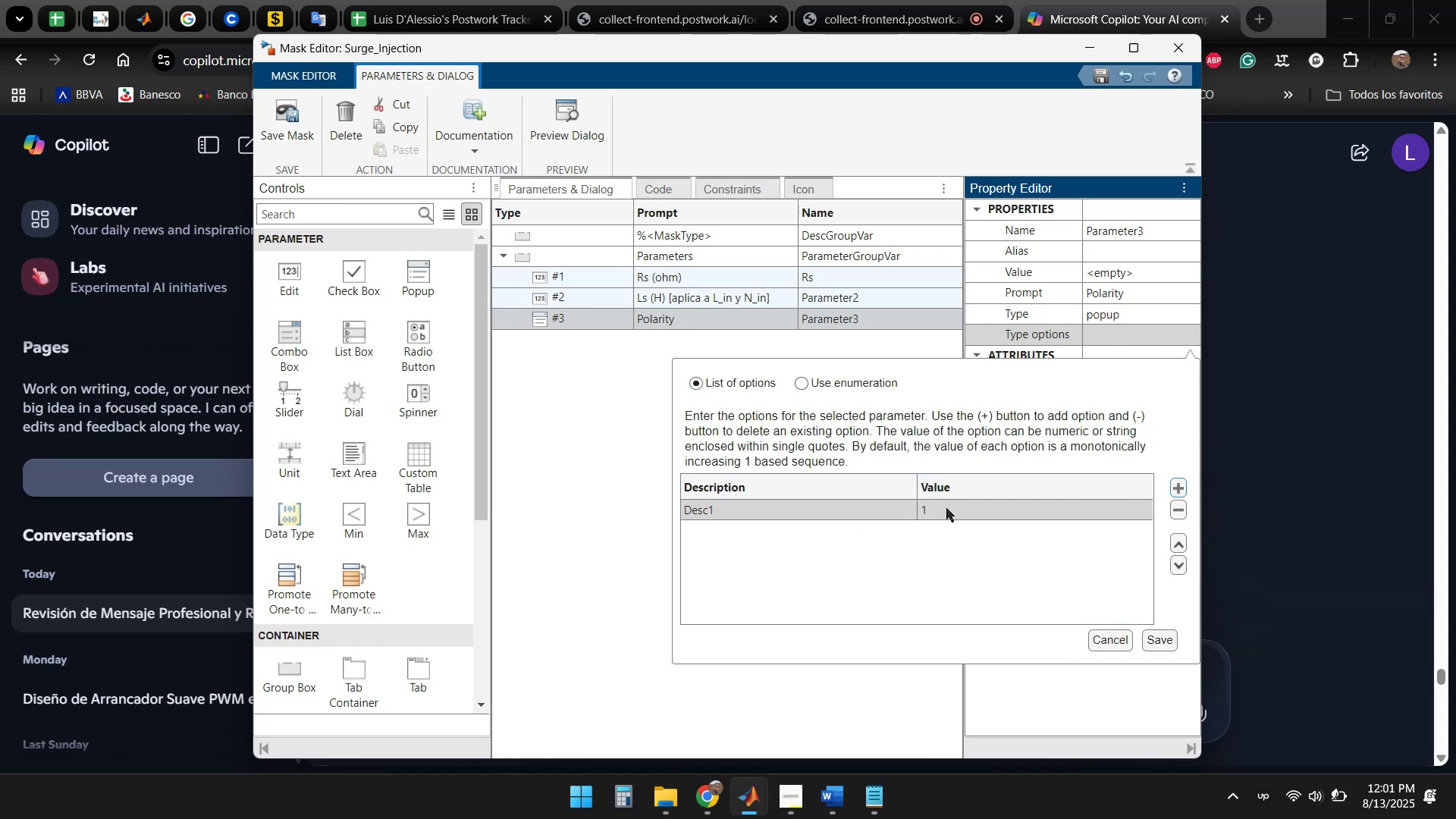 
double_click([947, 507])
 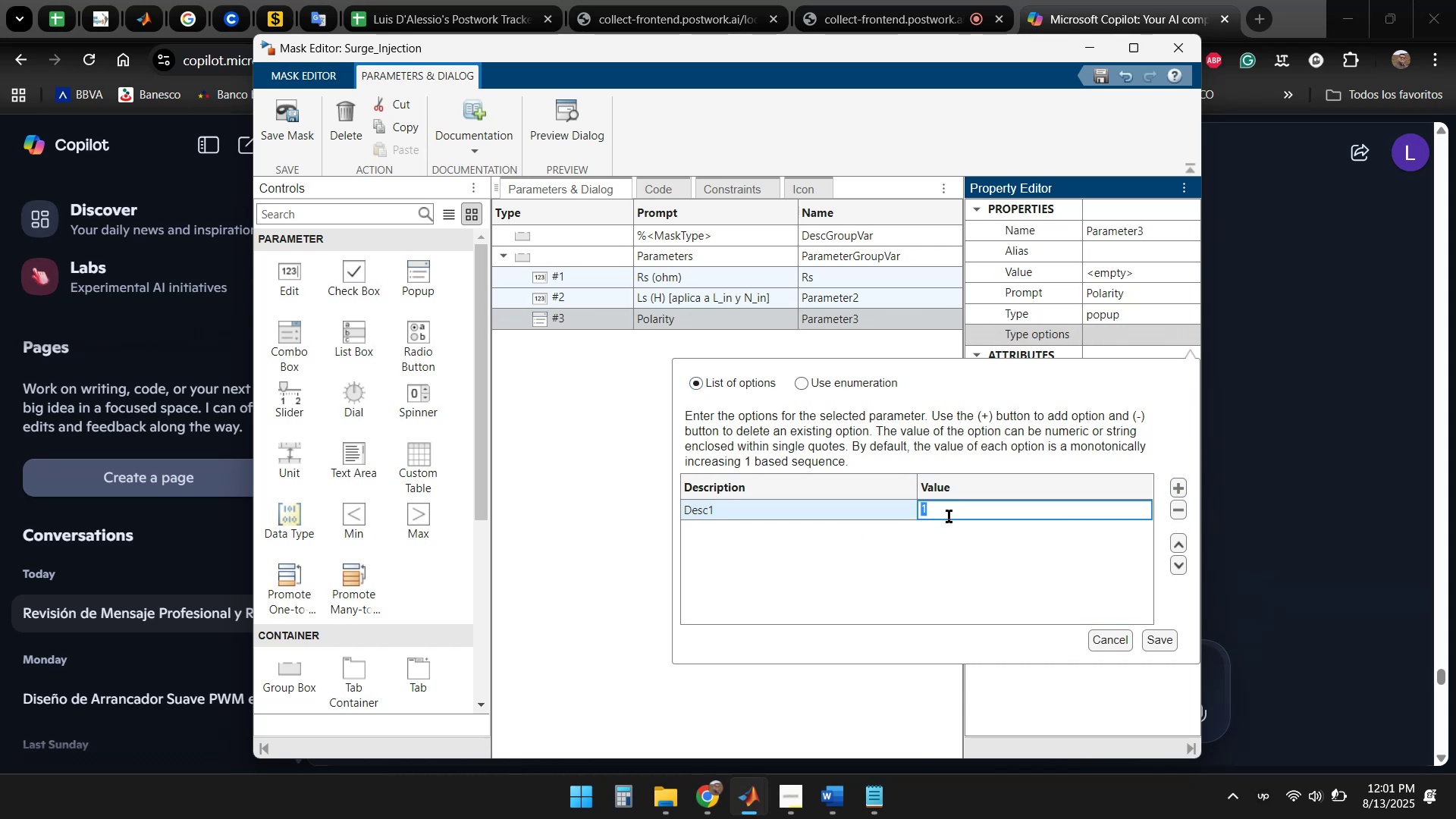 
left_click([959, 549])
 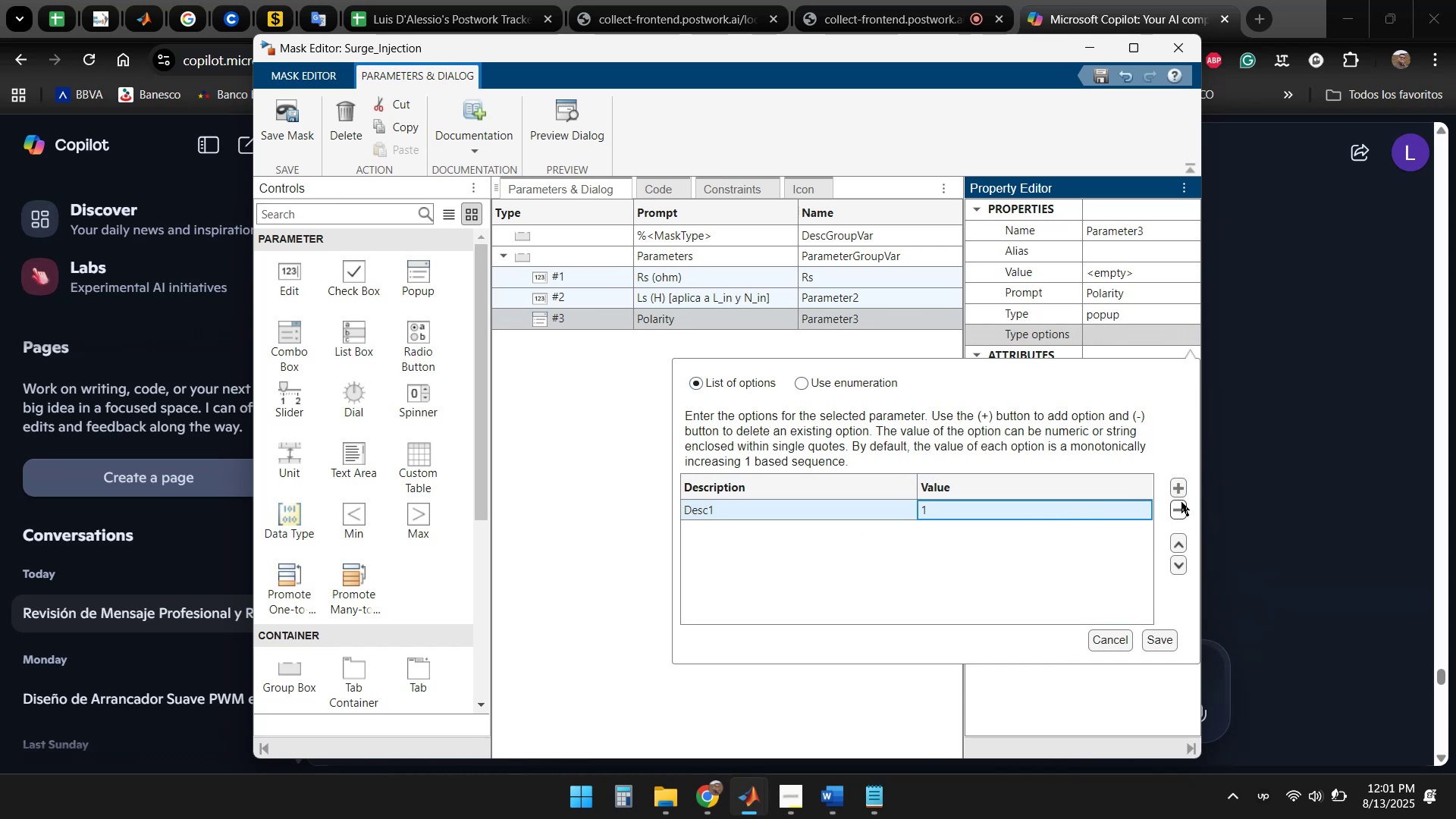 
left_click([1181, 483])
 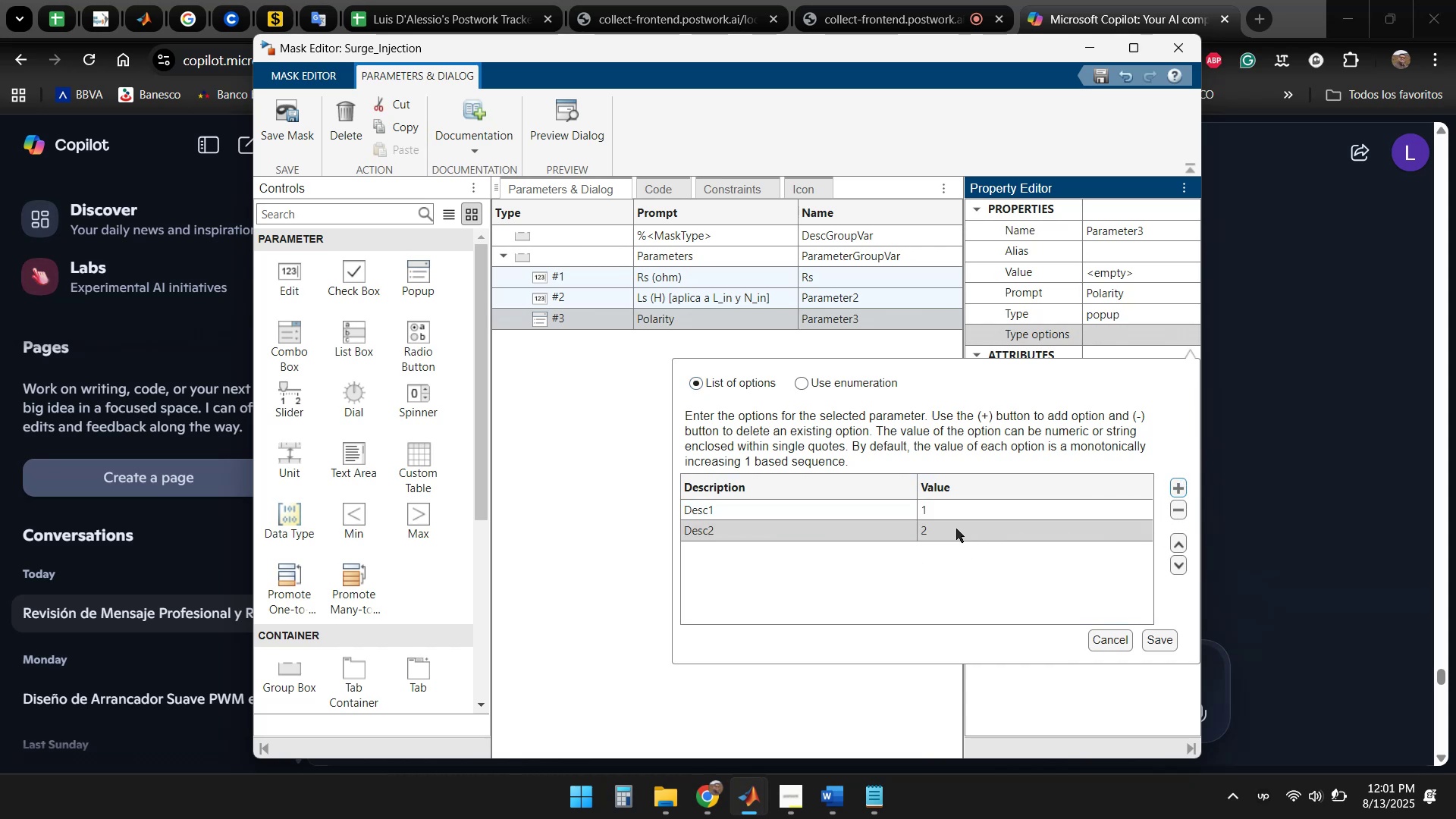 
double_click([955, 526])
 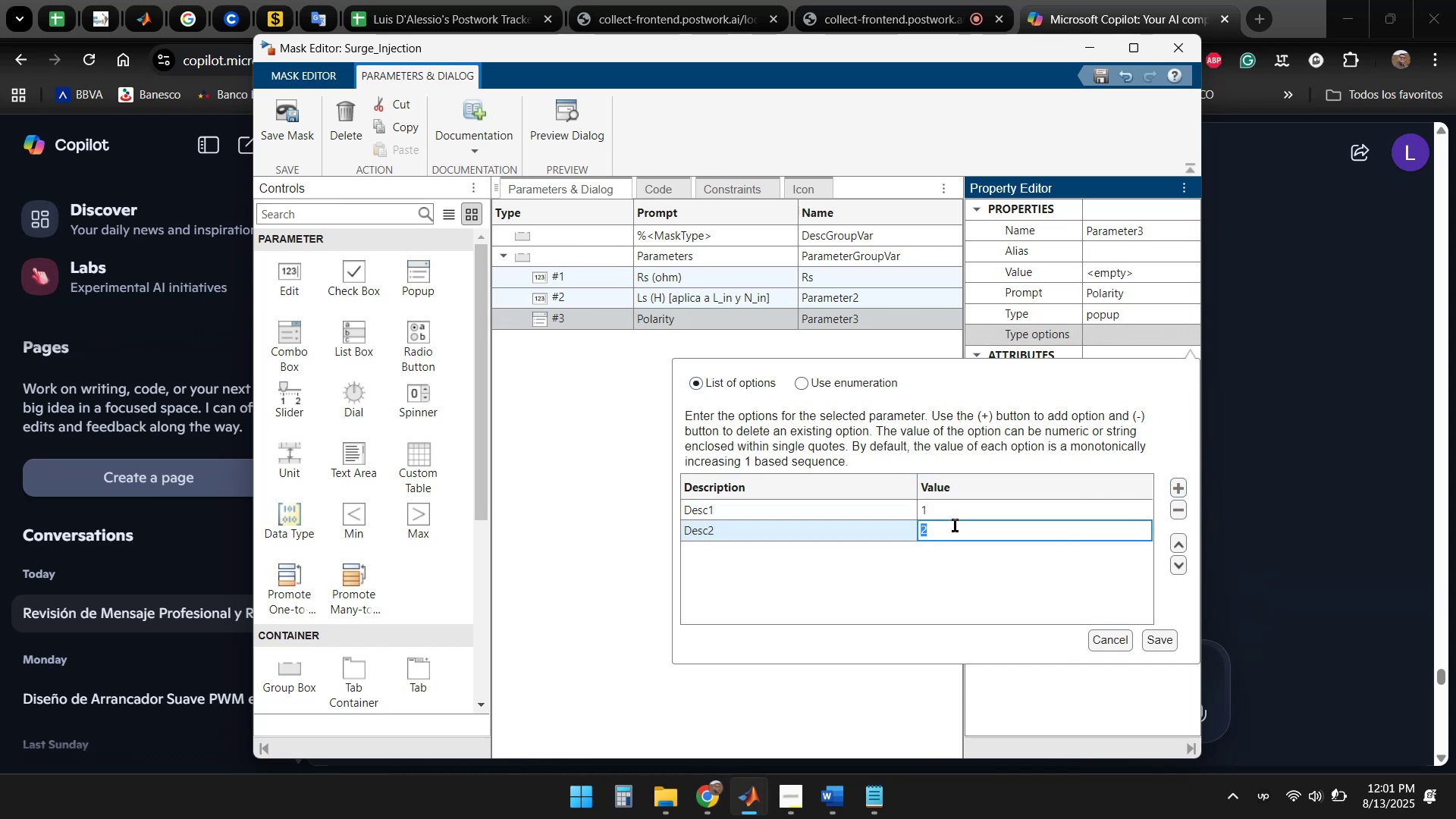 
key(NumpadSubtract)
 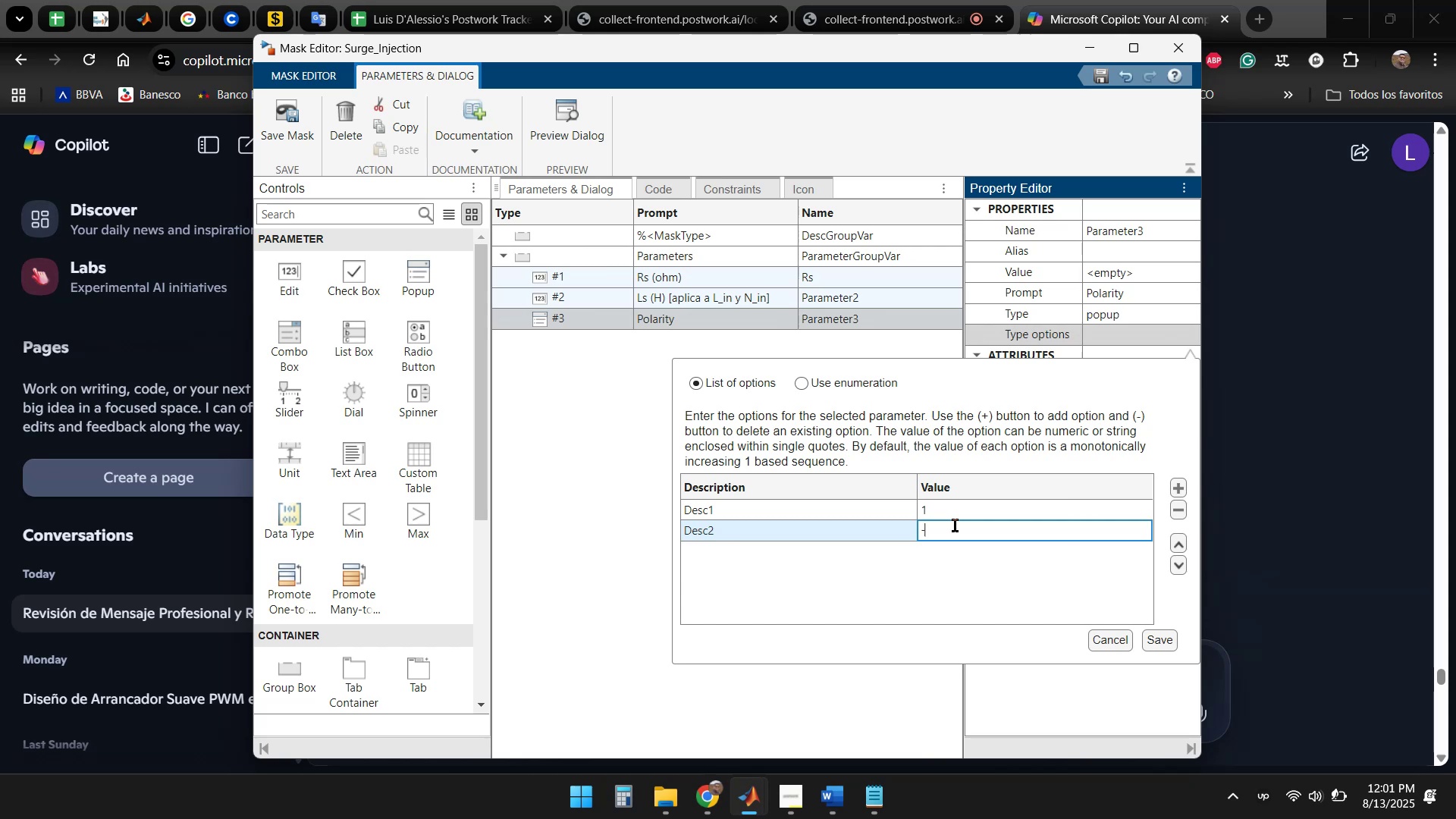 
key(Numpad1)
 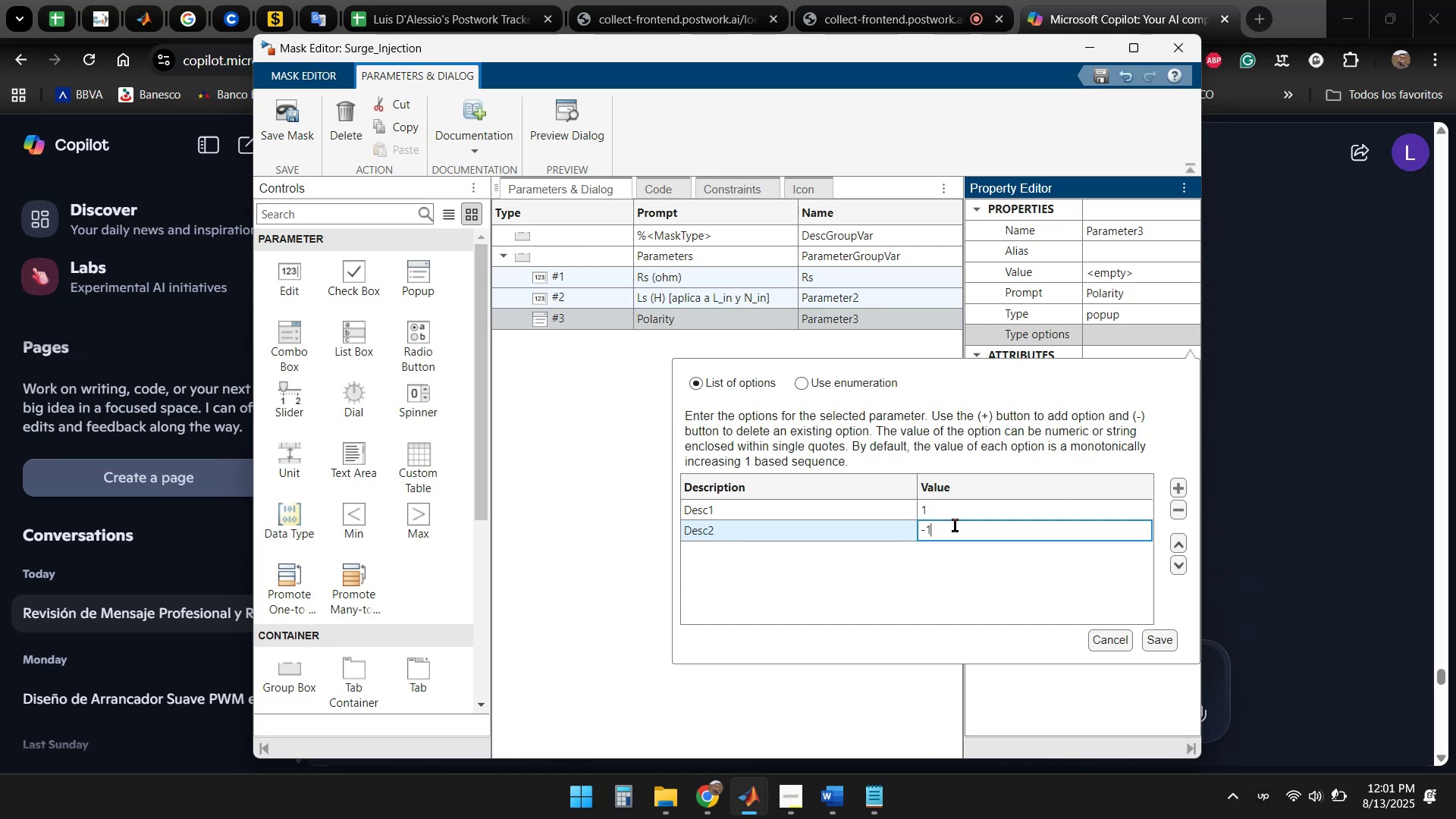 
key(Enter)
 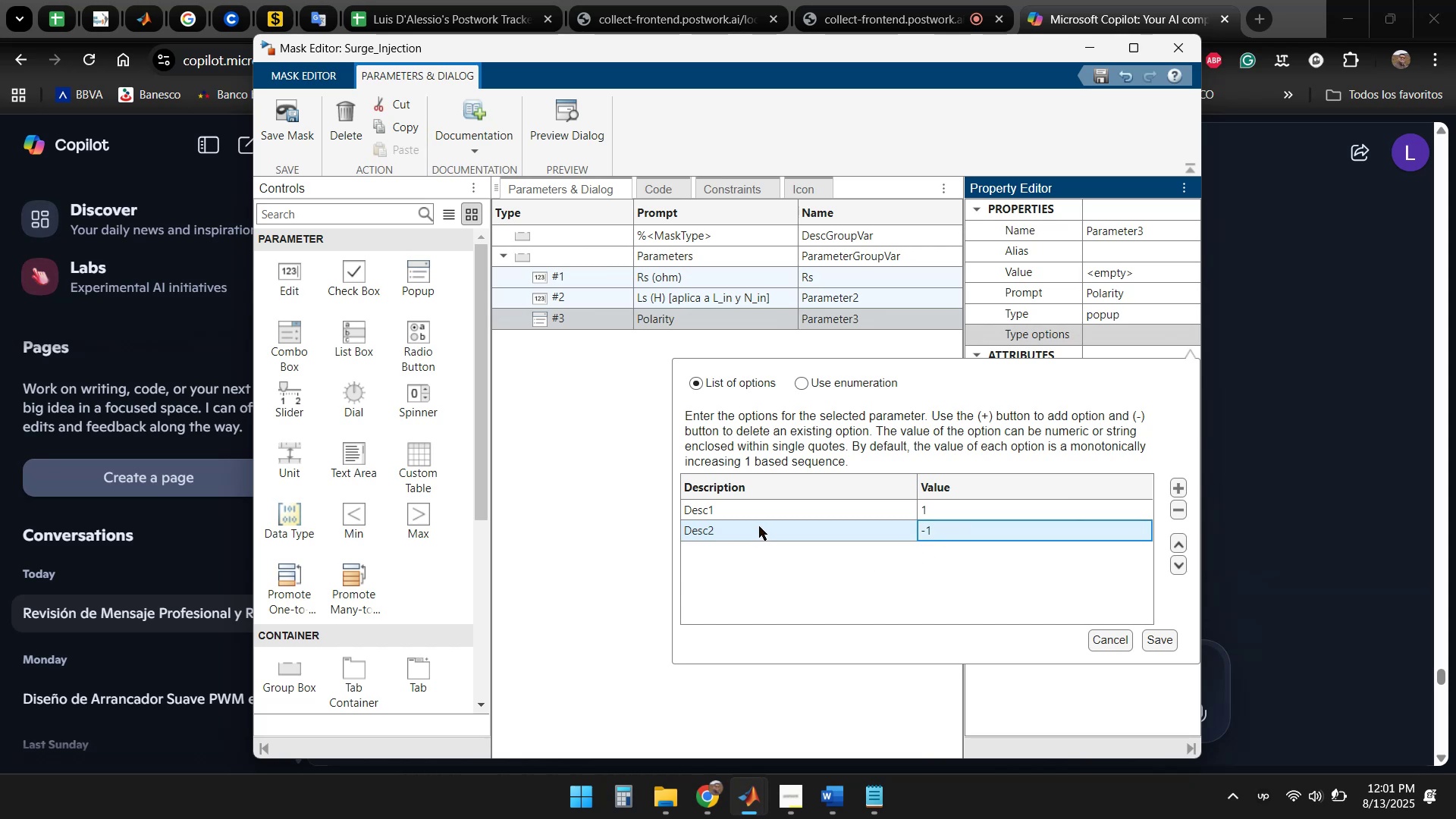 
double_click([753, 507])
 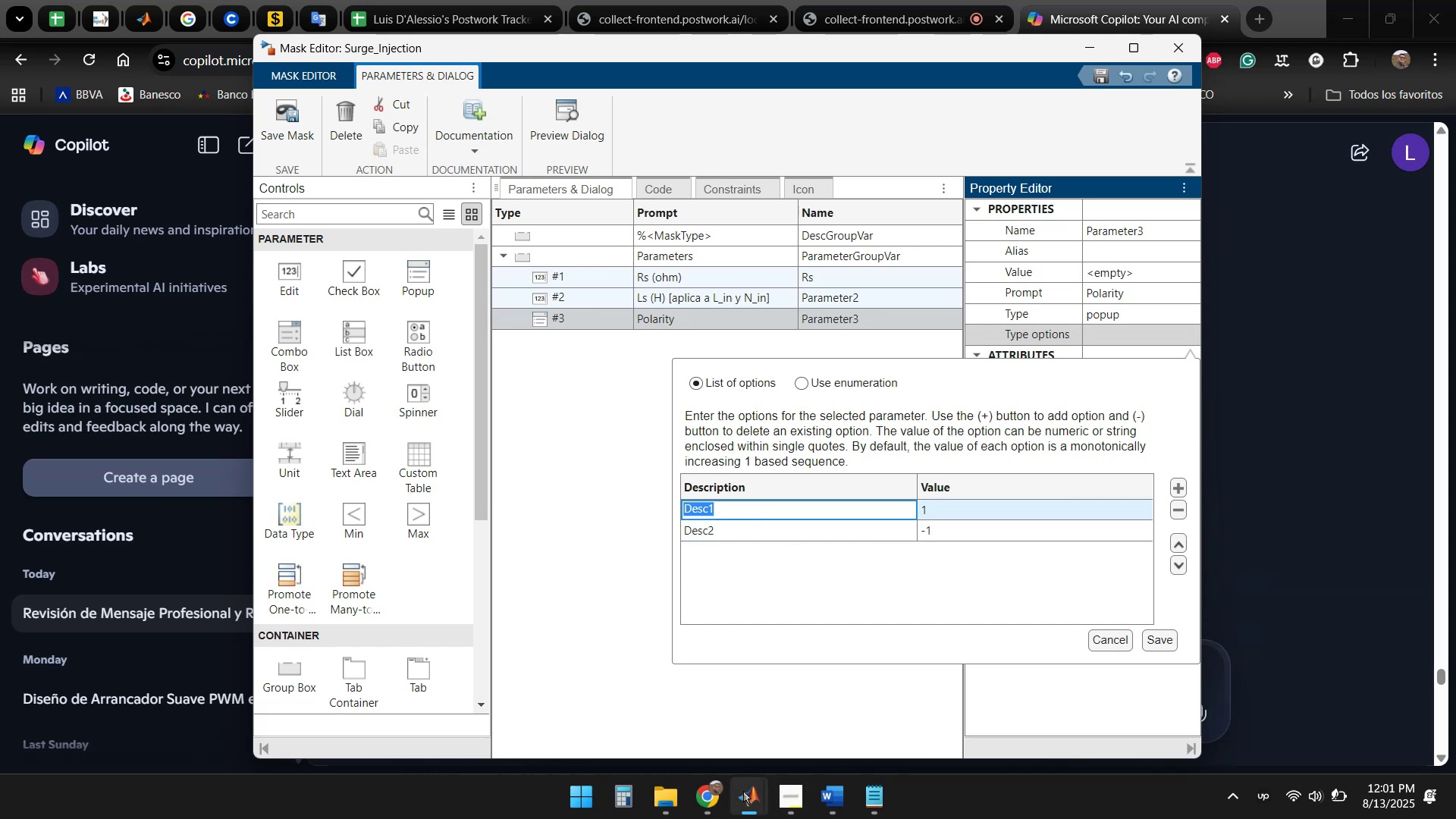 
left_click([755, 802])
 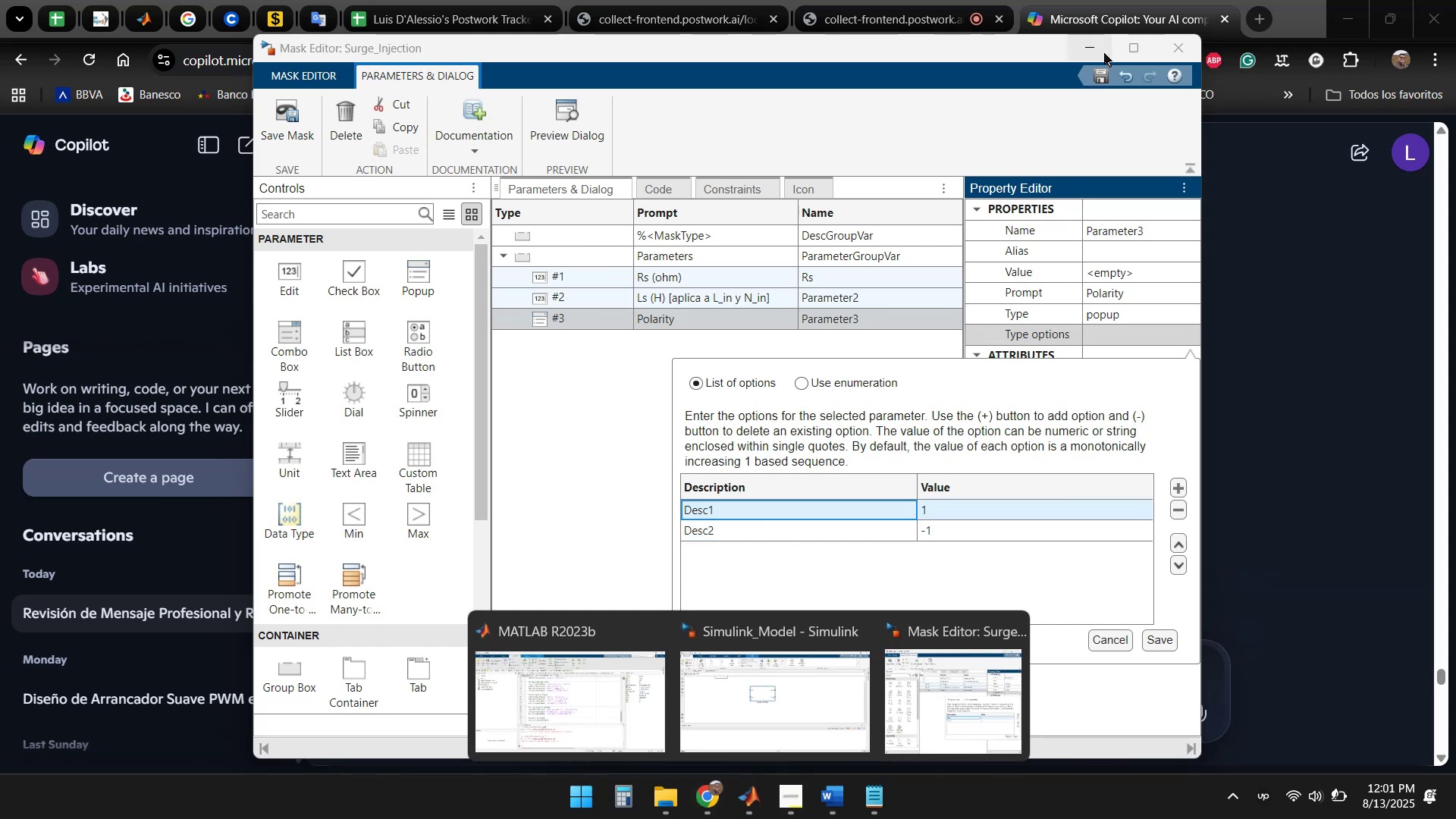 
left_click([1097, 46])
 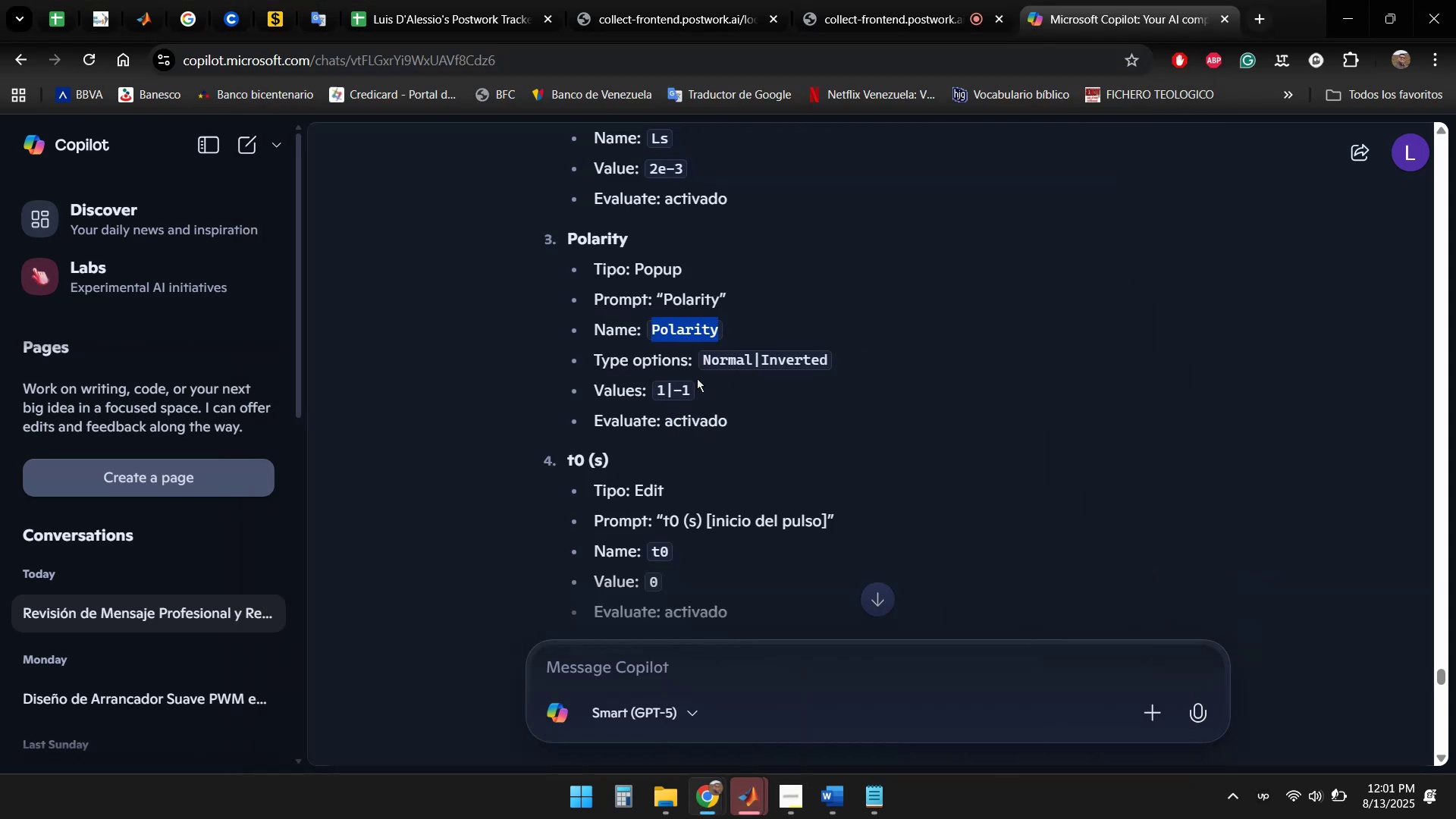 
left_click_drag(start_coordinate=[704, 362], to_coordinate=[830, 358])
 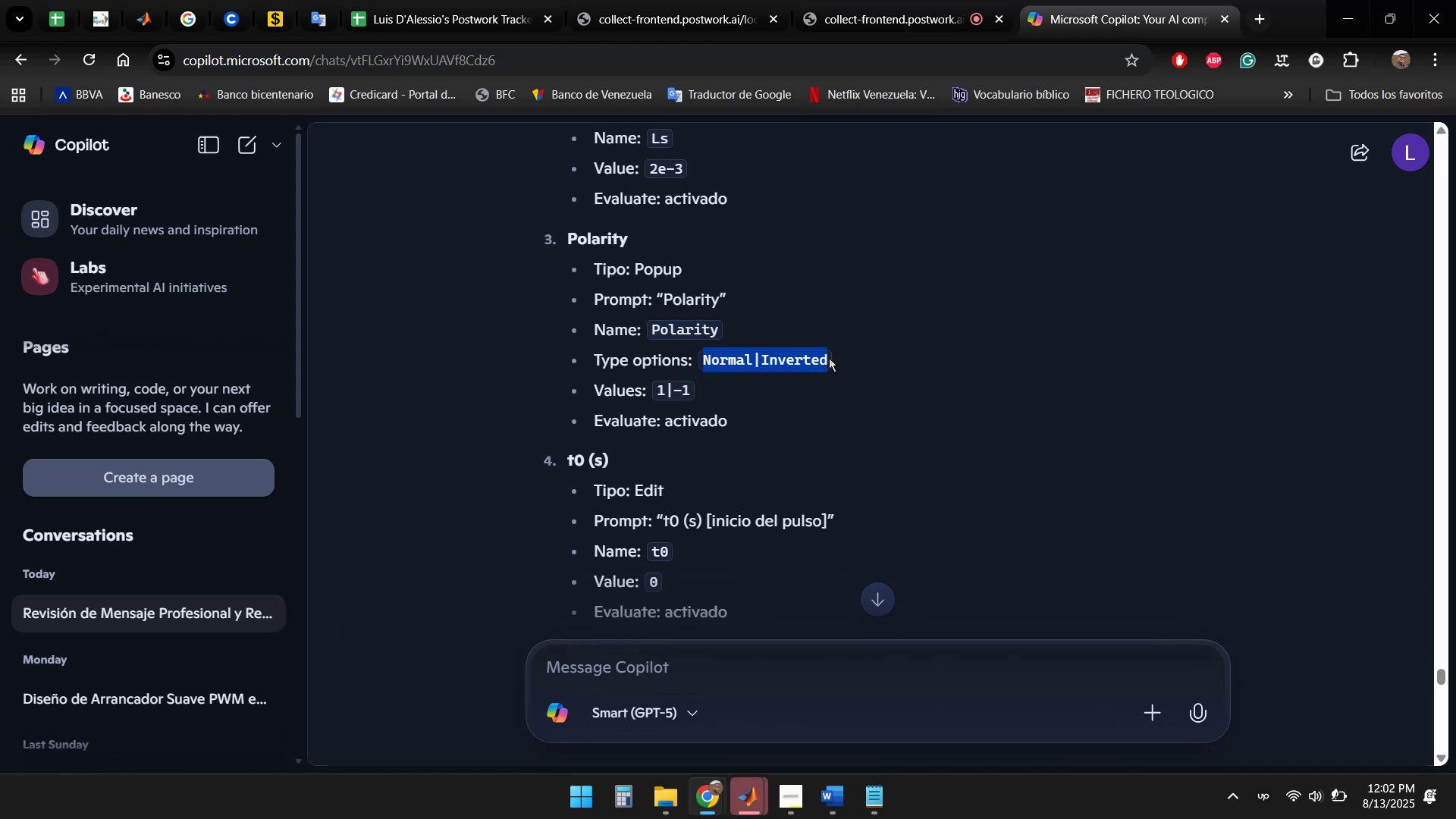 
key(Control+C)
 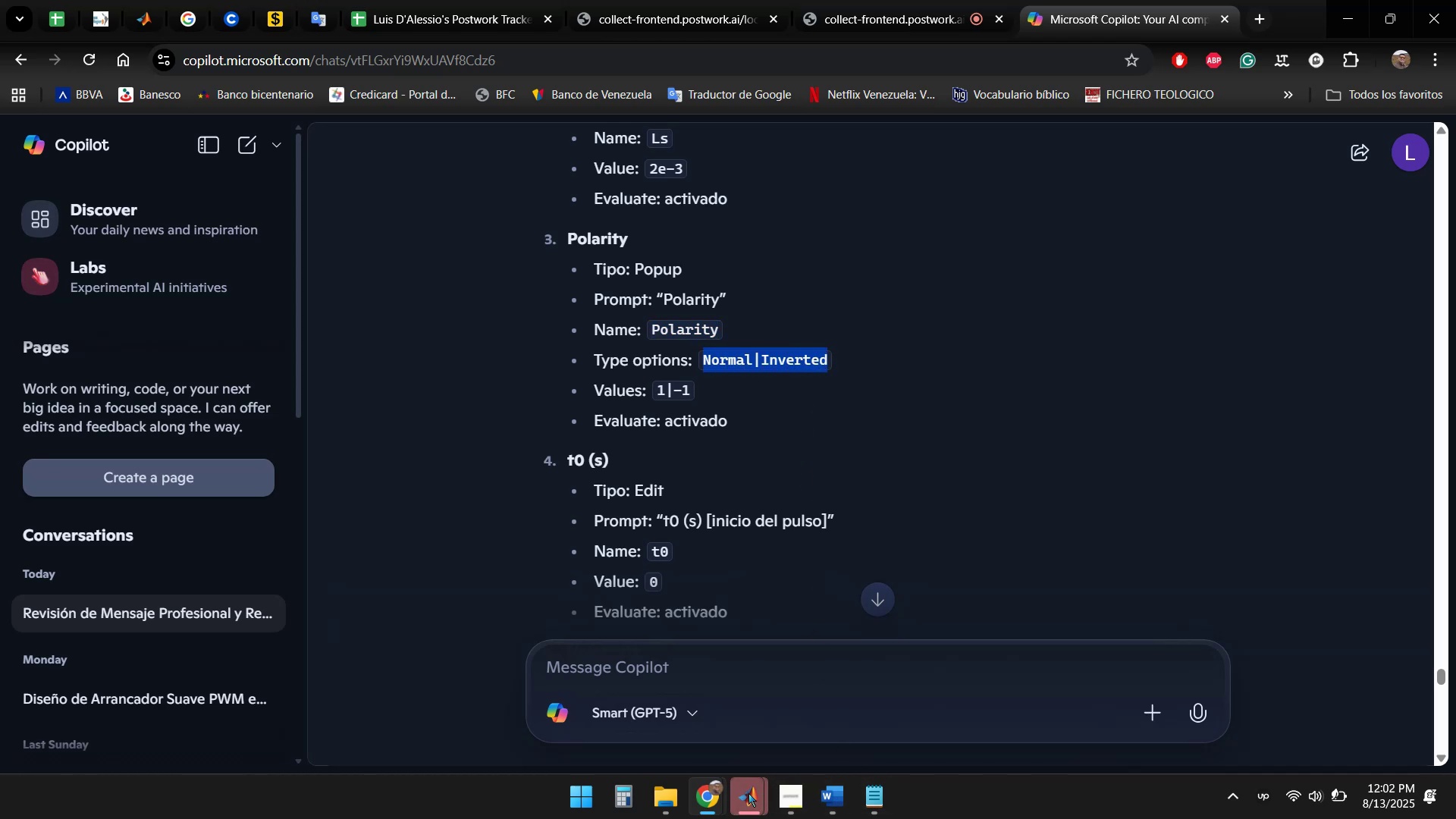 
double_click([912, 698])
 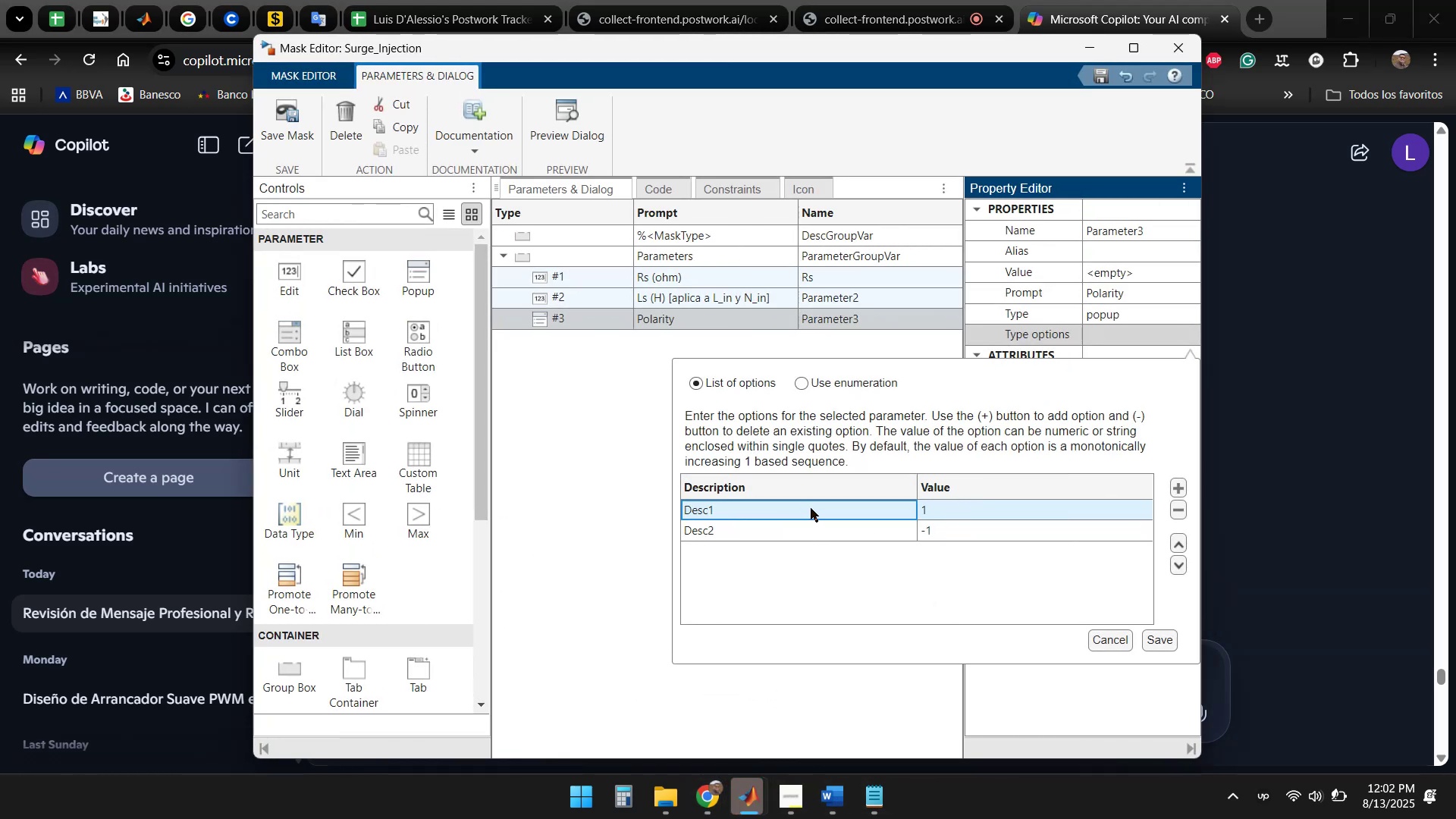 
double_click([811, 508])
 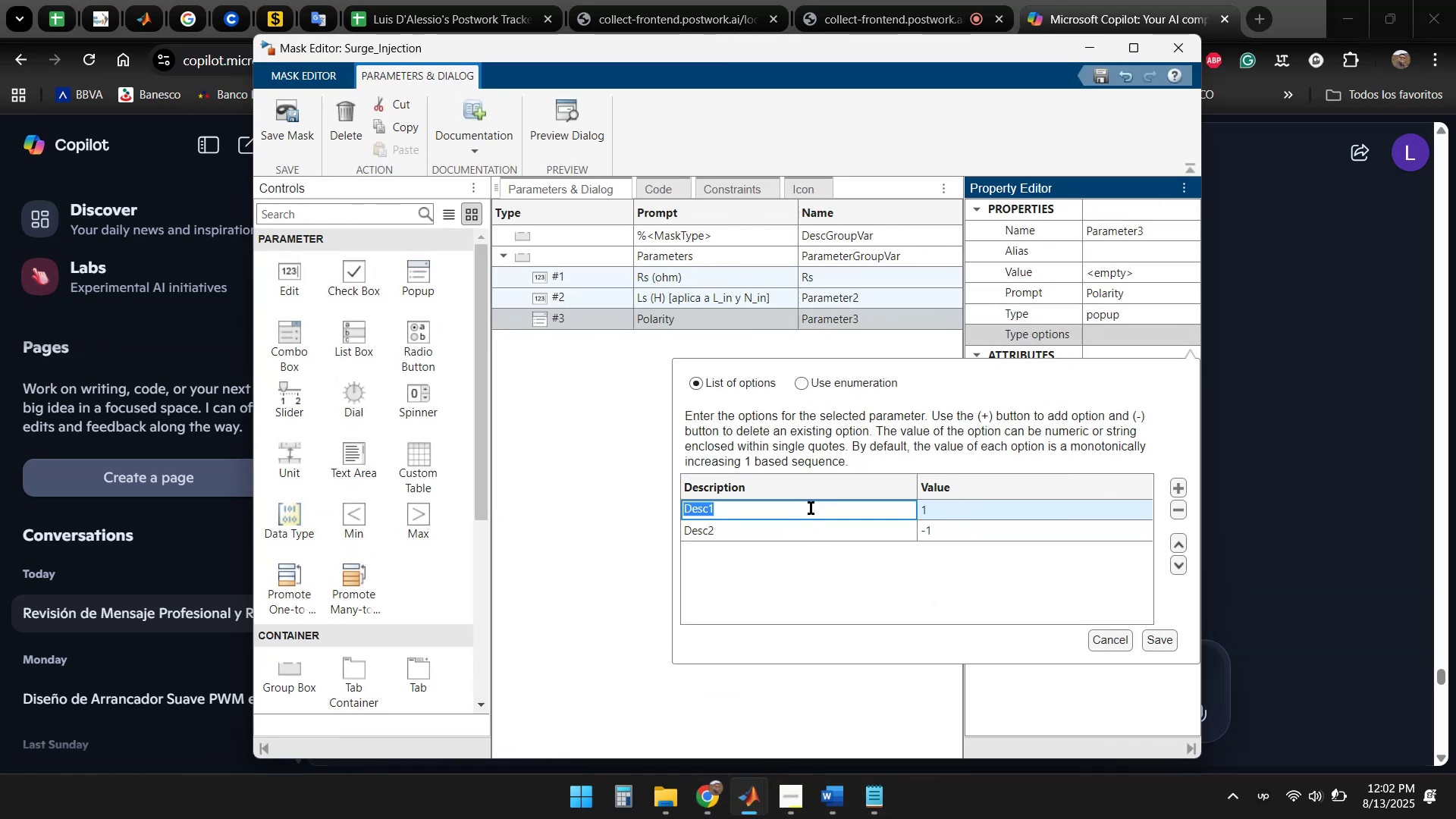 
key(Control+V)
 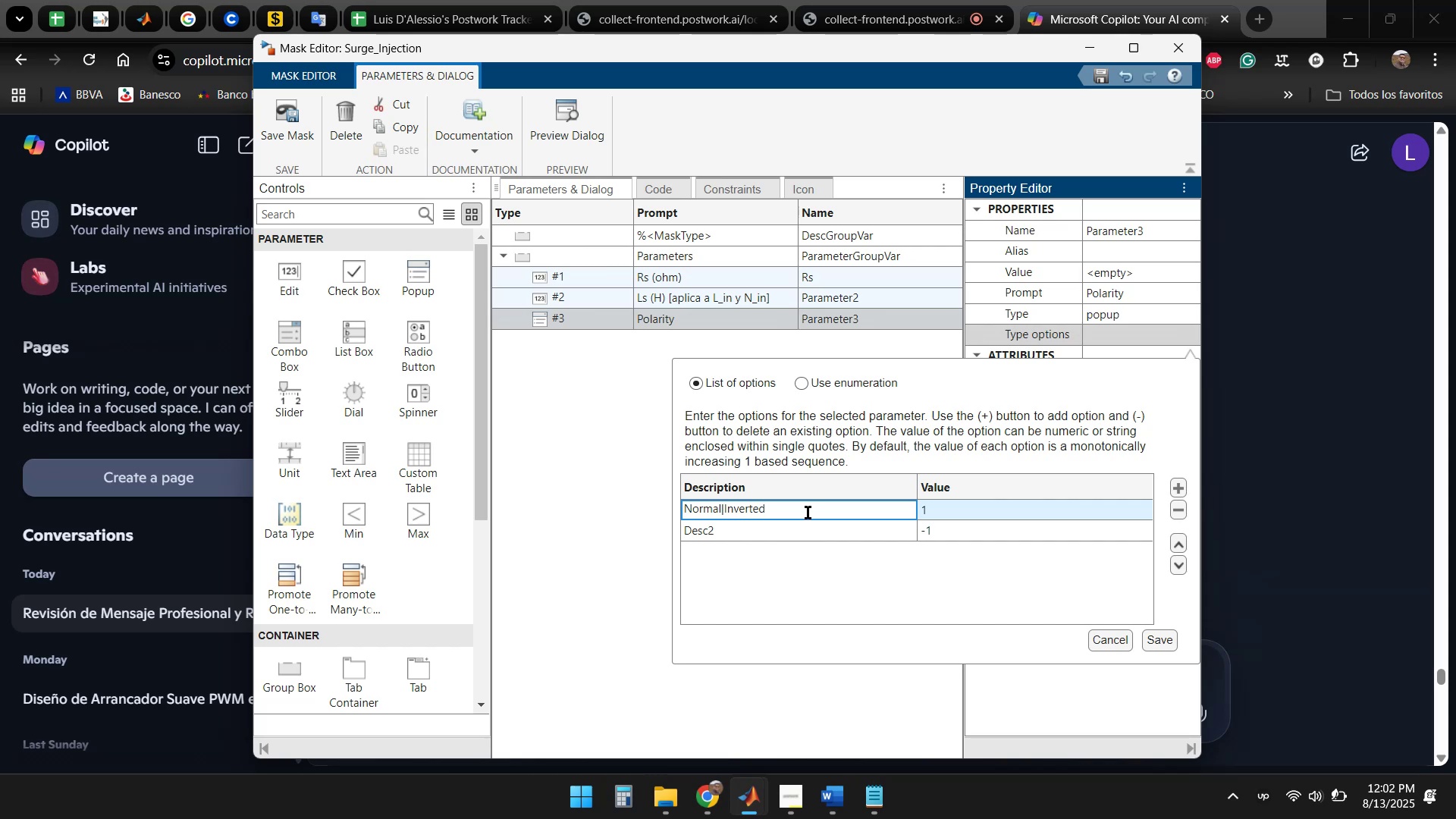 
hold_key(key=ArrowLeft, duration=0.62)
 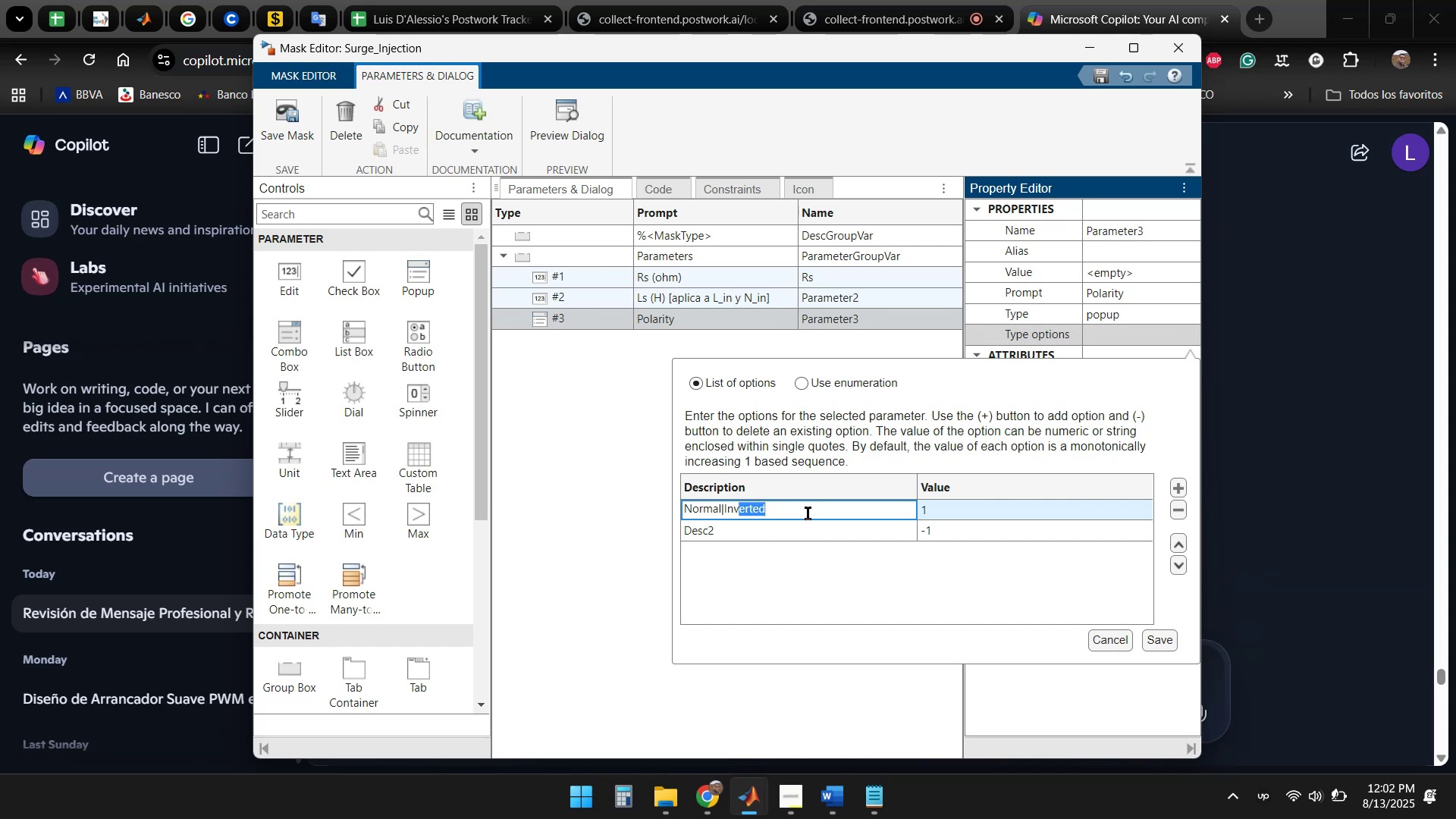 
key(Shift+ArrowLeft)
 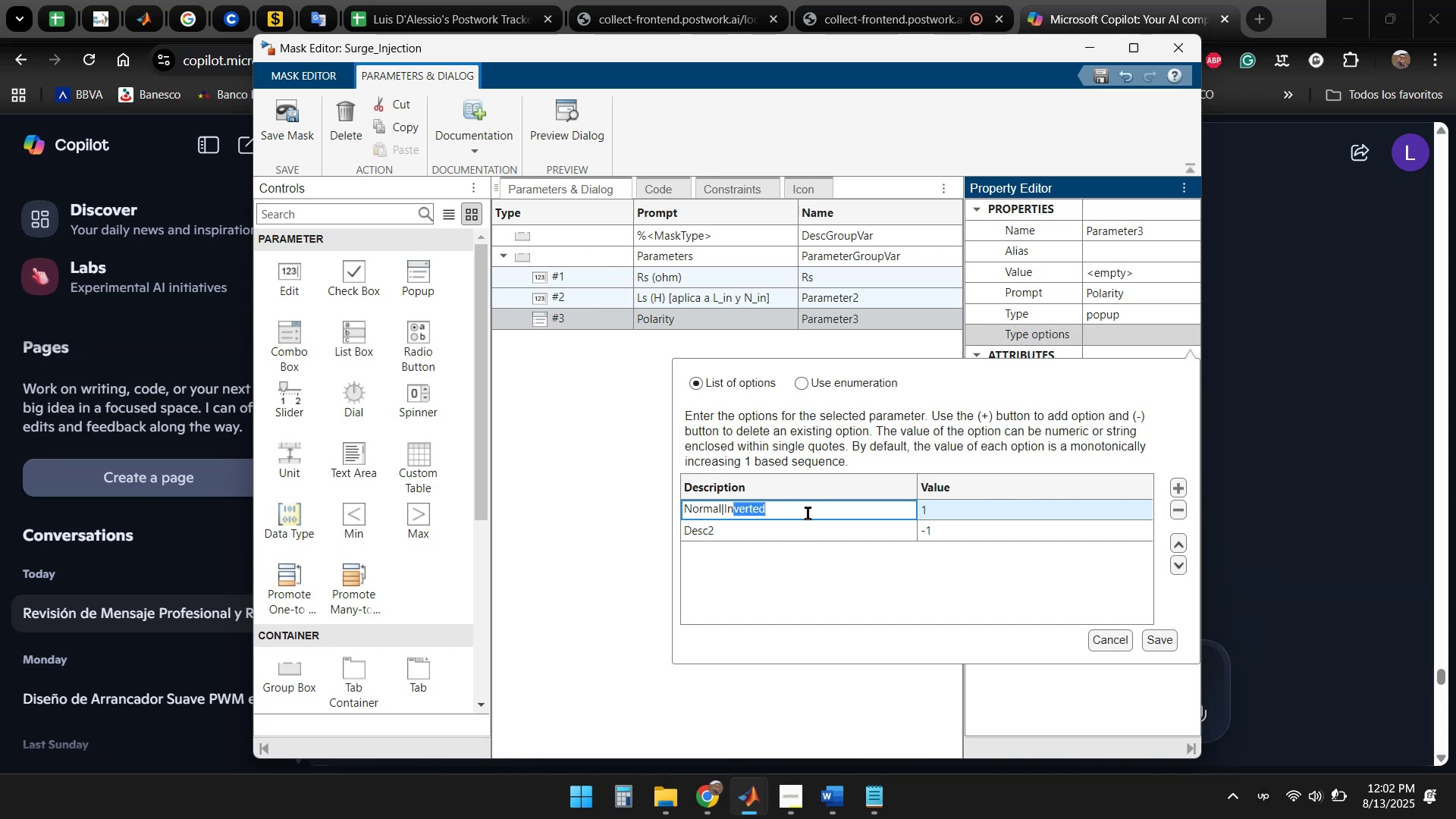 
key(Shift+ArrowLeft)
 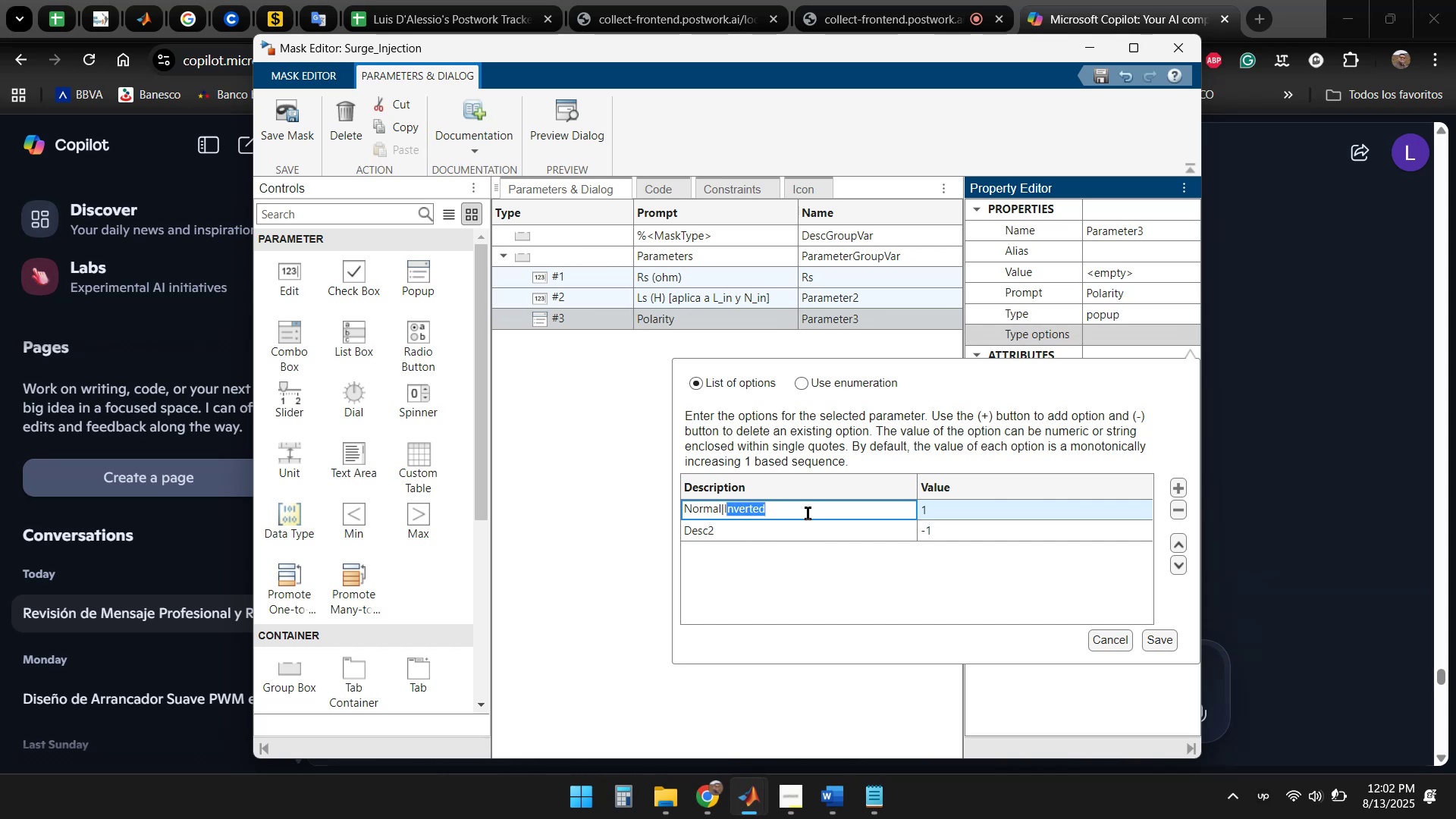 
key(Shift+ArrowLeft)
 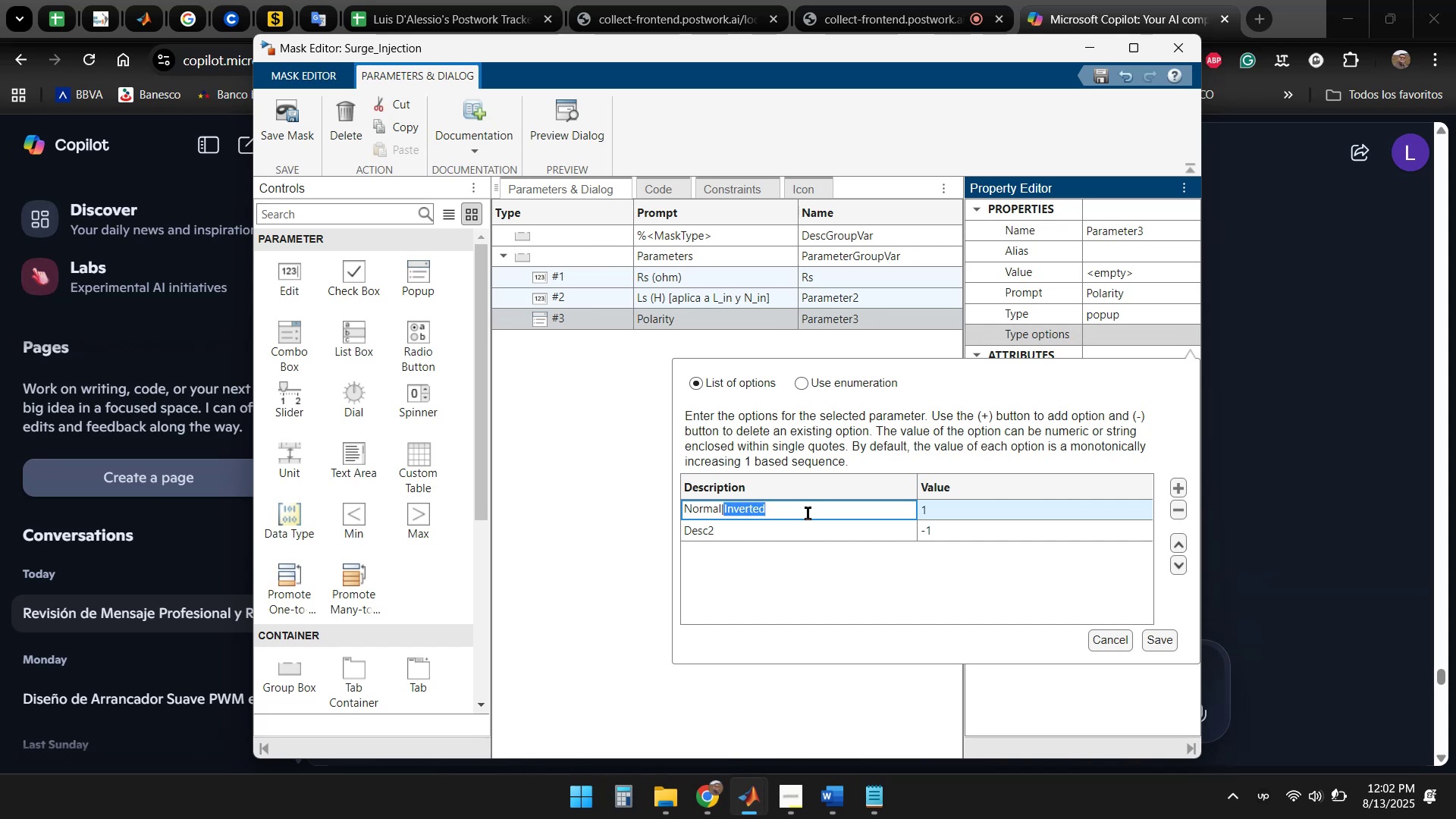 
key(Control+X)
 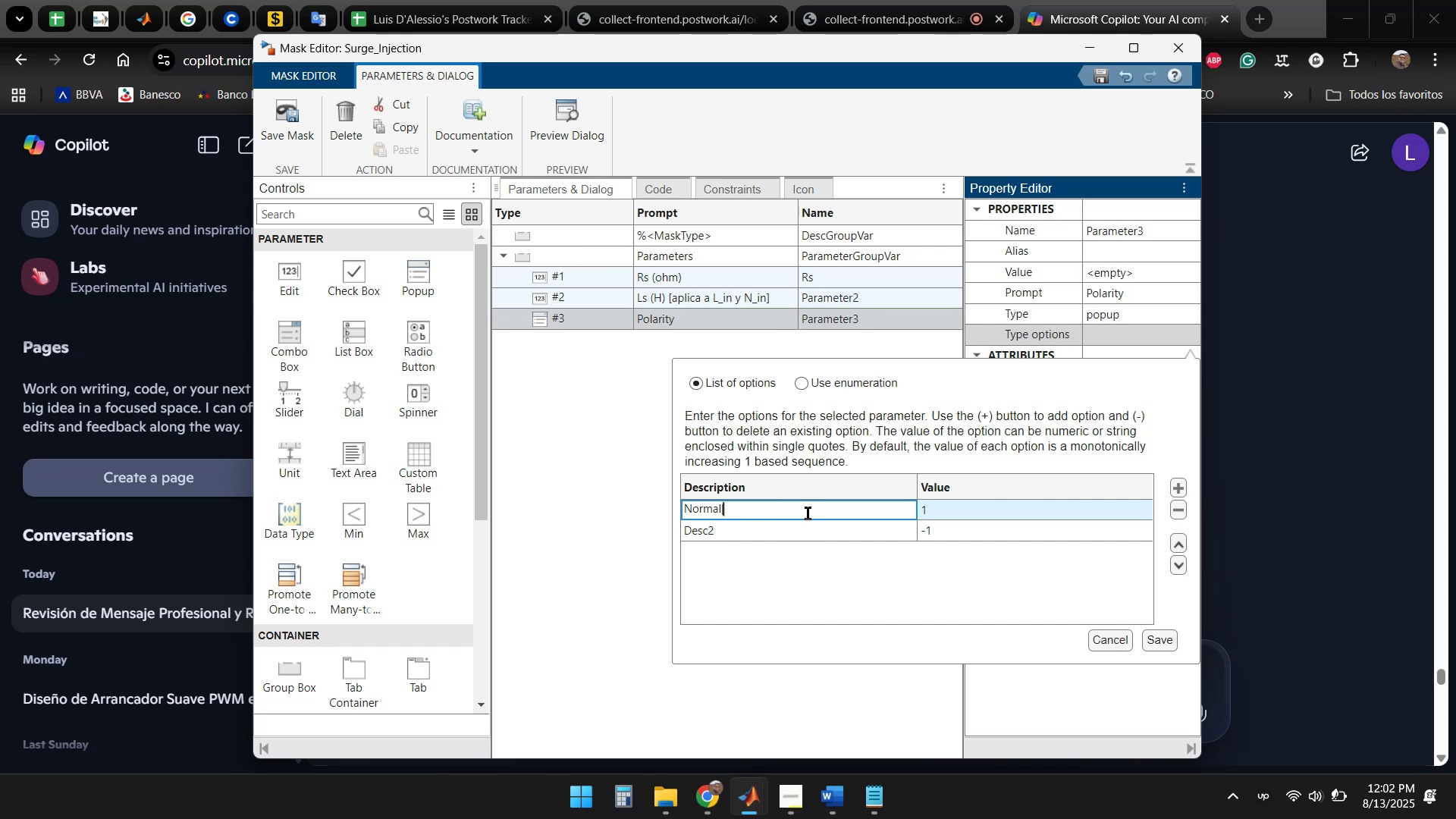 
key(Backspace)
 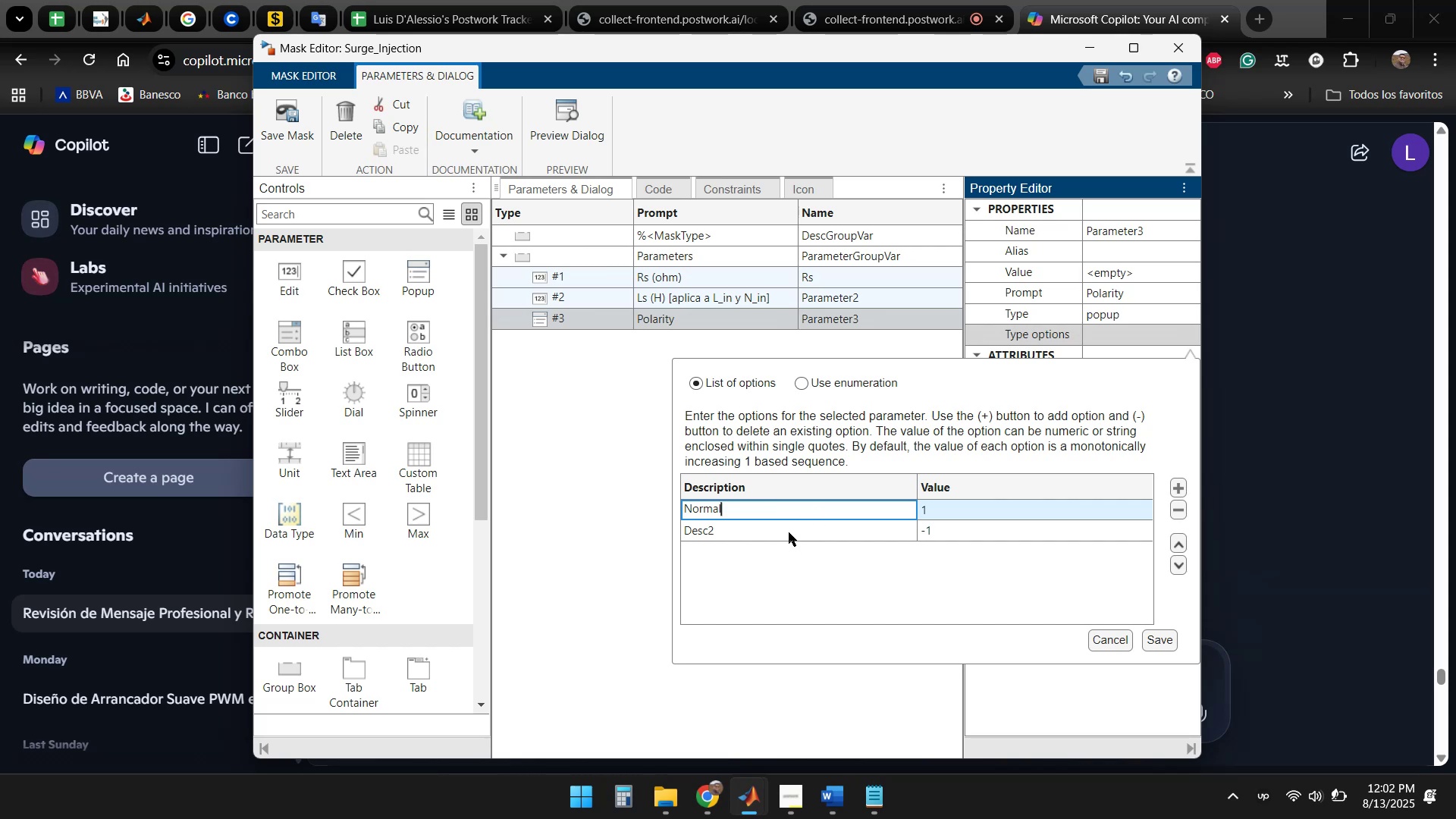 
double_click([791, 529])
 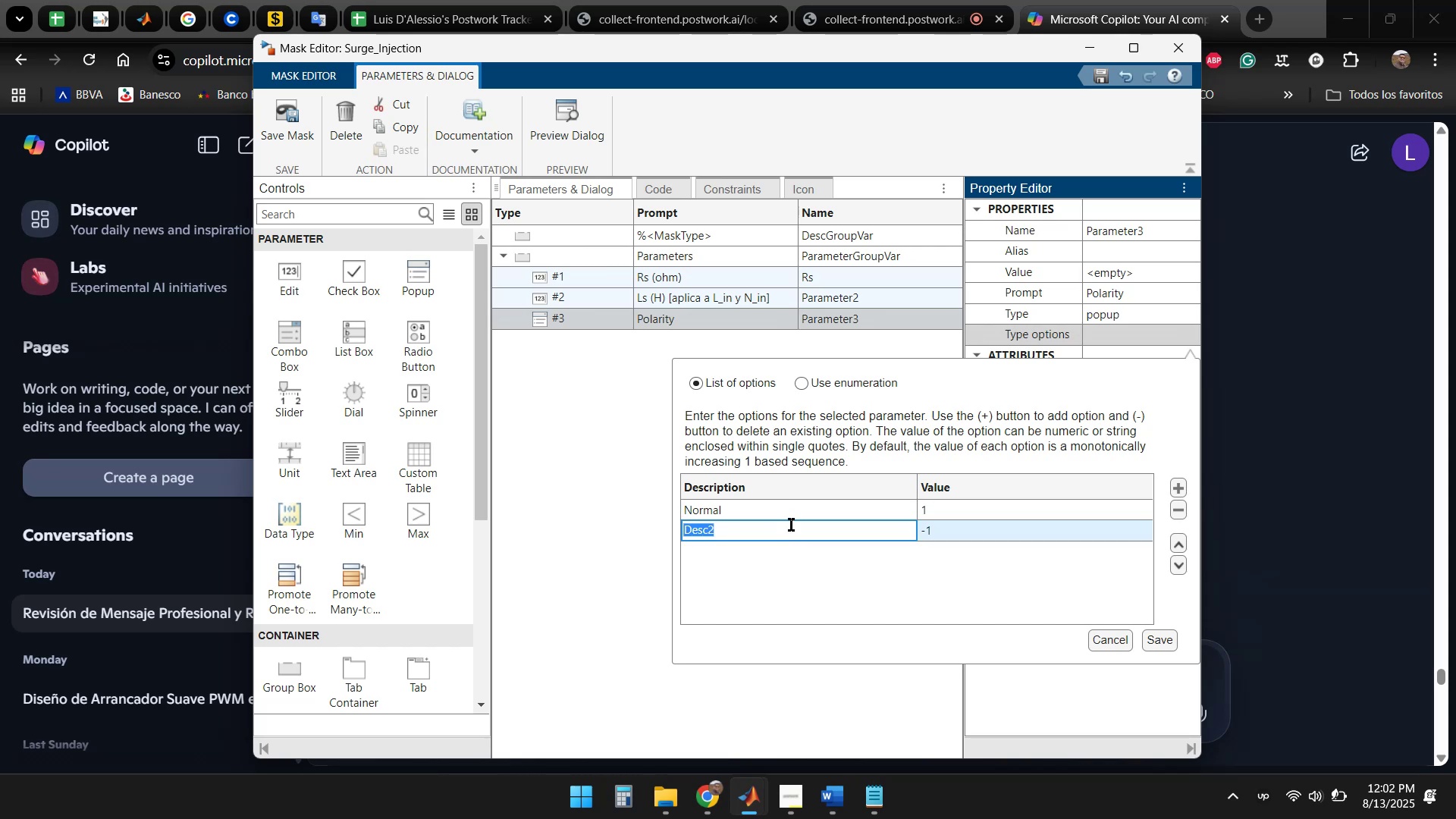 
key(Control+ControlLeft)
 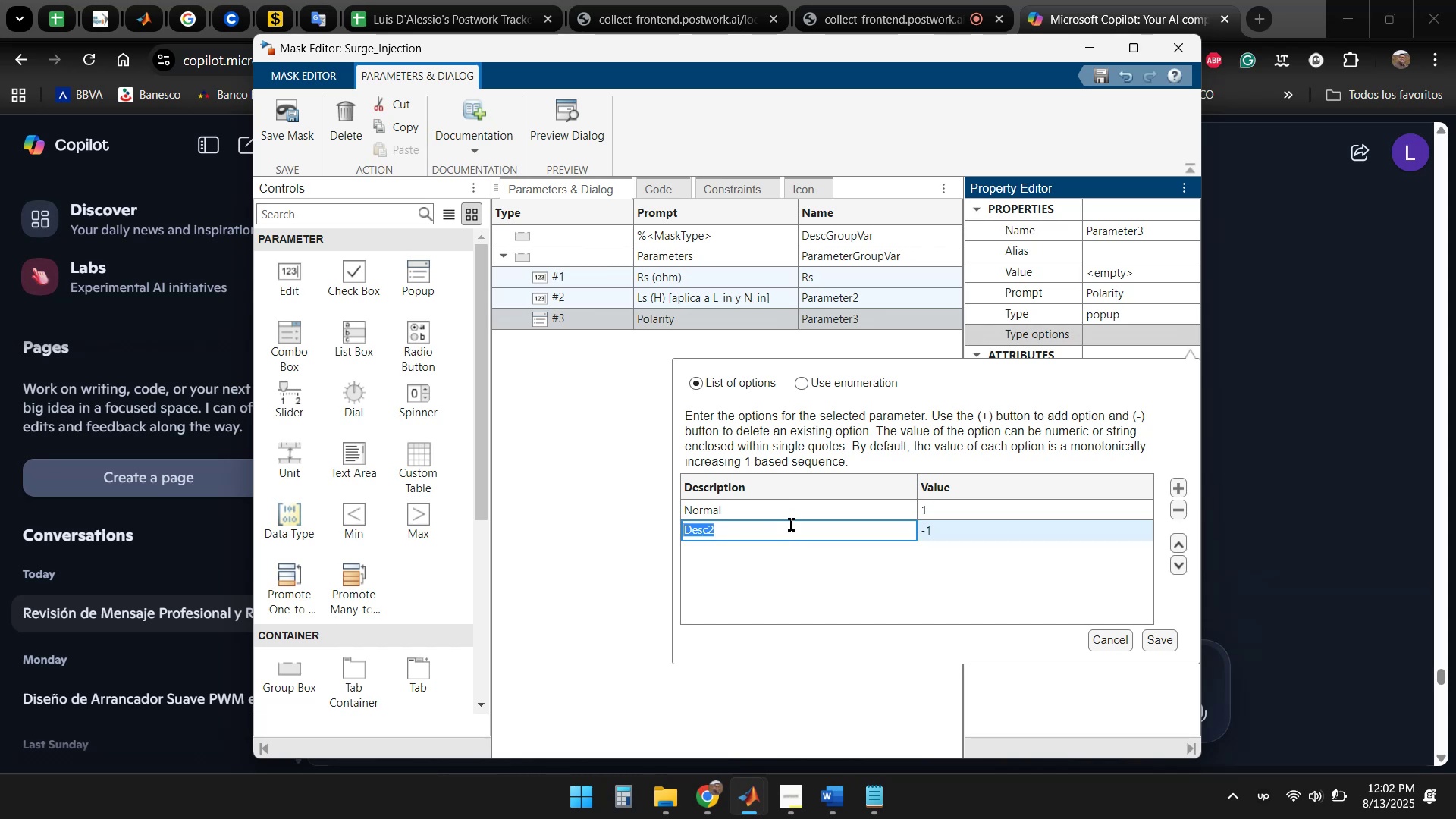 
key(Control+V)
 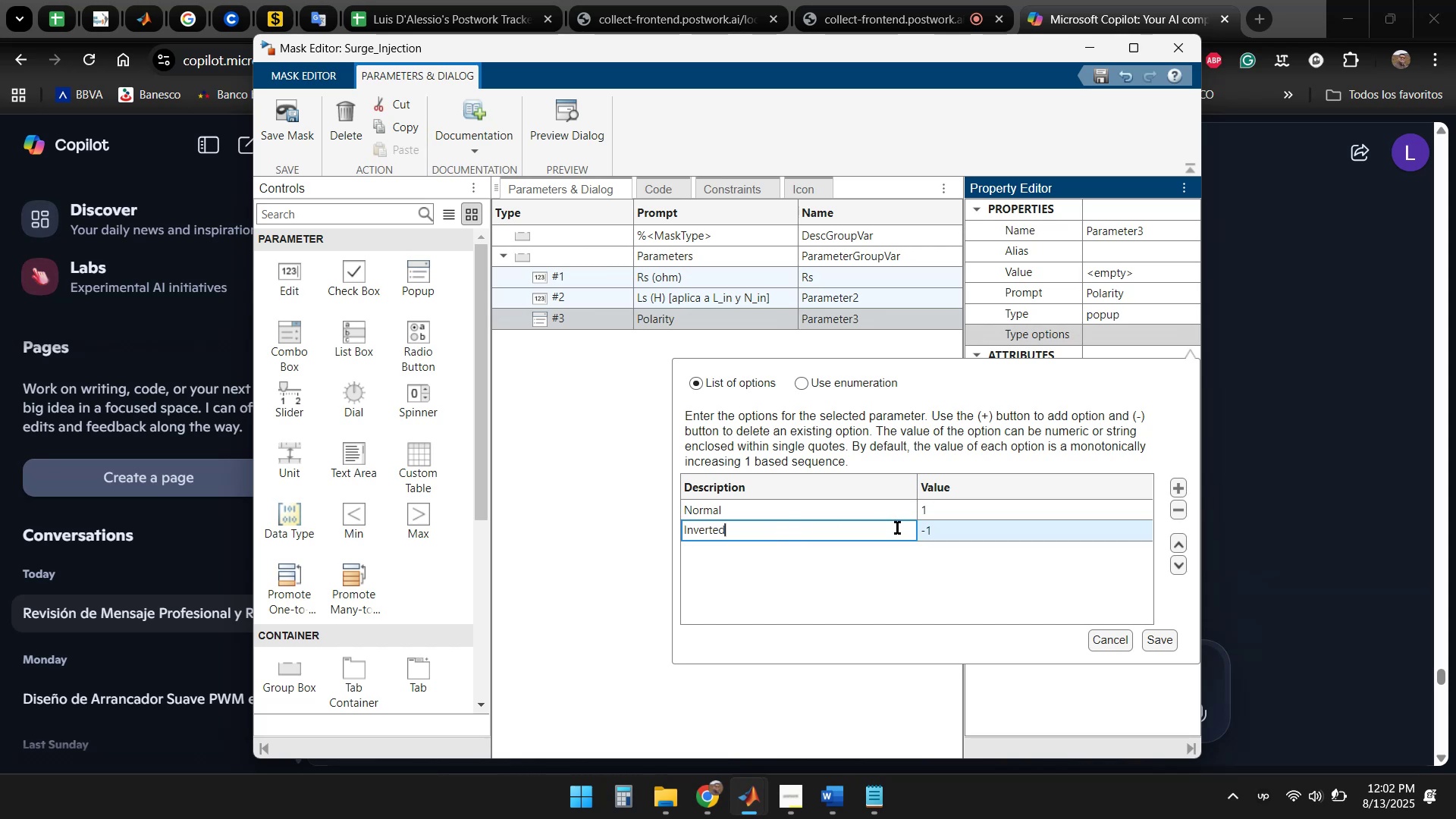 
left_click([913, 571])
 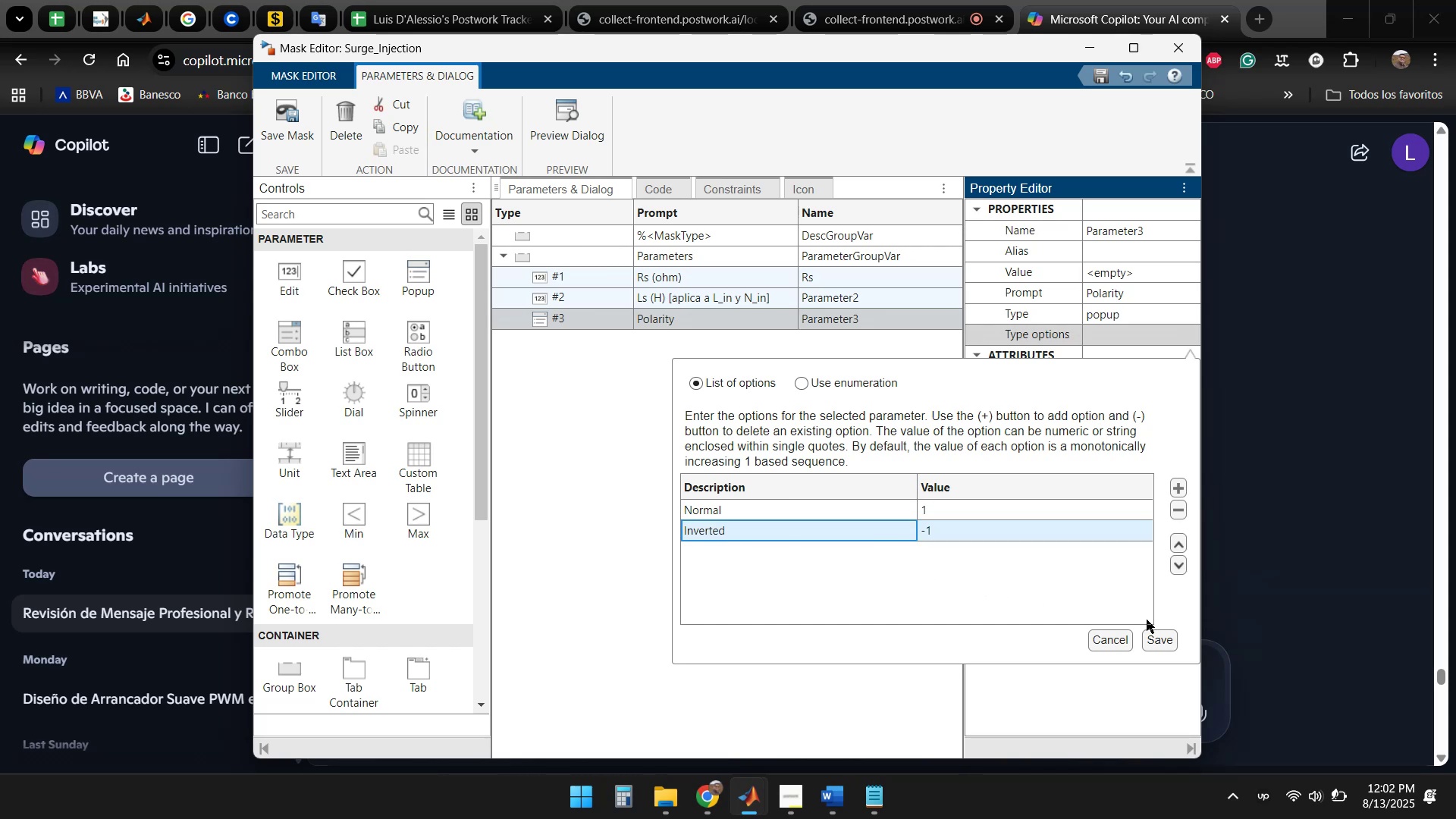 
left_click([1156, 639])
 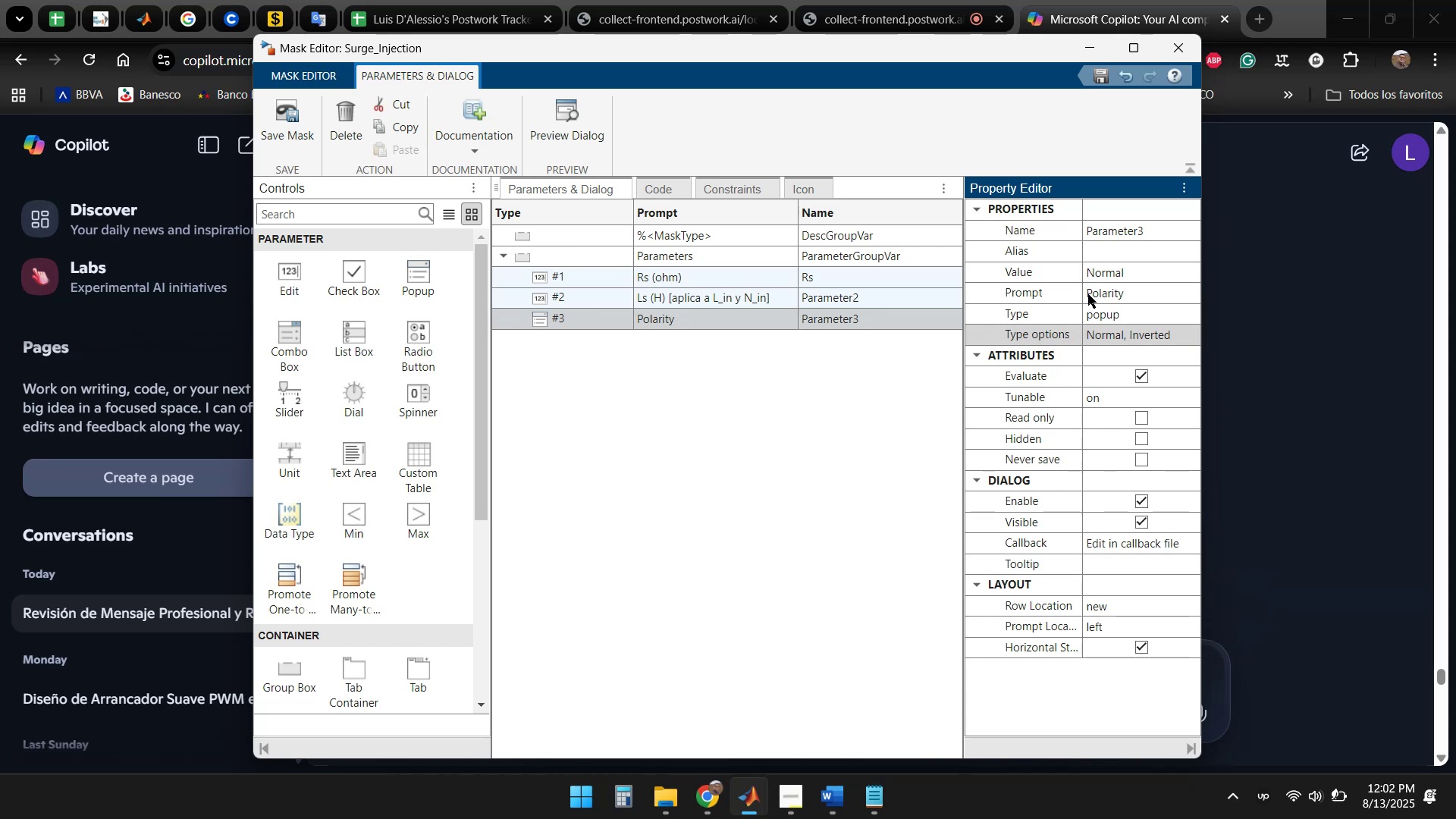 
wait(6.17)
 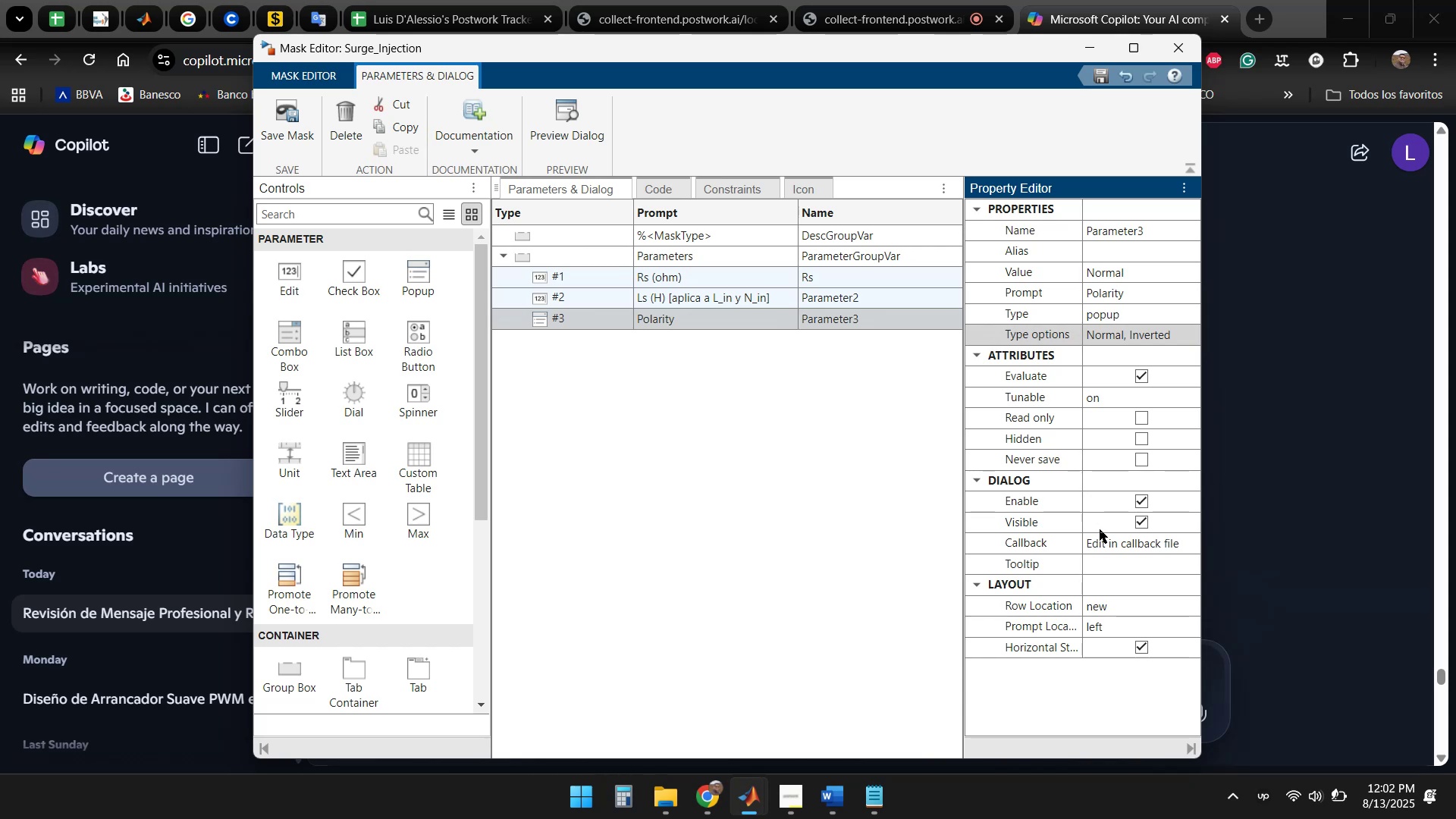 
left_click([712, 799])
 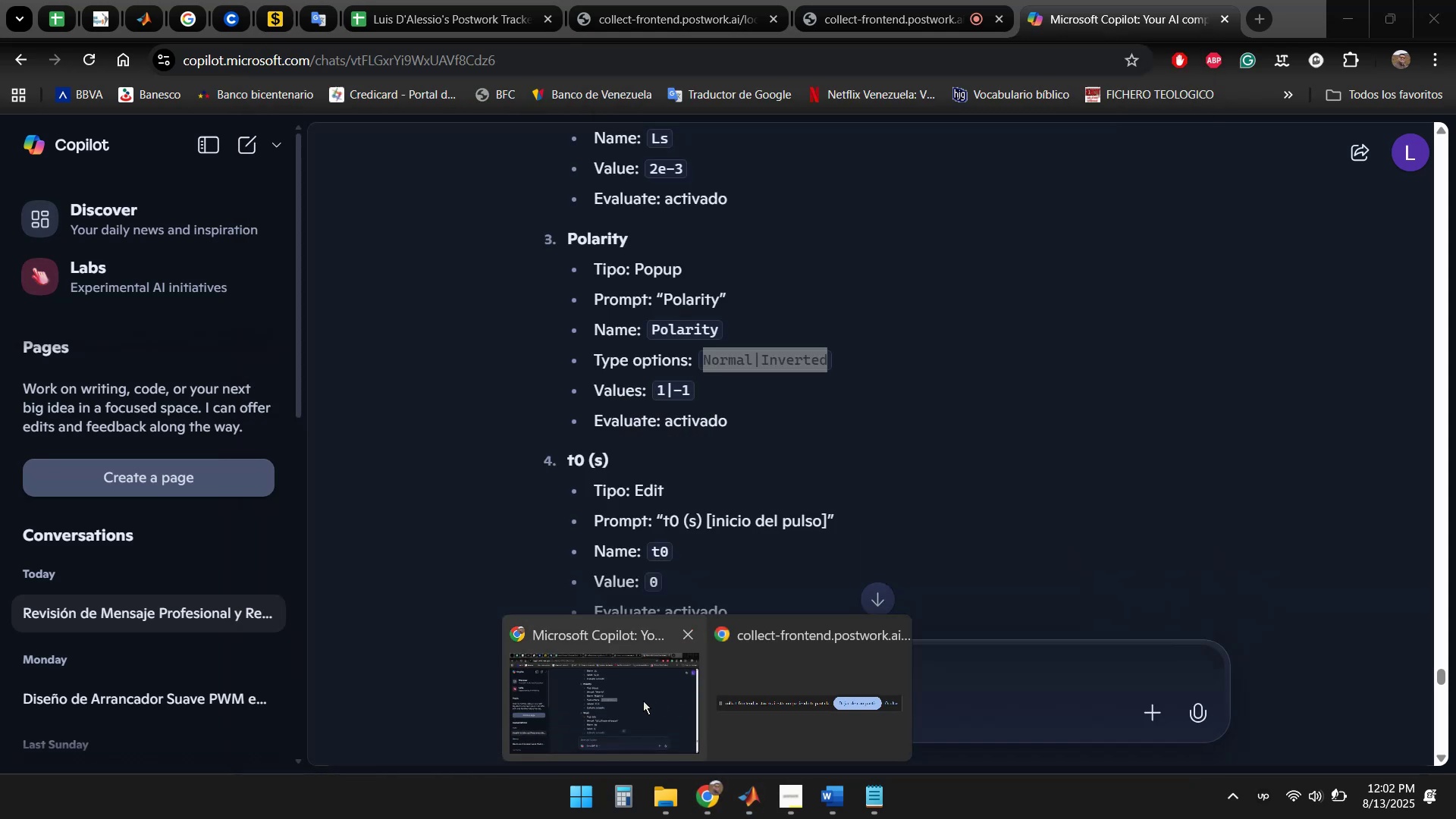 
left_click([643, 701])
 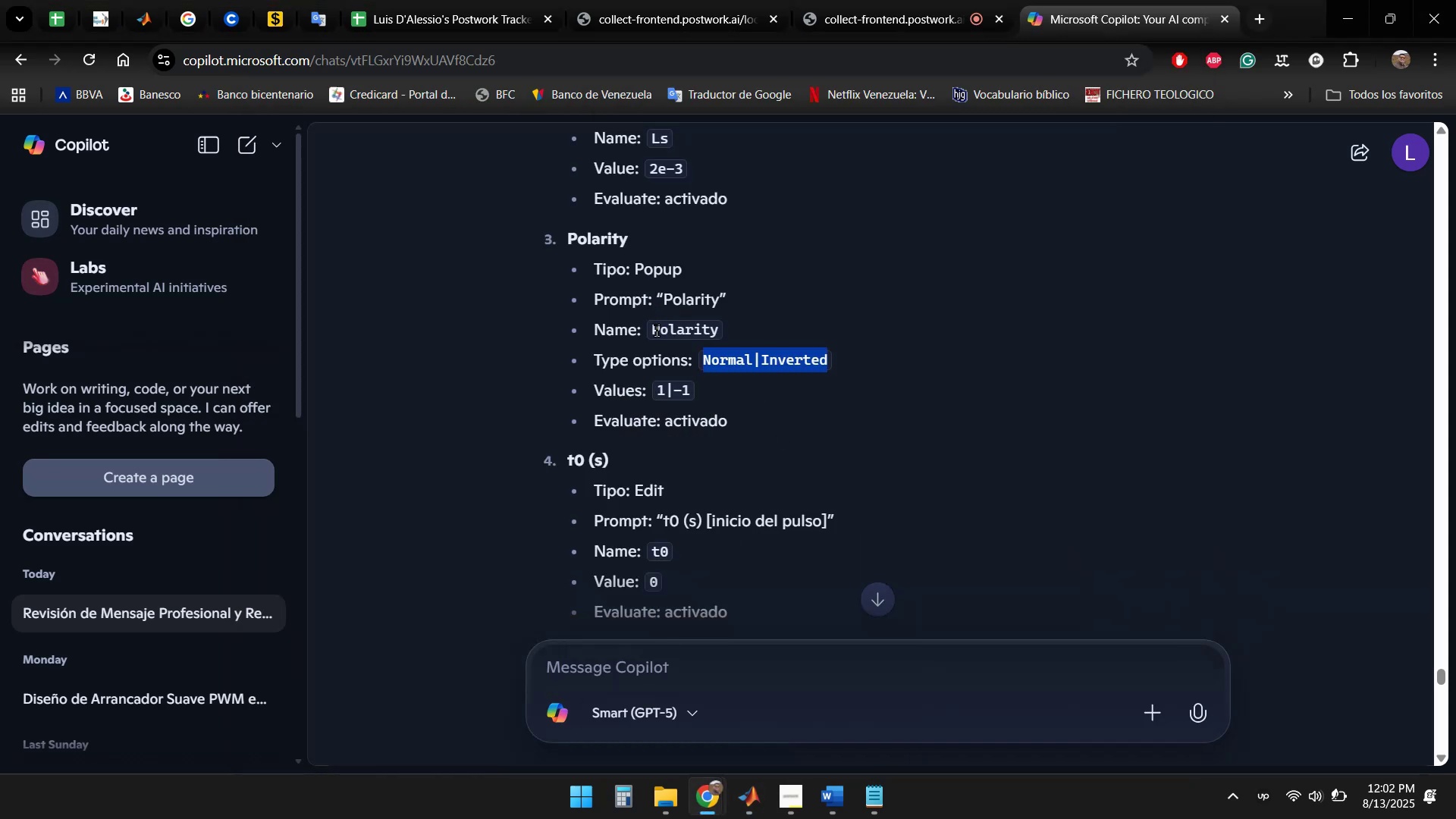 
left_click_drag(start_coordinate=[656, 331], to_coordinate=[689, 327])
 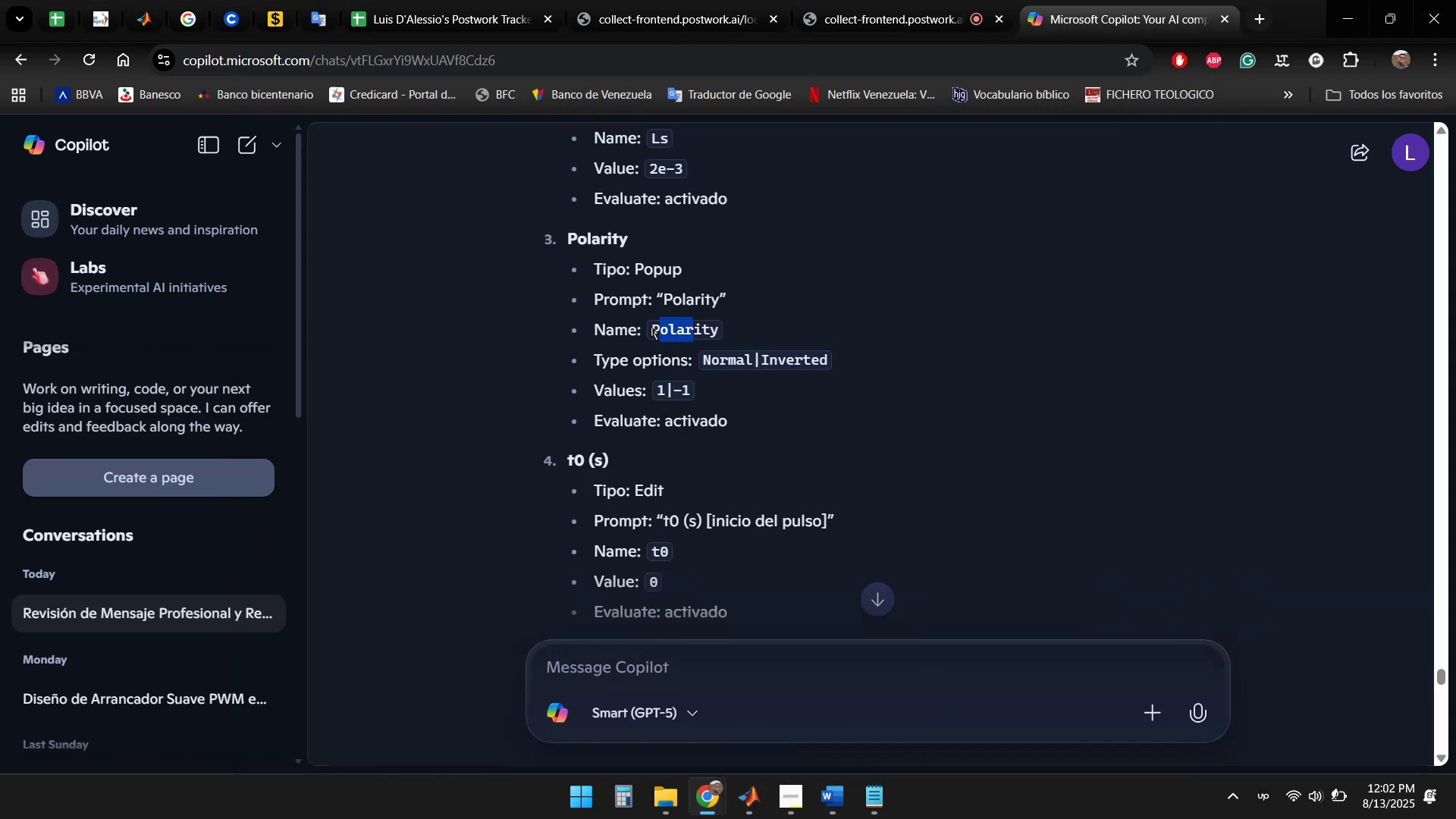 
left_click_drag(start_coordinate=[651, 326], to_coordinate=[723, 326])
 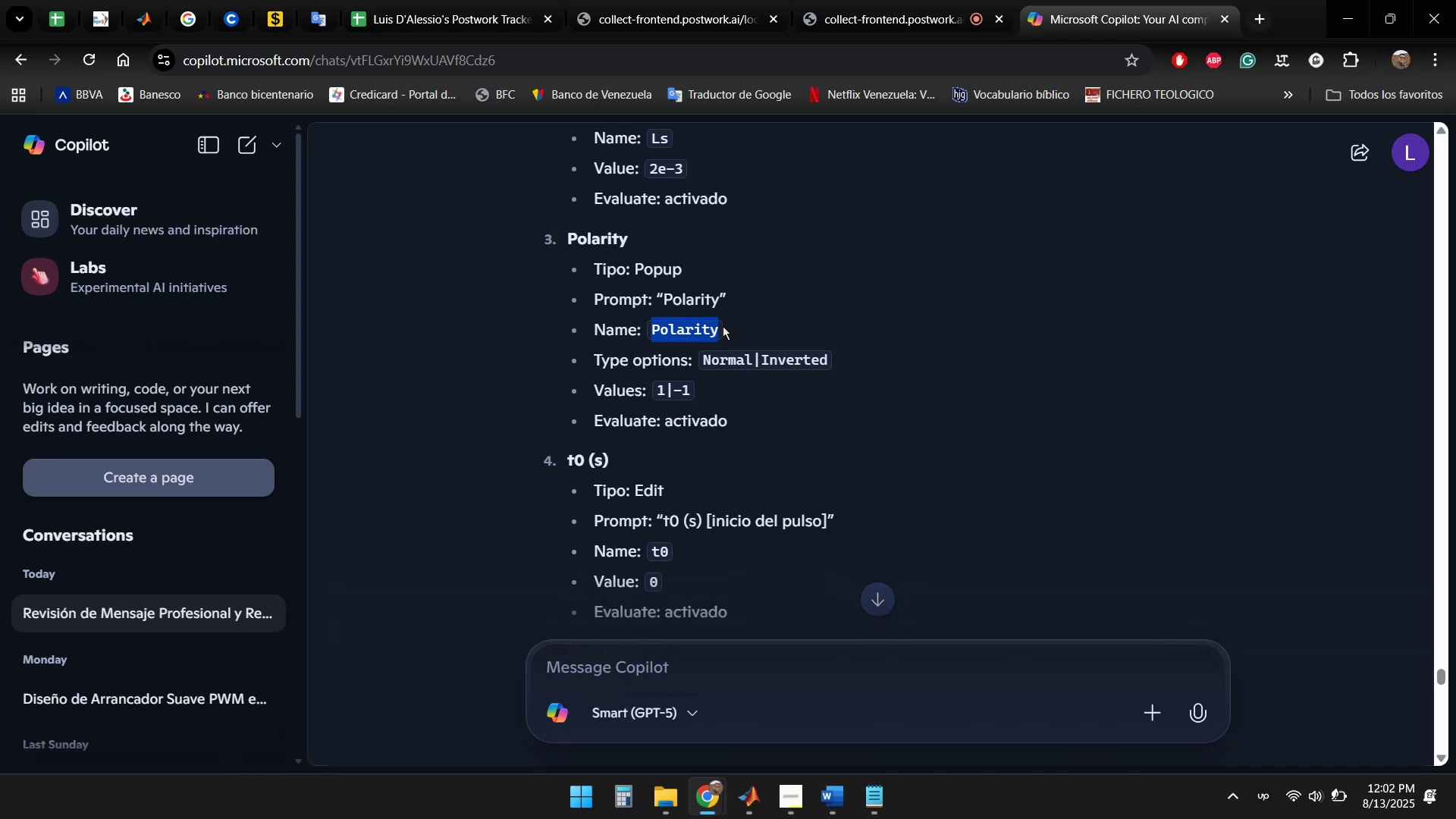 
key(Control+ControlLeft)
 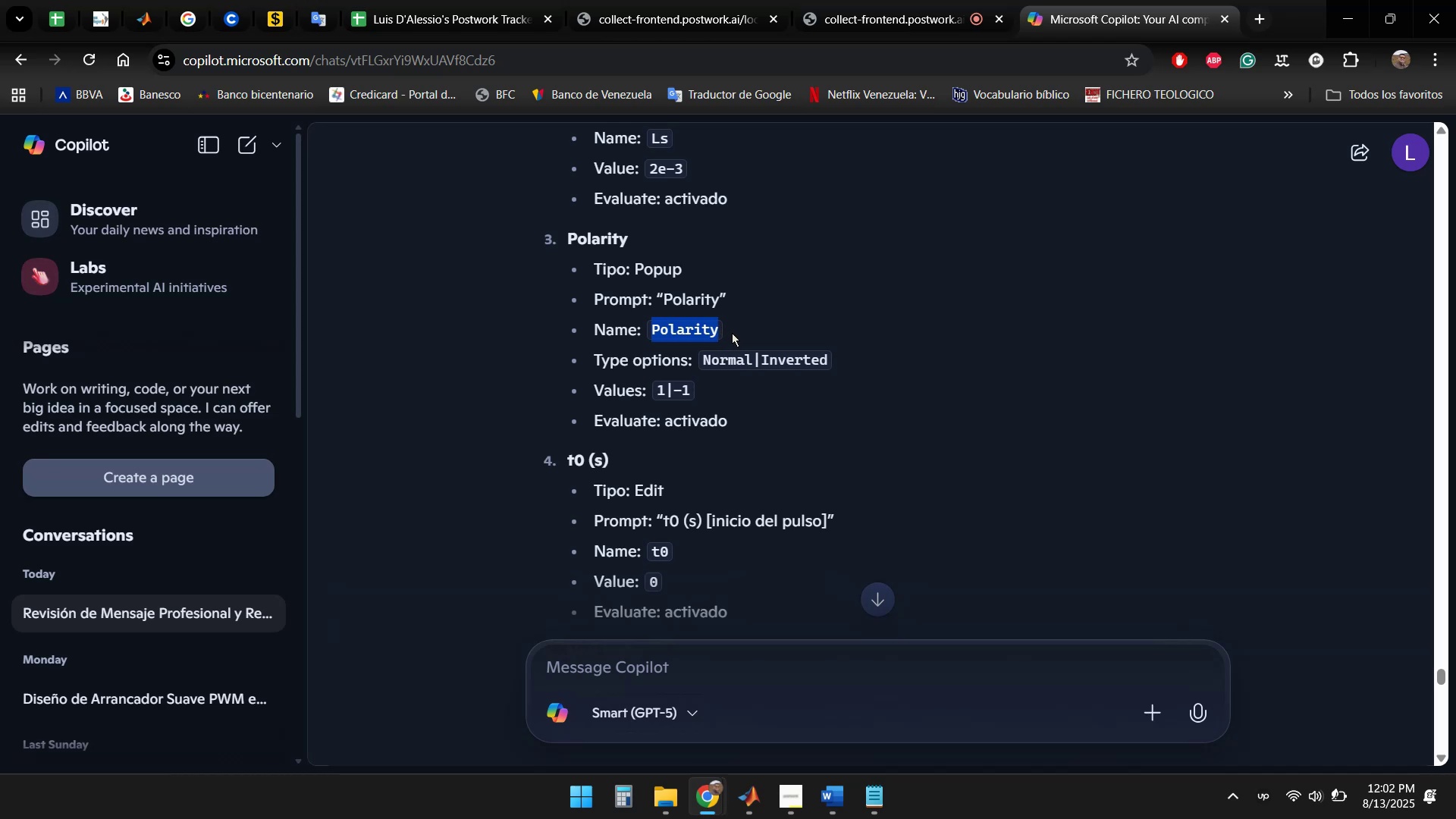 
key(Control+C)
 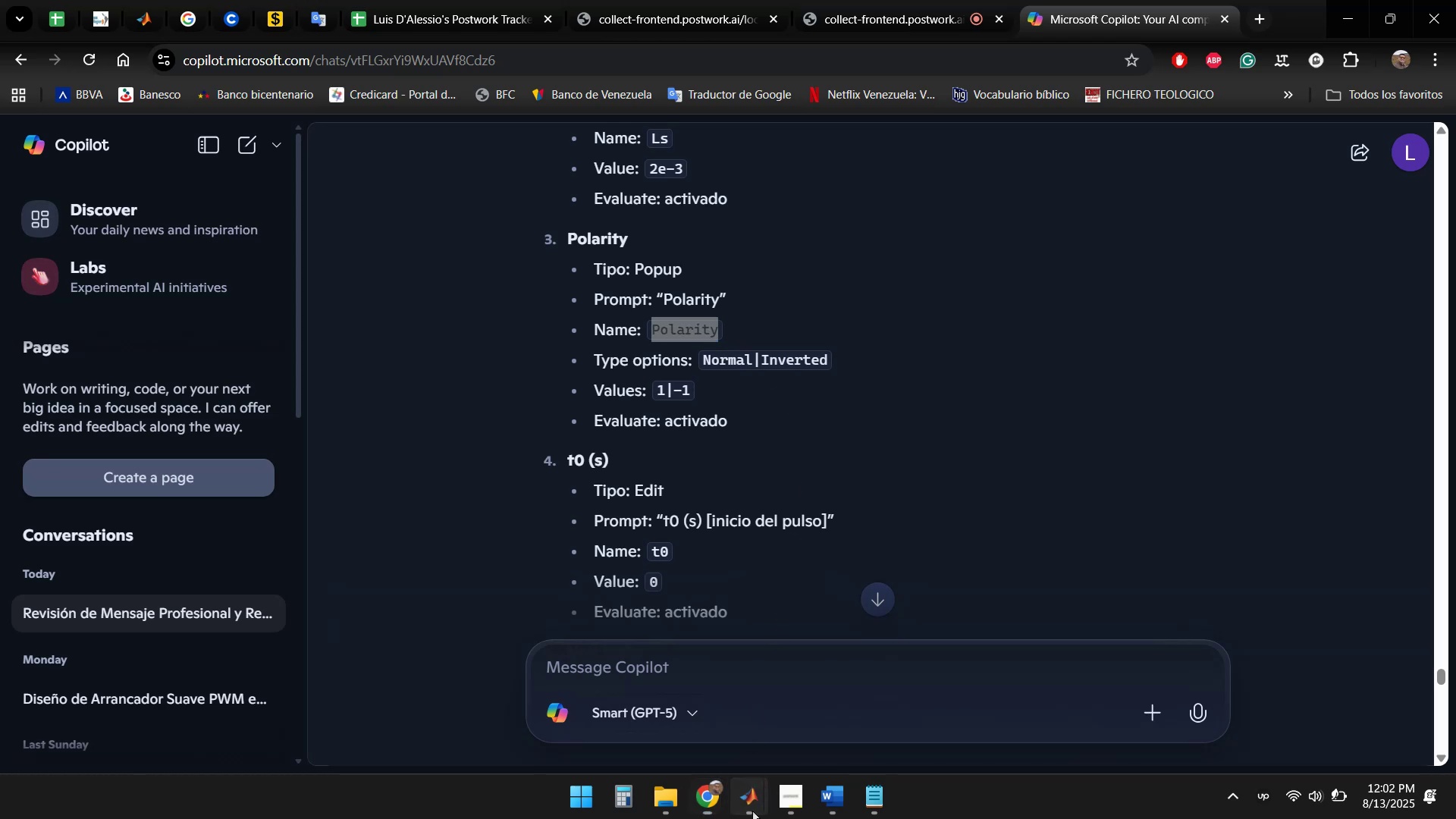 
double_click([975, 689])
 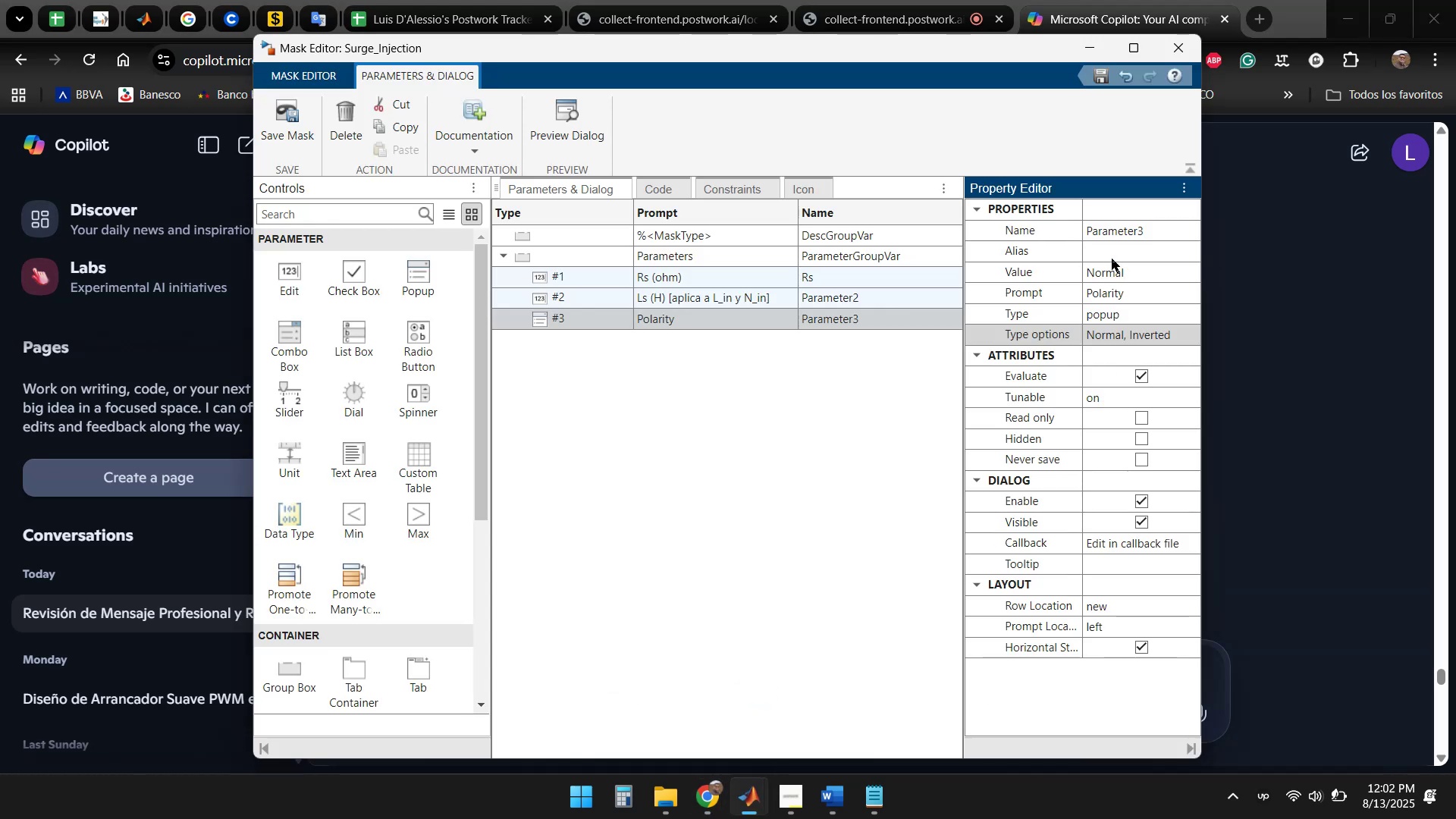 
left_click([1110, 252])
 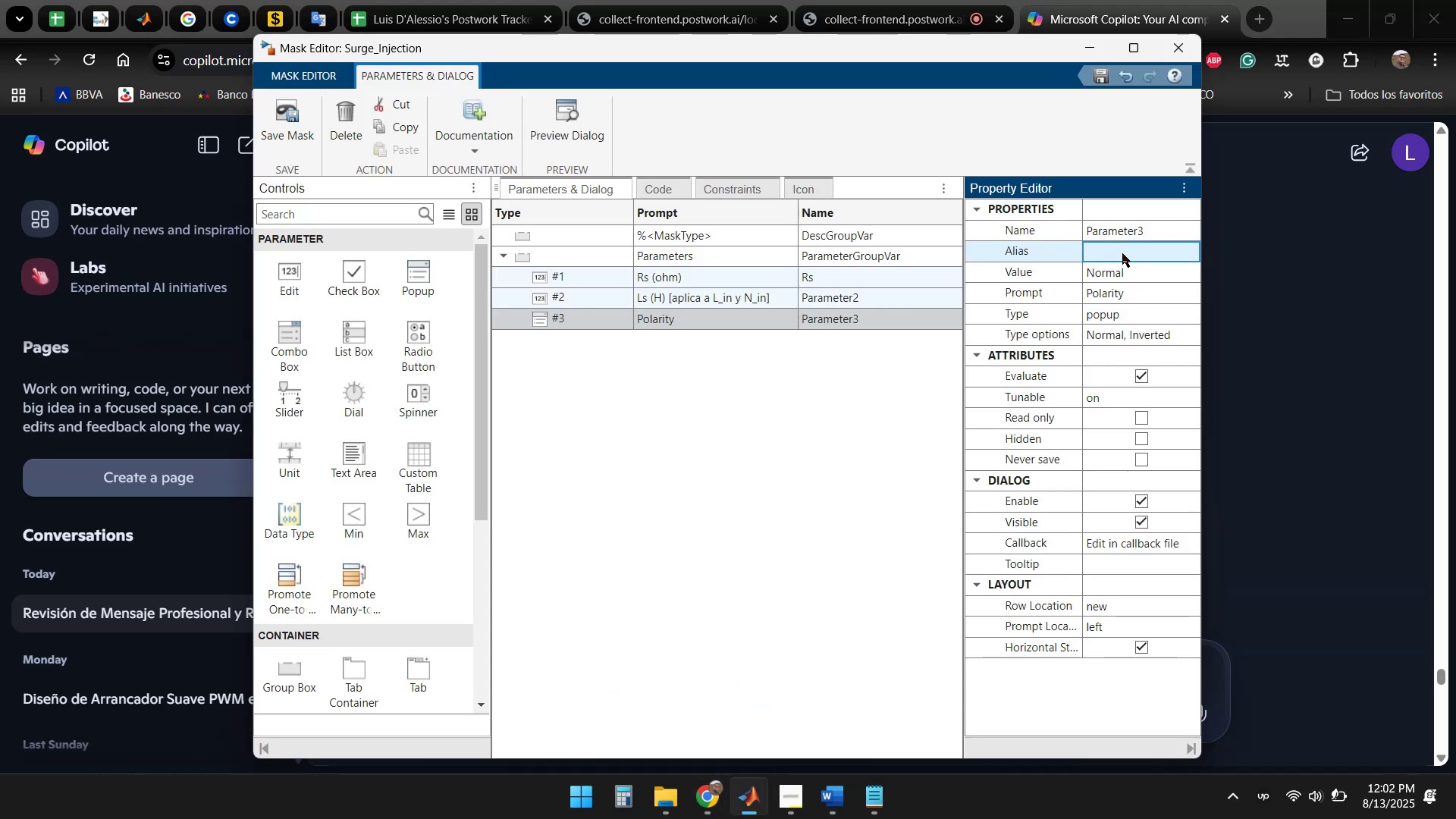 
double_click([1124, 228])
 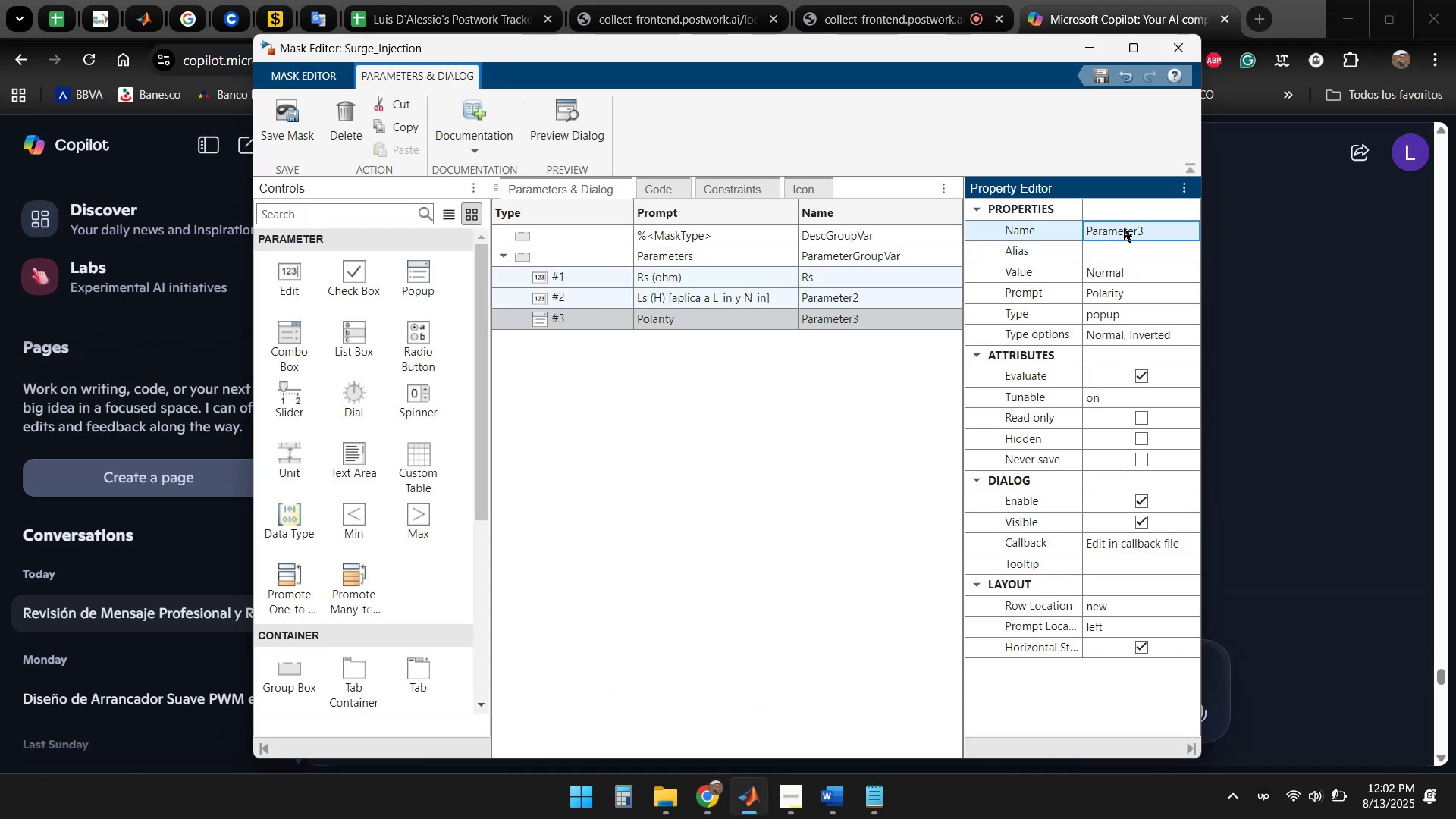 
key(Control+ControlLeft)
 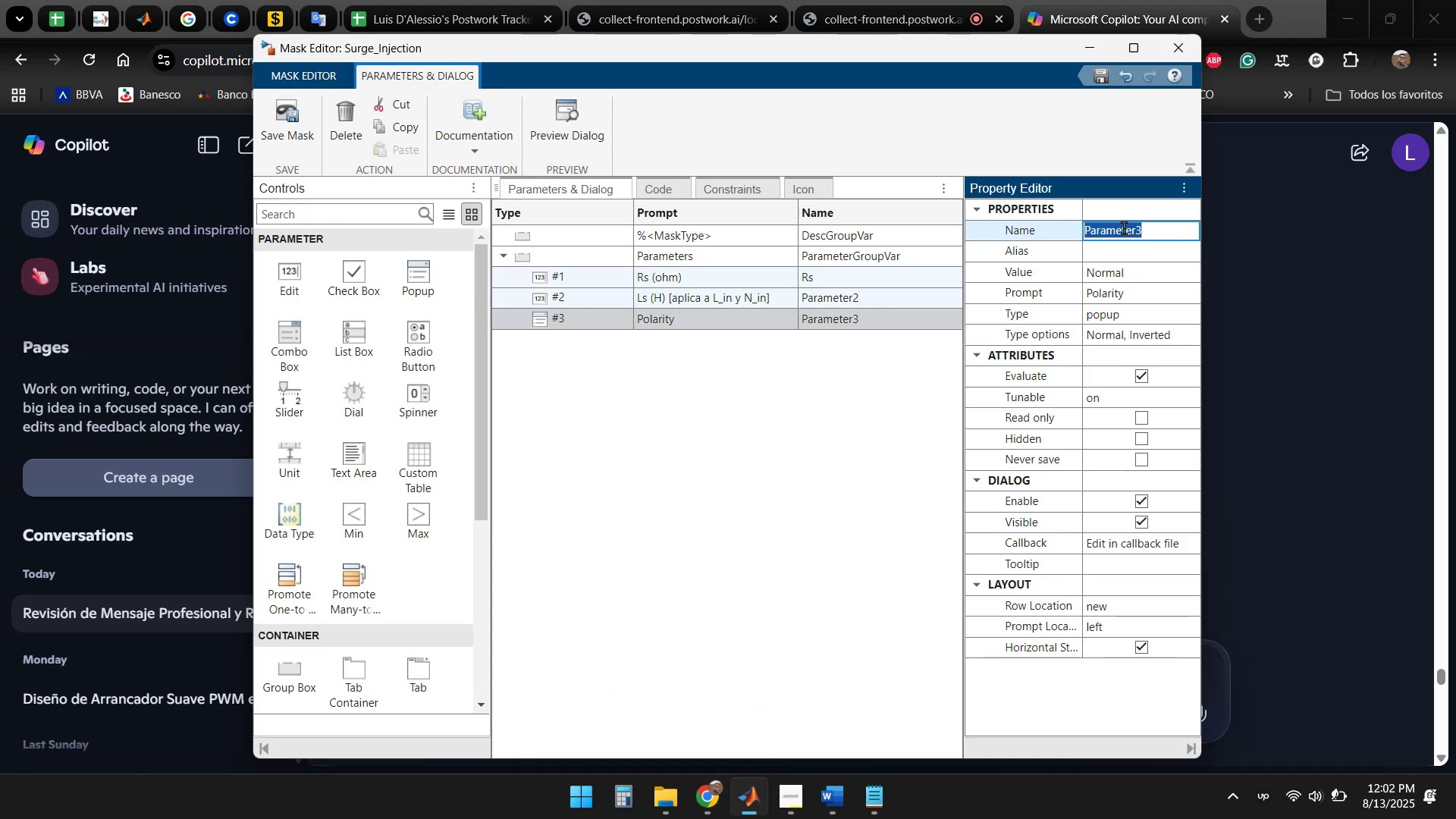 
key(Control+V)
 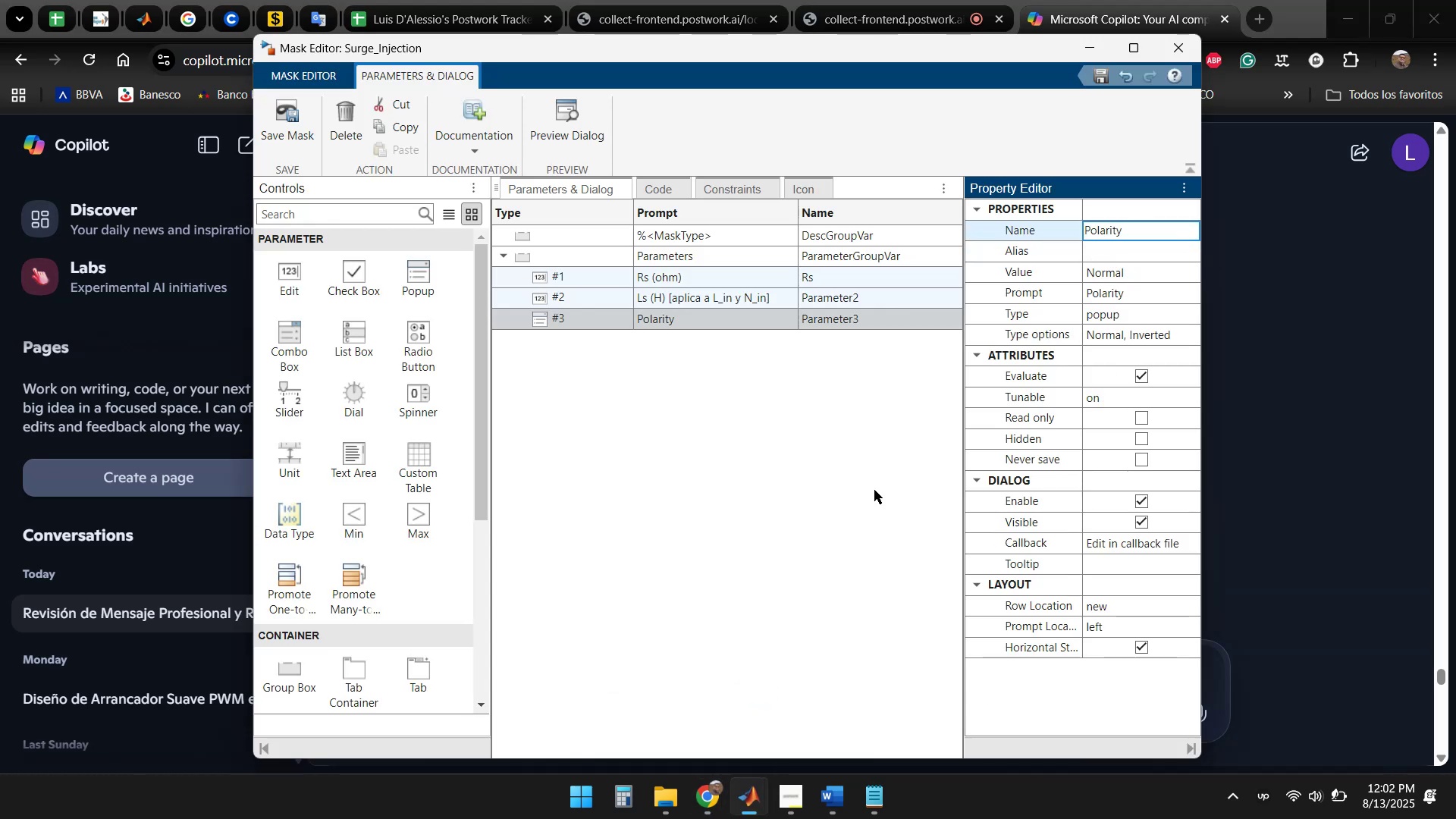 
left_click([867, 495])
 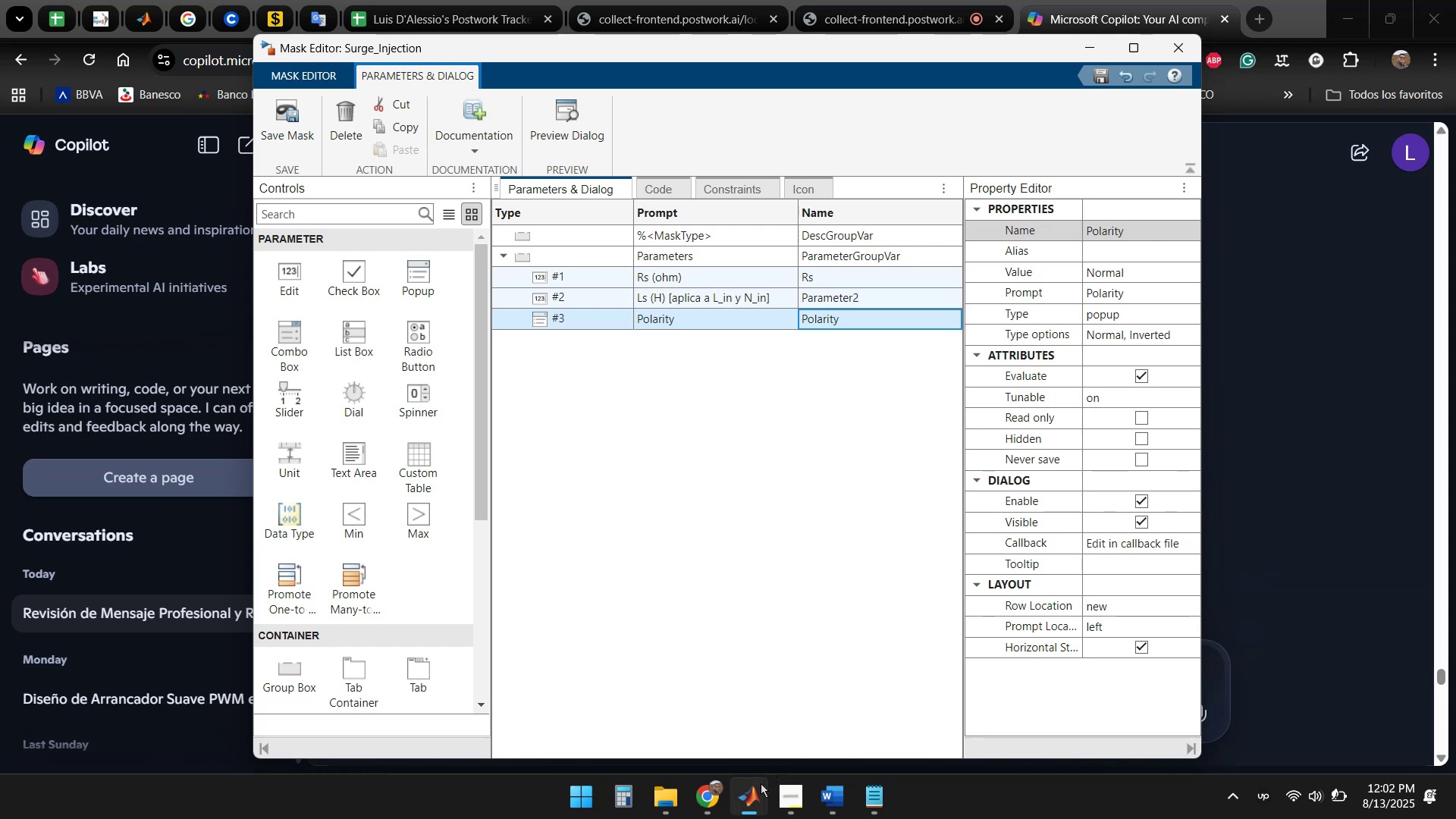 
double_click([632, 700])
 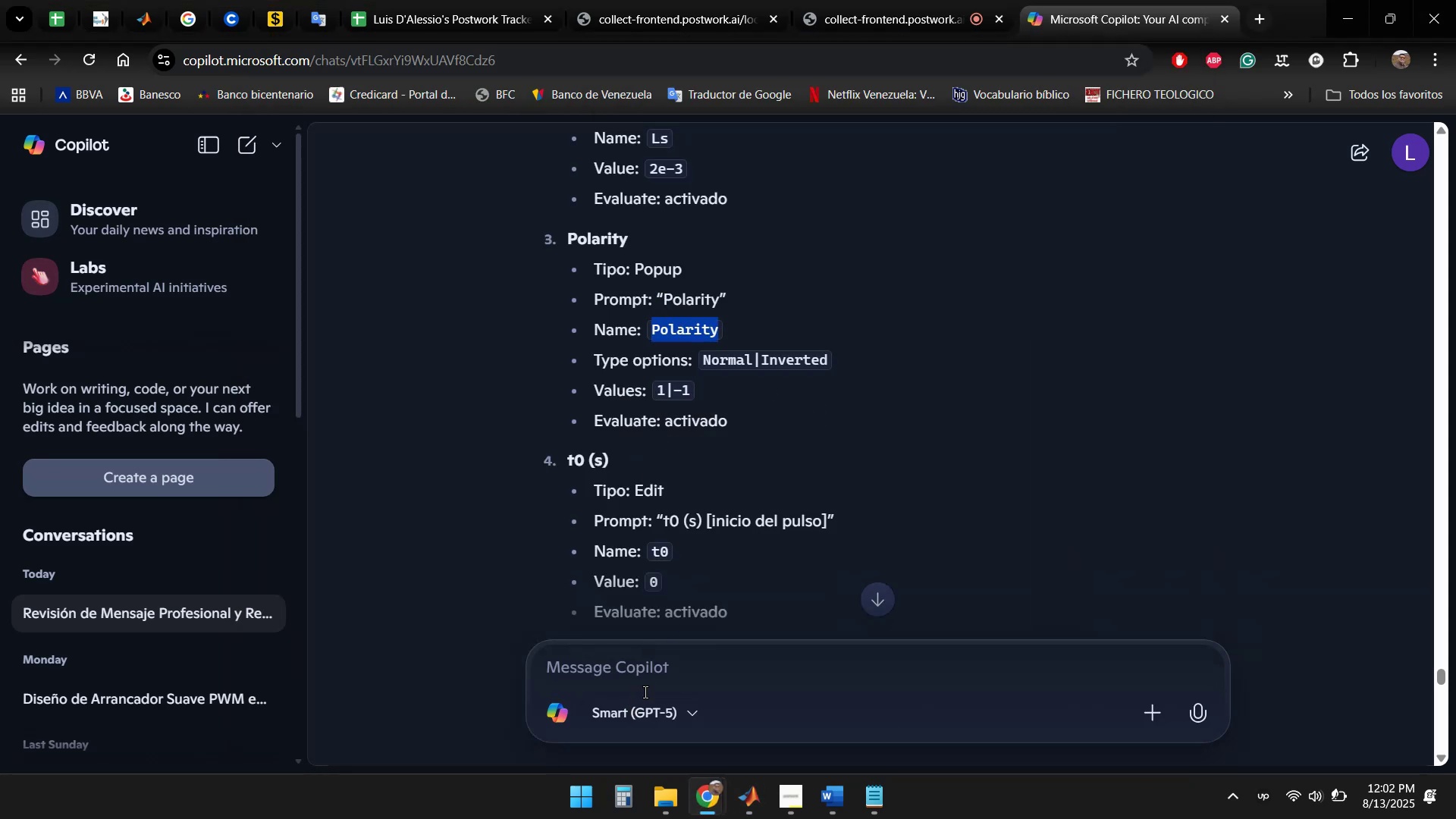 
left_click([742, 798])
 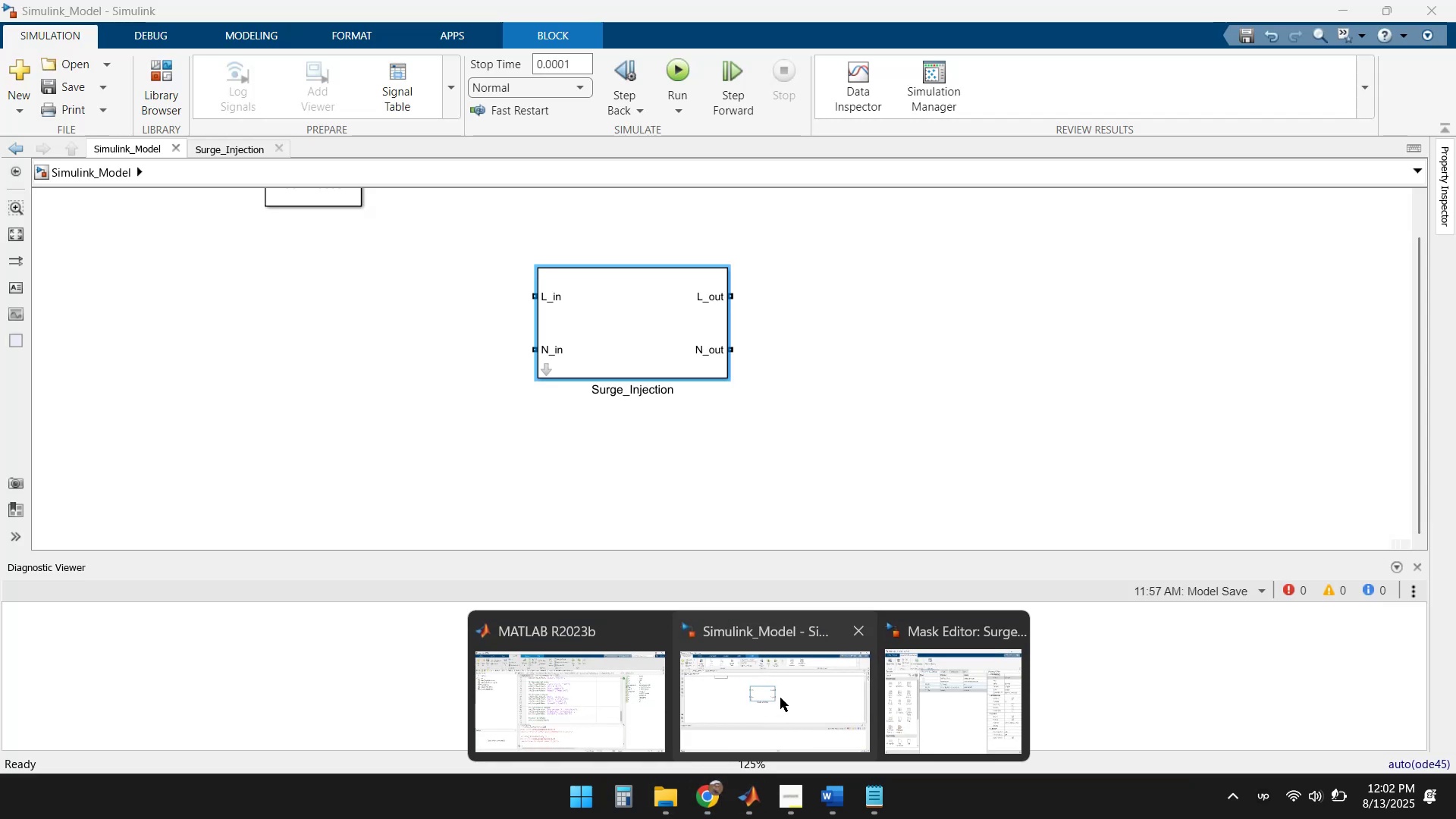 
left_click([949, 695])
 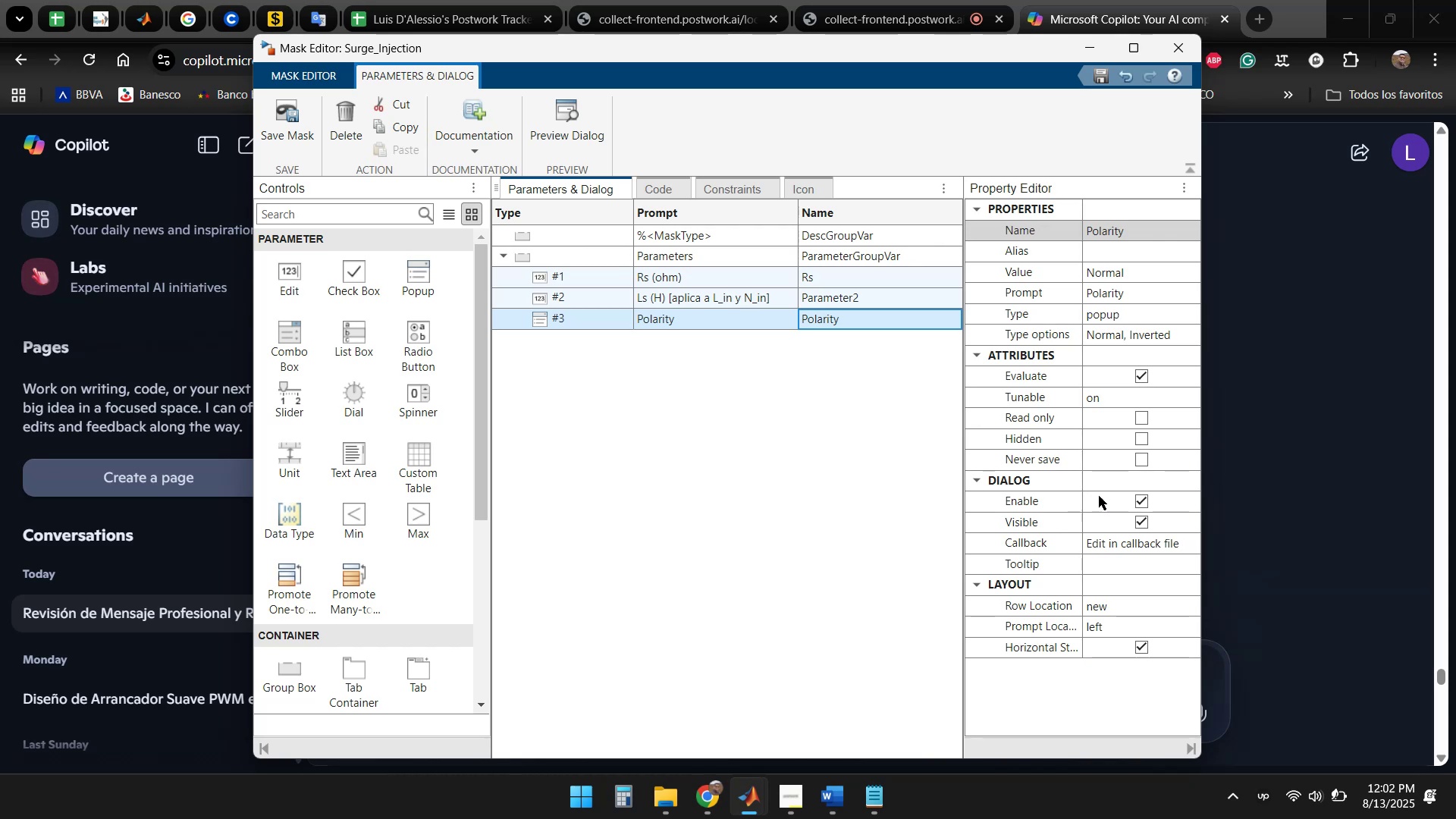 
wait(7.11)
 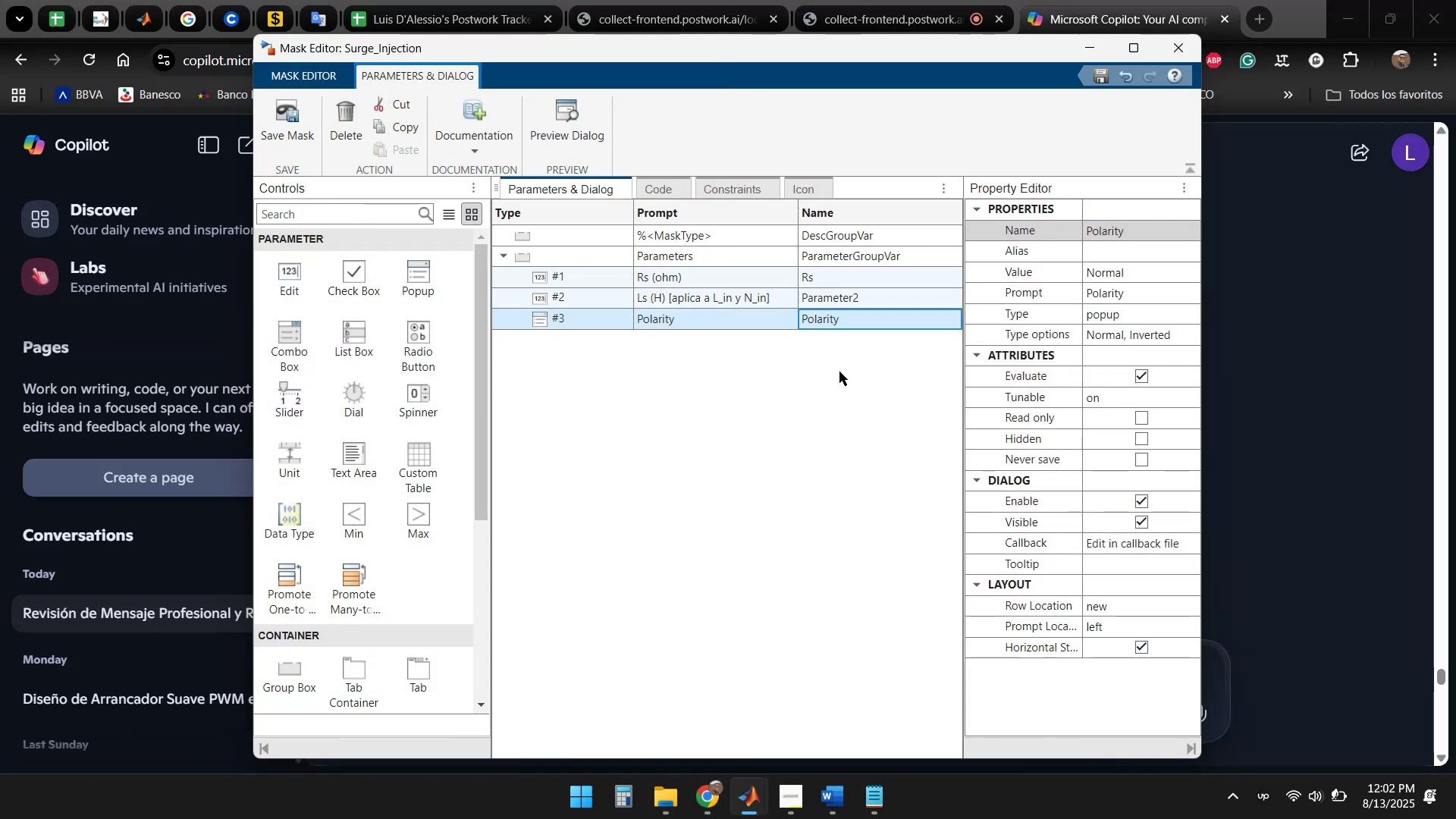 
left_click([748, 799])
 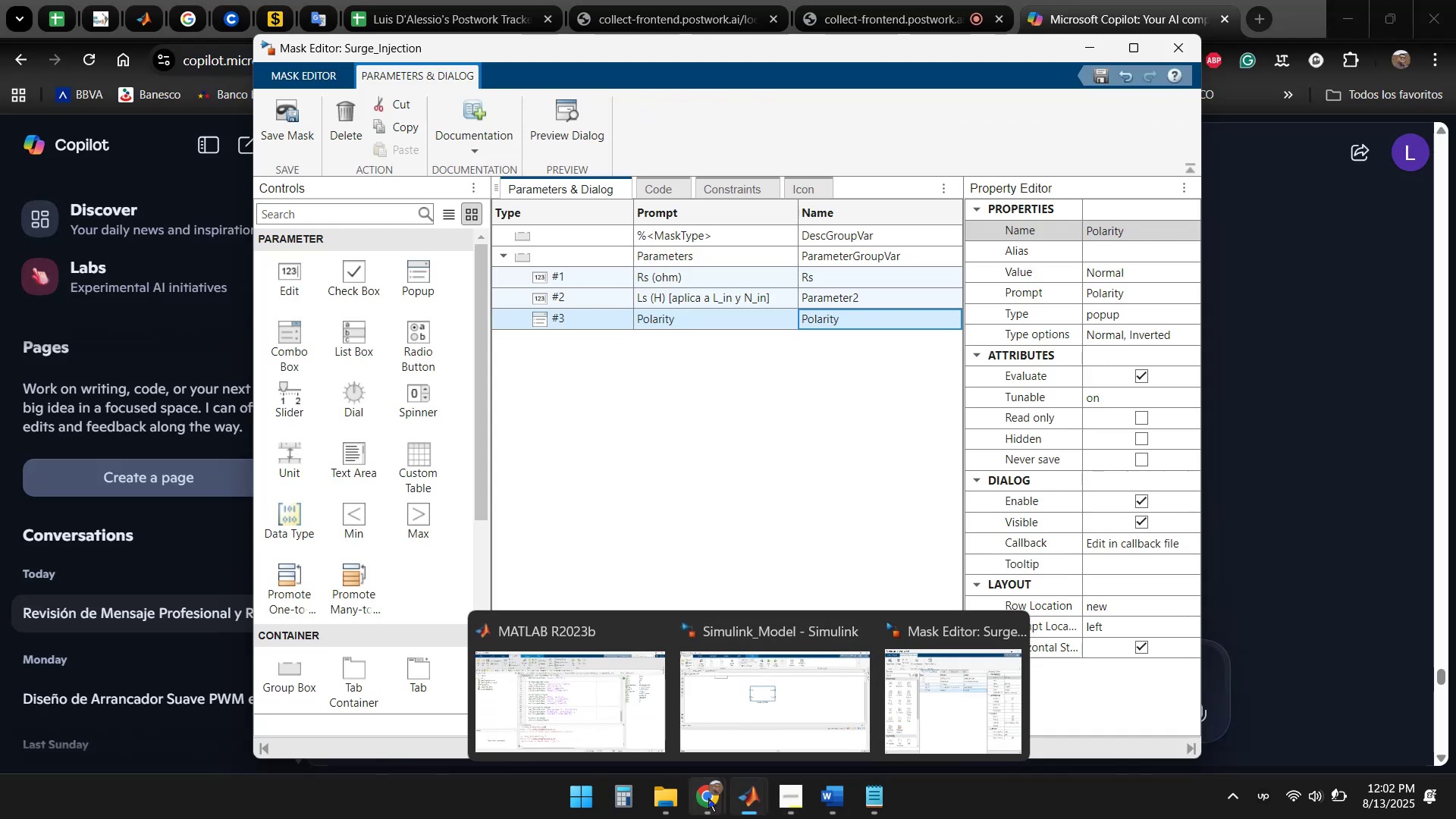 
double_click([618, 717])
 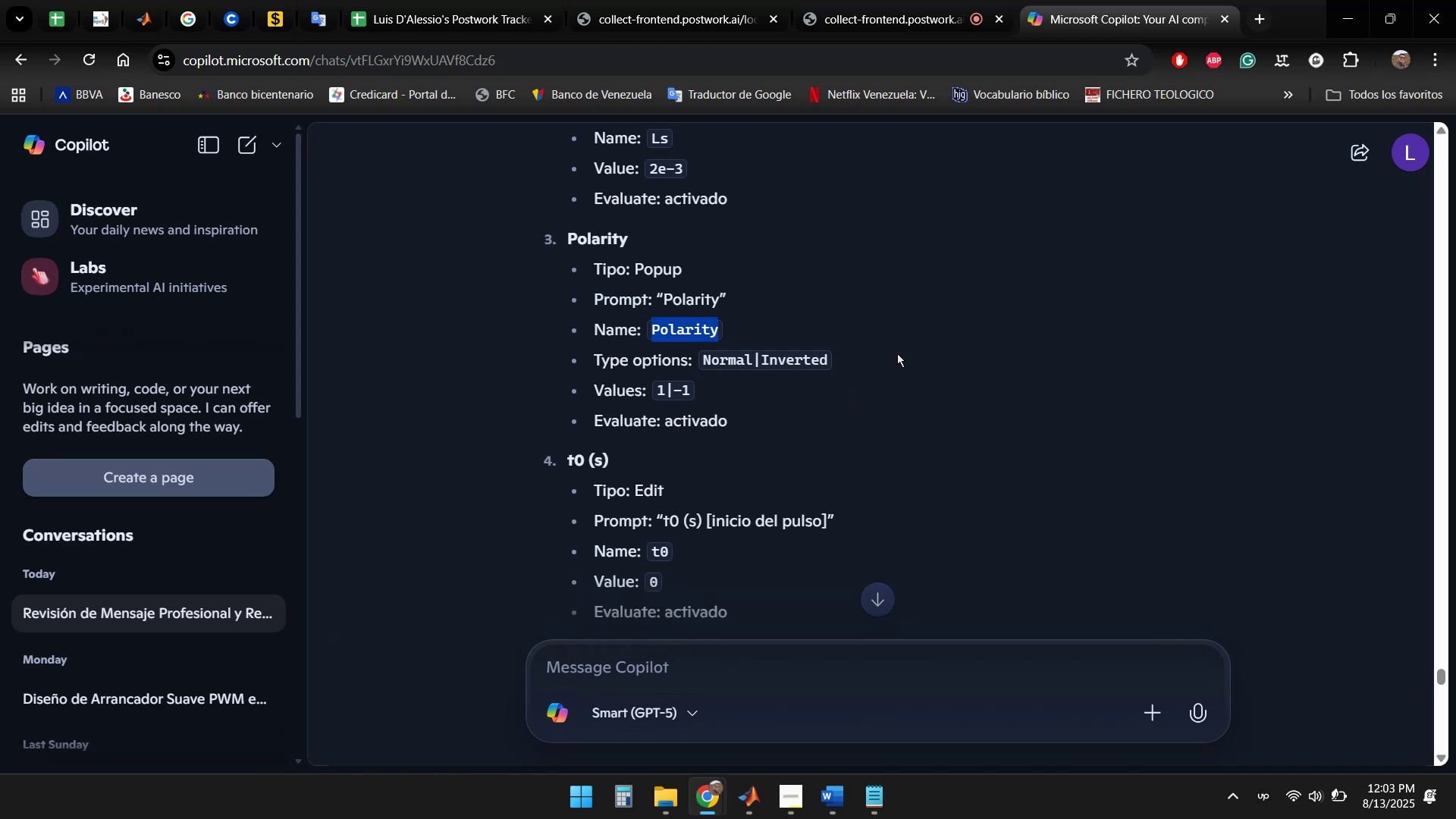 
wait(7.09)
 